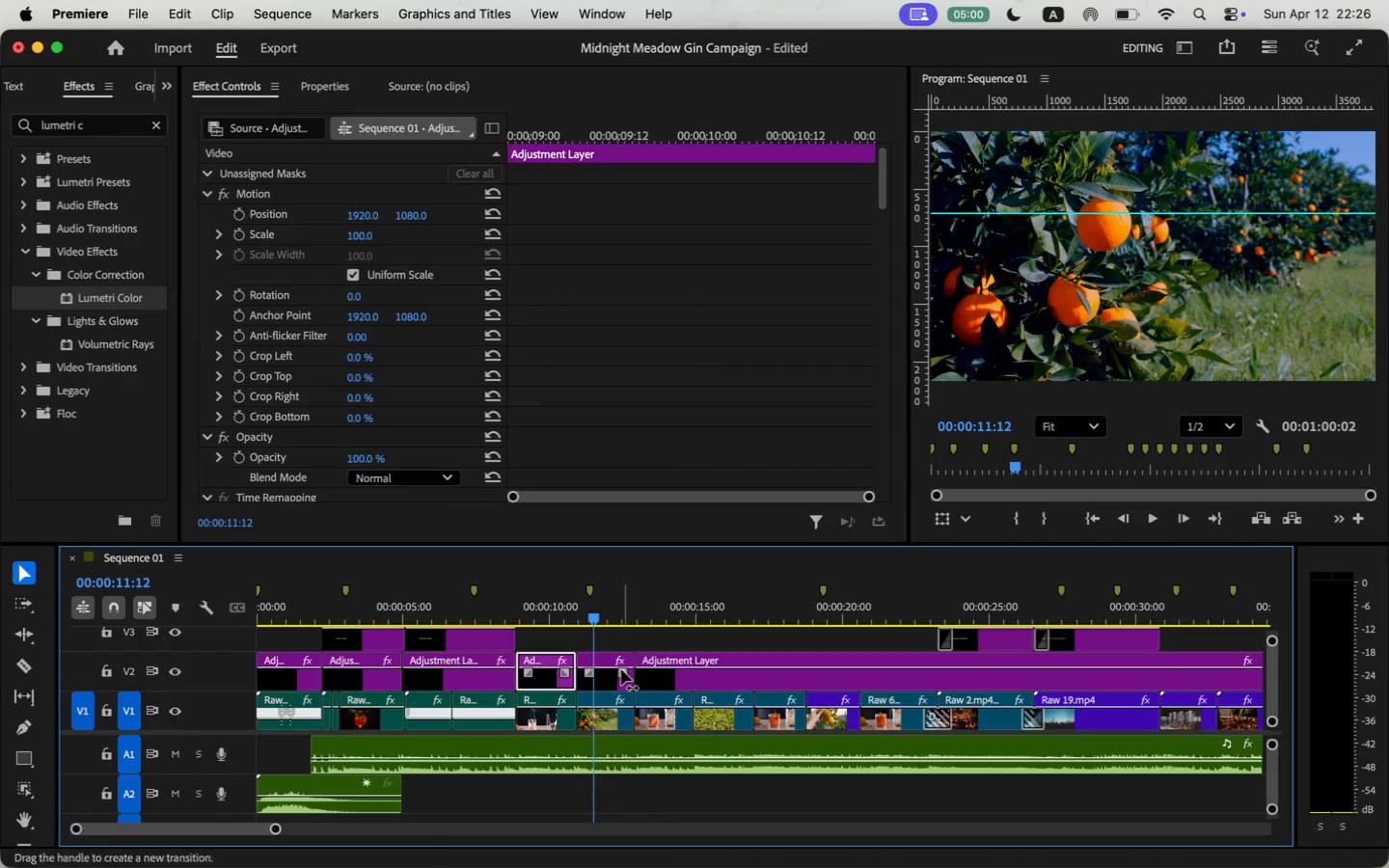 
left_click([621, 669])
 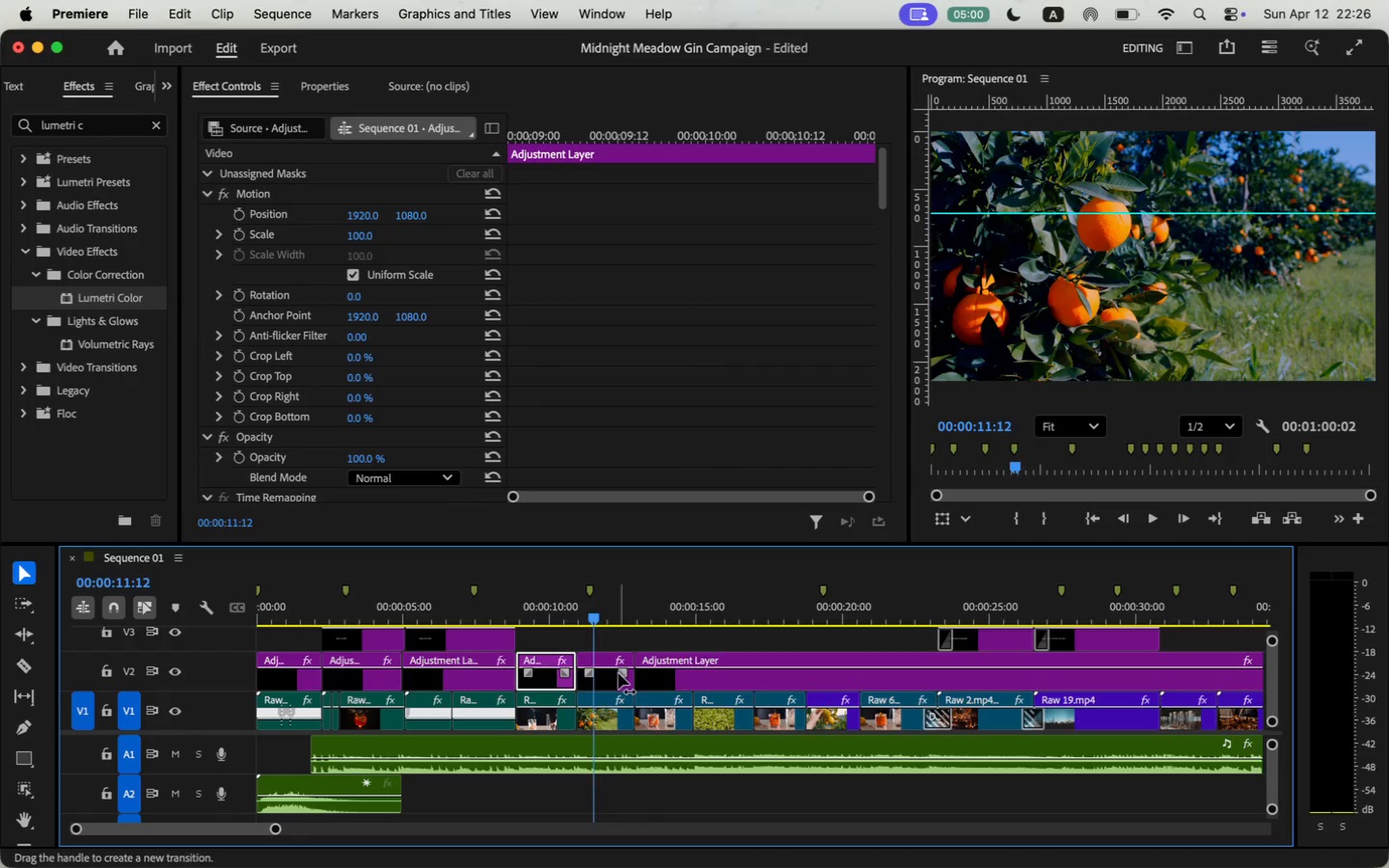 
left_click([616, 675])
 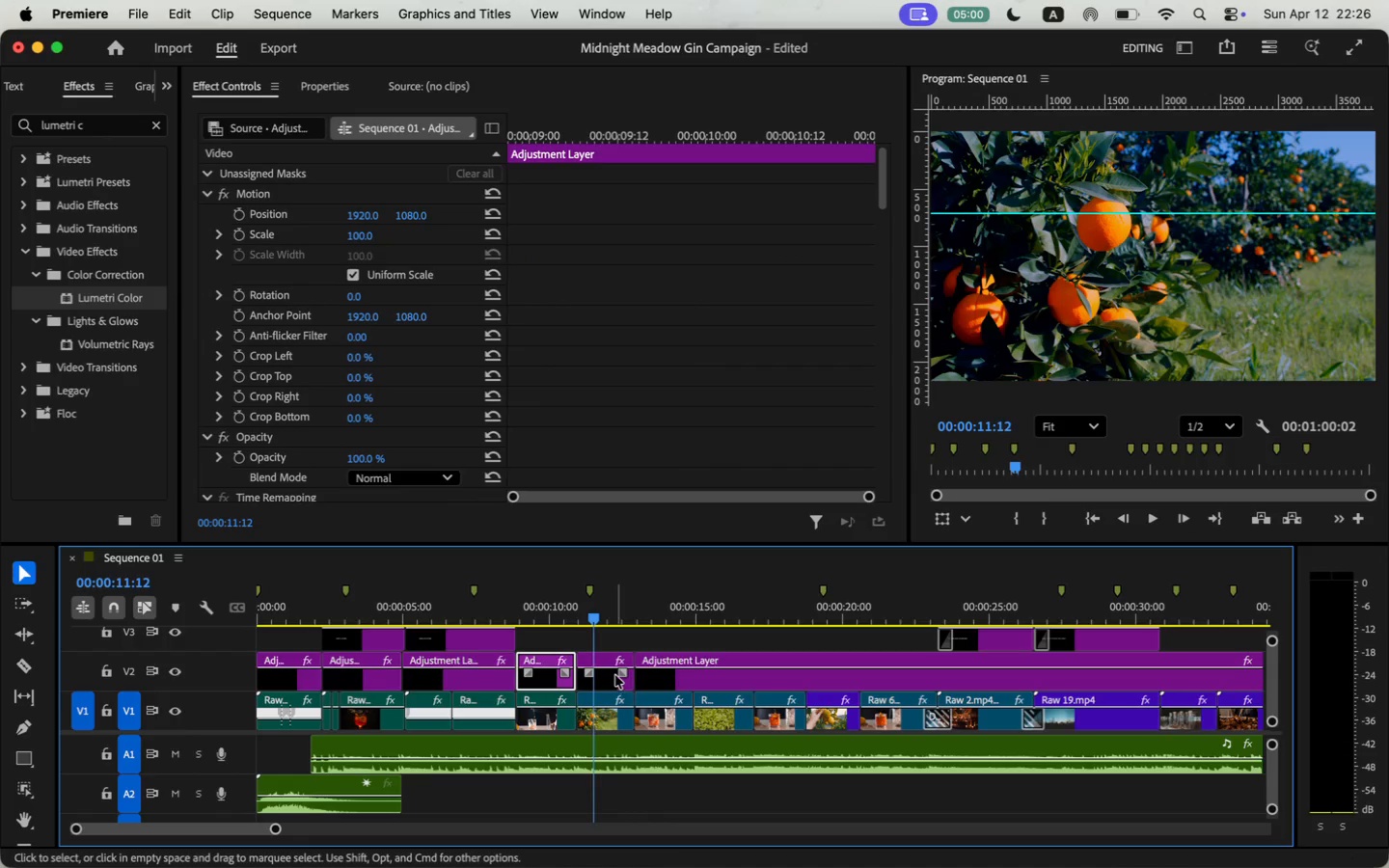 
left_click([610, 629])
 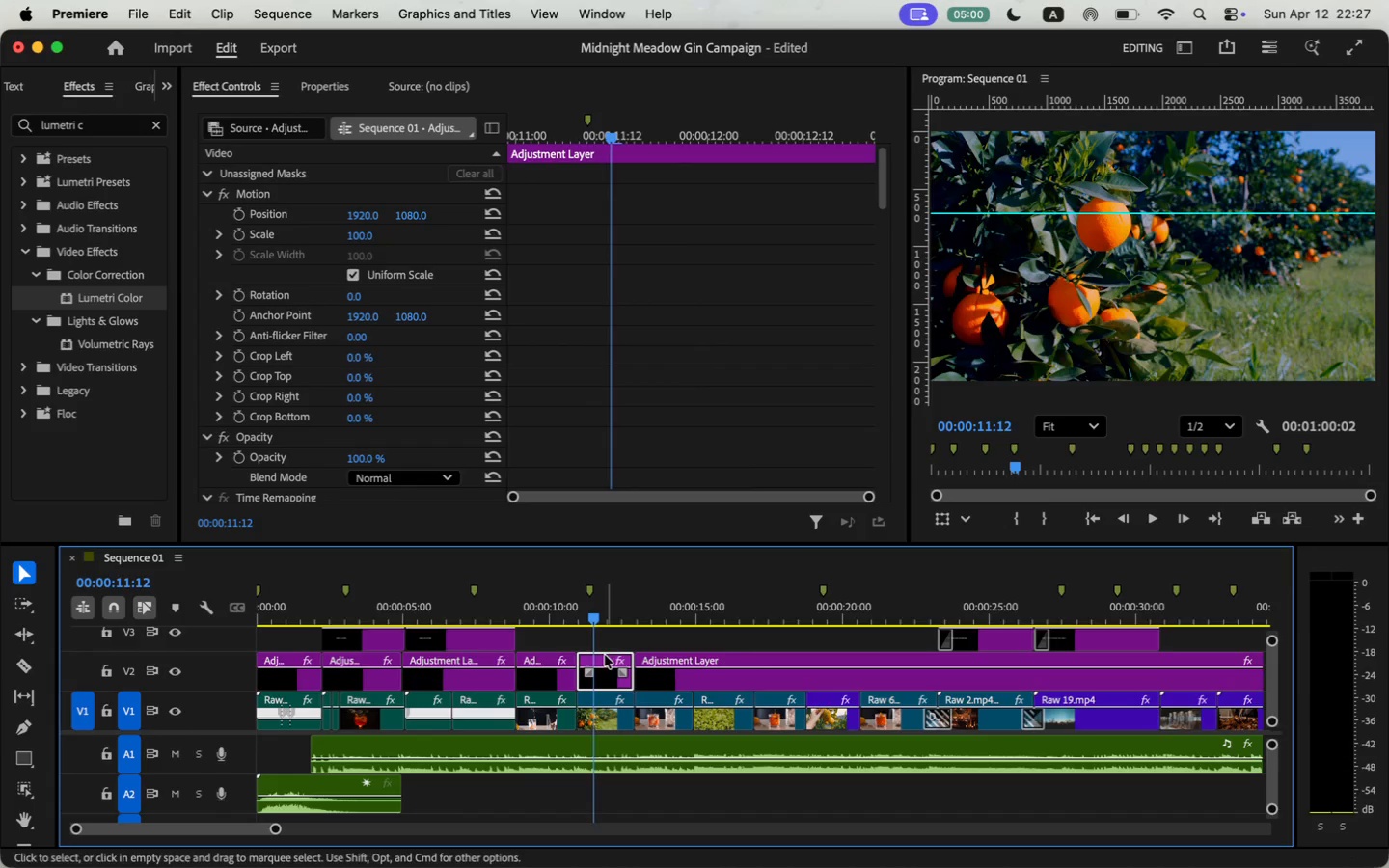 
scroll: coordinate [543, 380], scroll_direction: down, amount: 34.0
 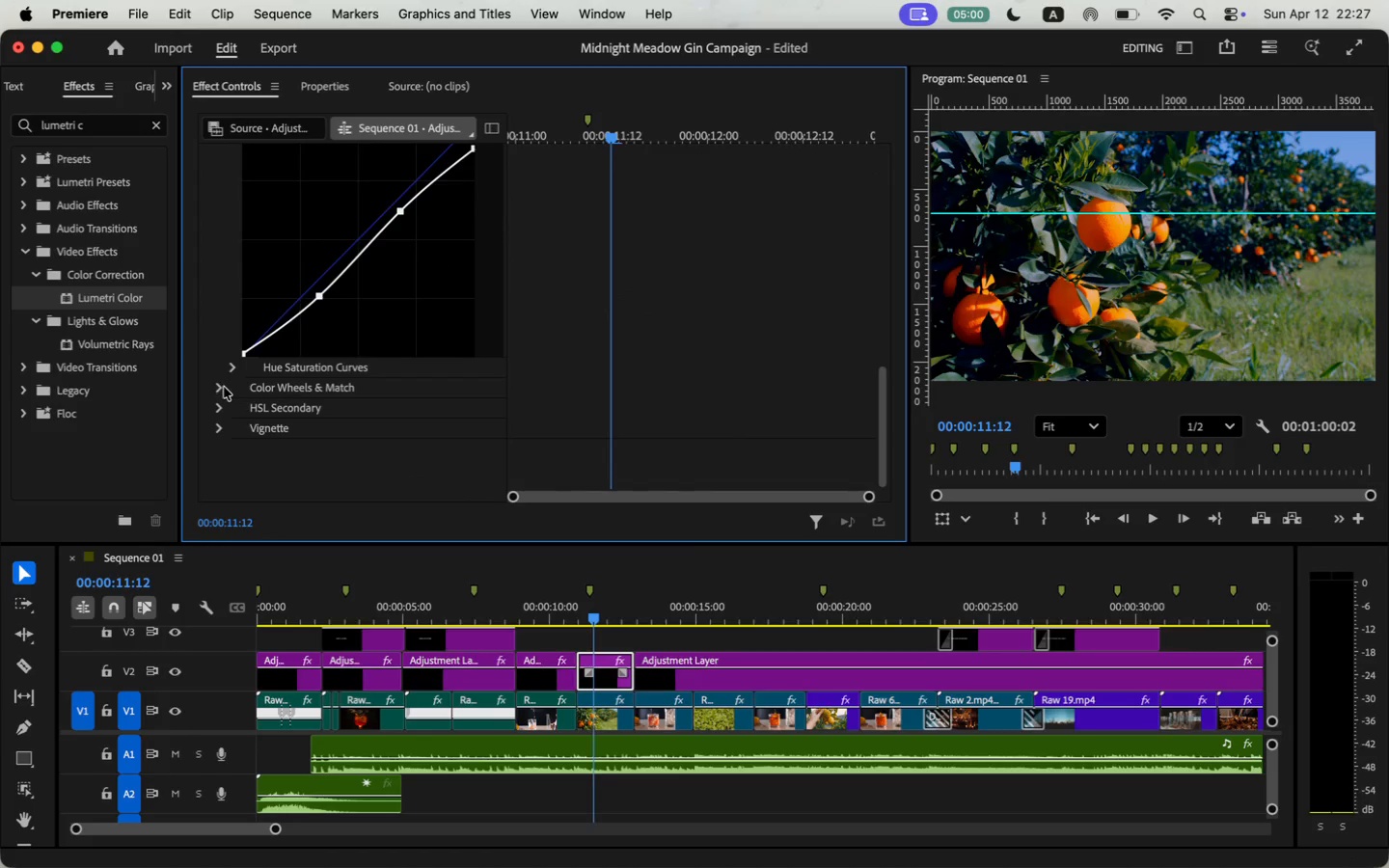 
left_click([229, 375])
 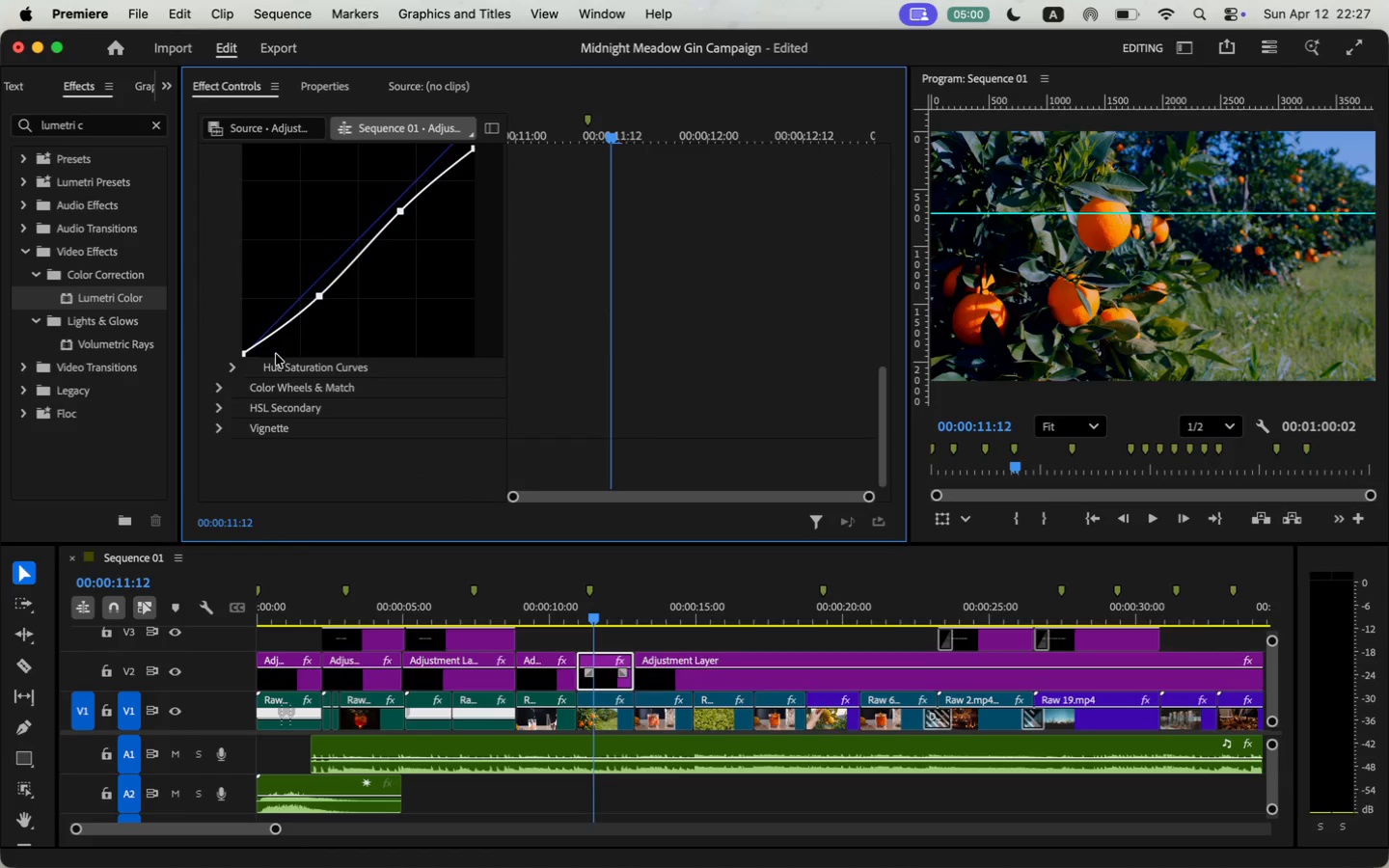 
scroll: coordinate [623, 356], scroll_direction: down, amount: 24.0
 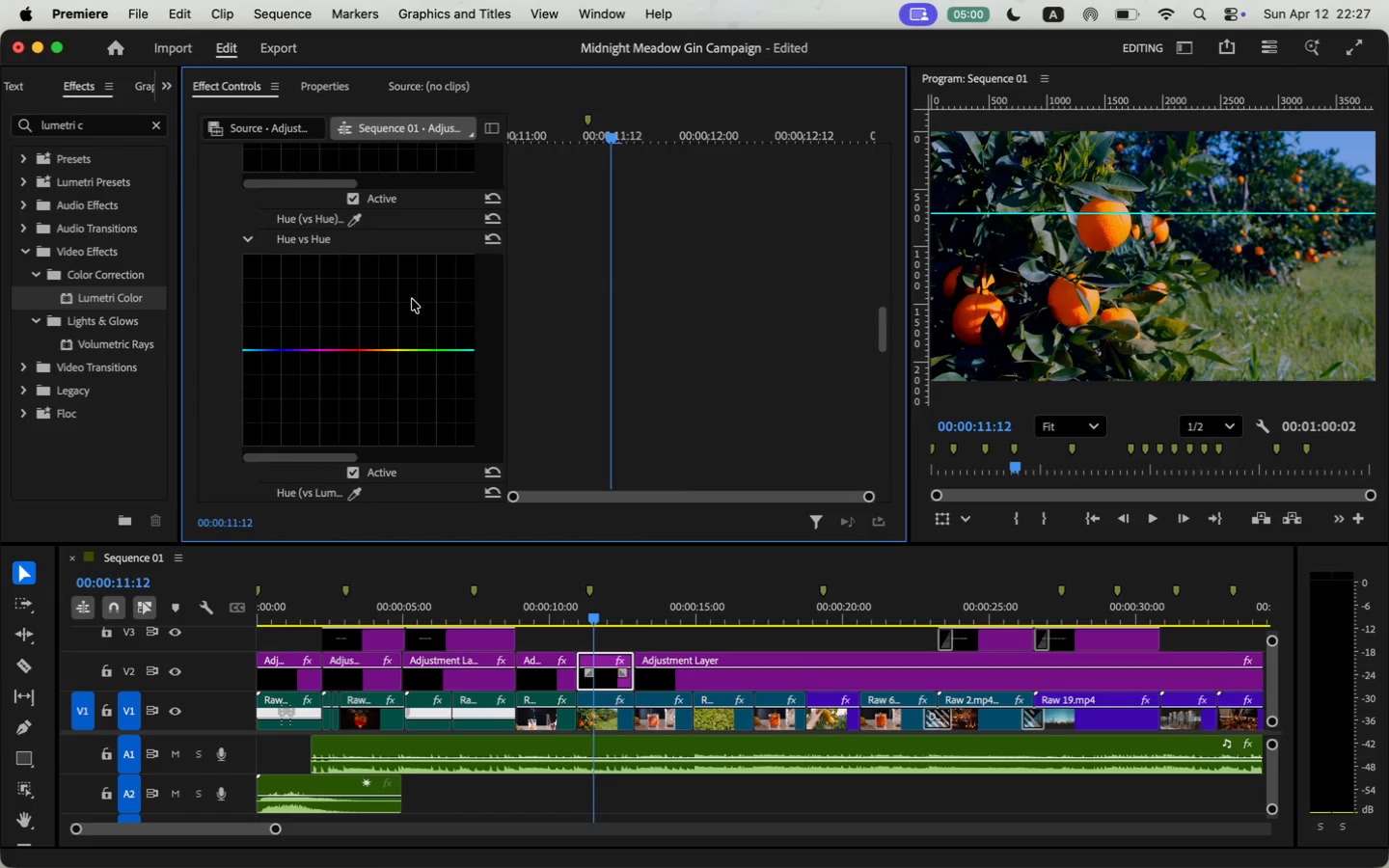 
left_click([317, 242])
 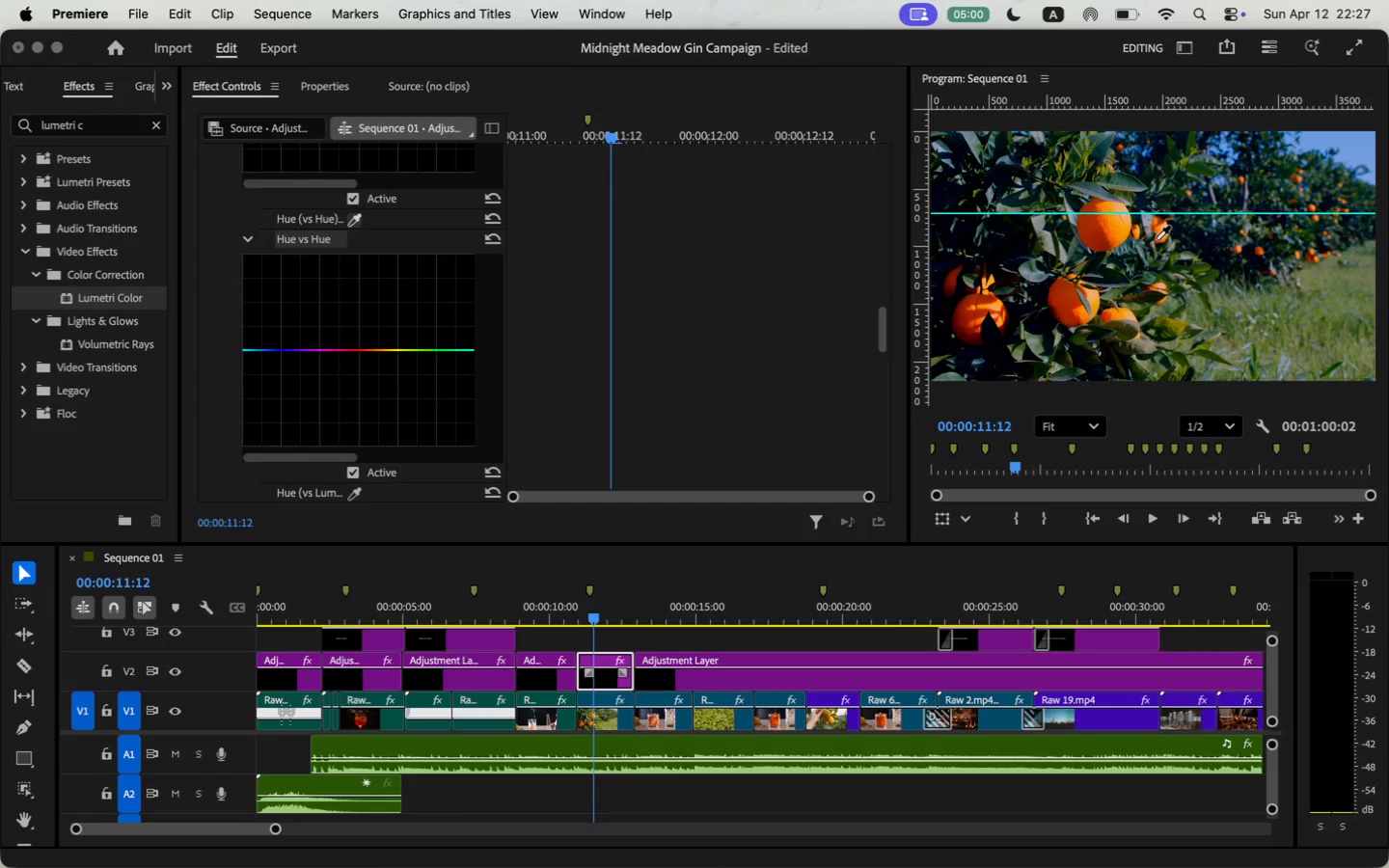 
left_click([1132, 184])
 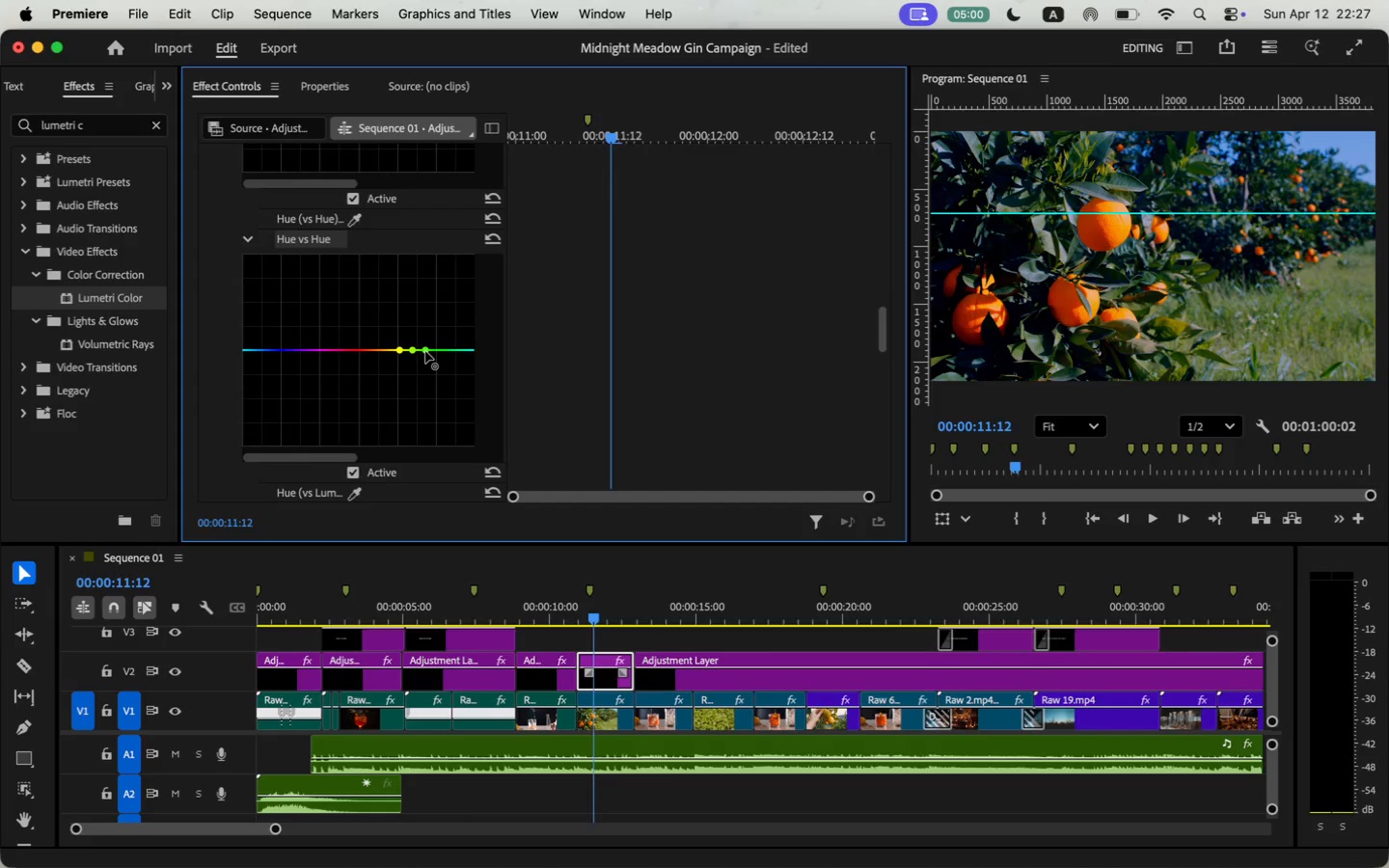 
wait(6.23)
 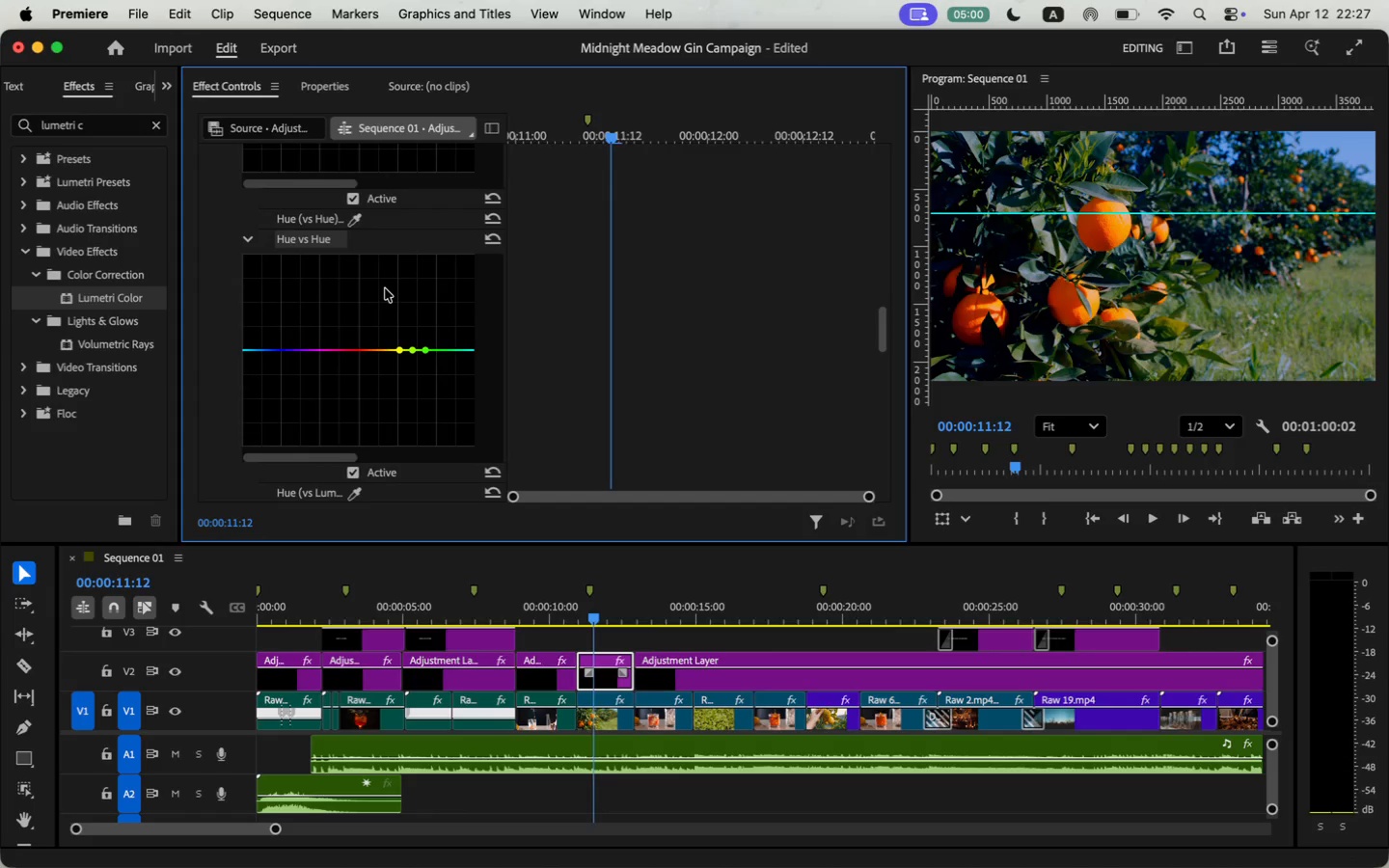 
left_click_drag(start_coordinate=[425, 349], to_coordinate=[426, 336])
 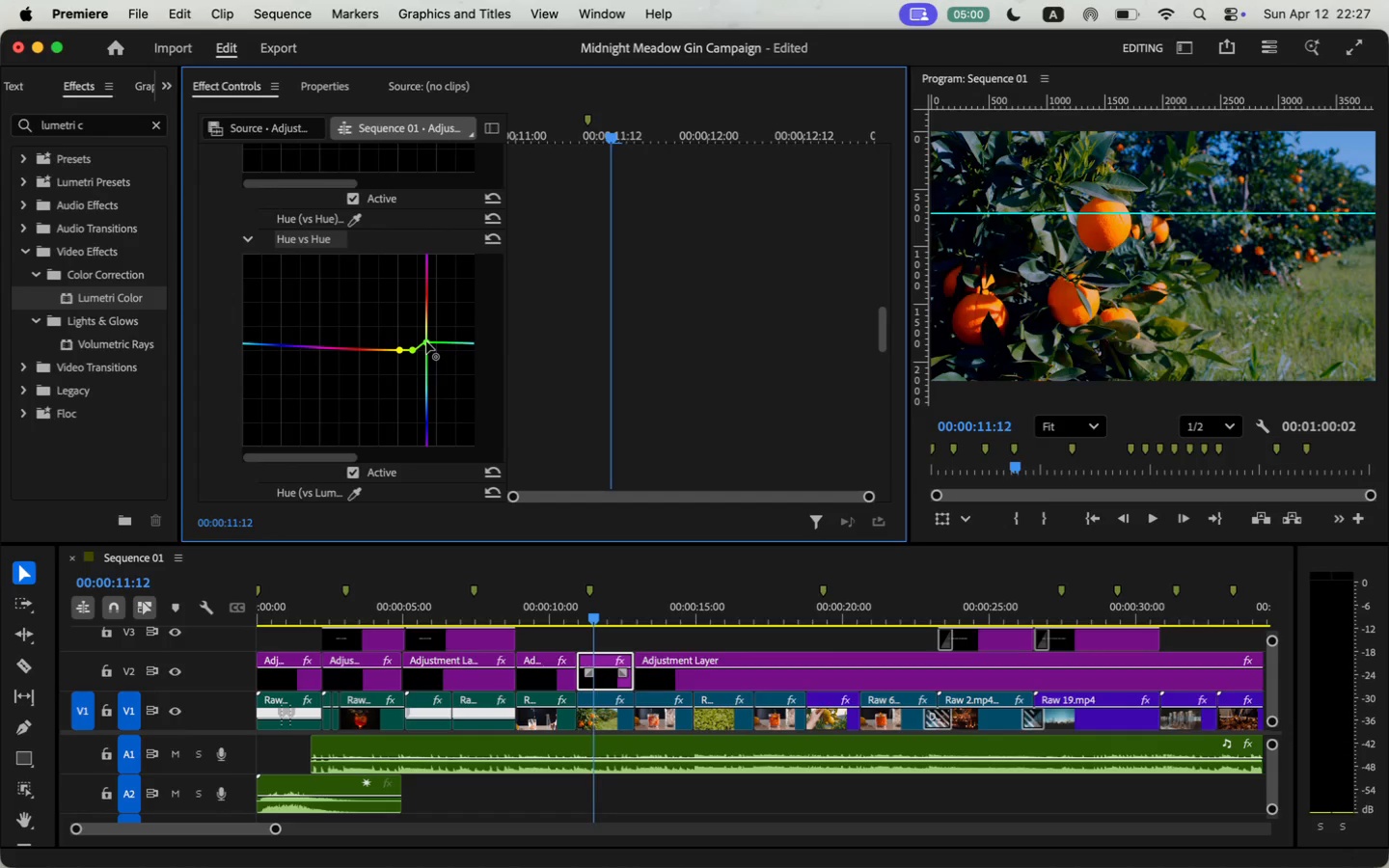 
left_click_drag(start_coordinate=[412, 350], to_coordinate=[411, 338])
 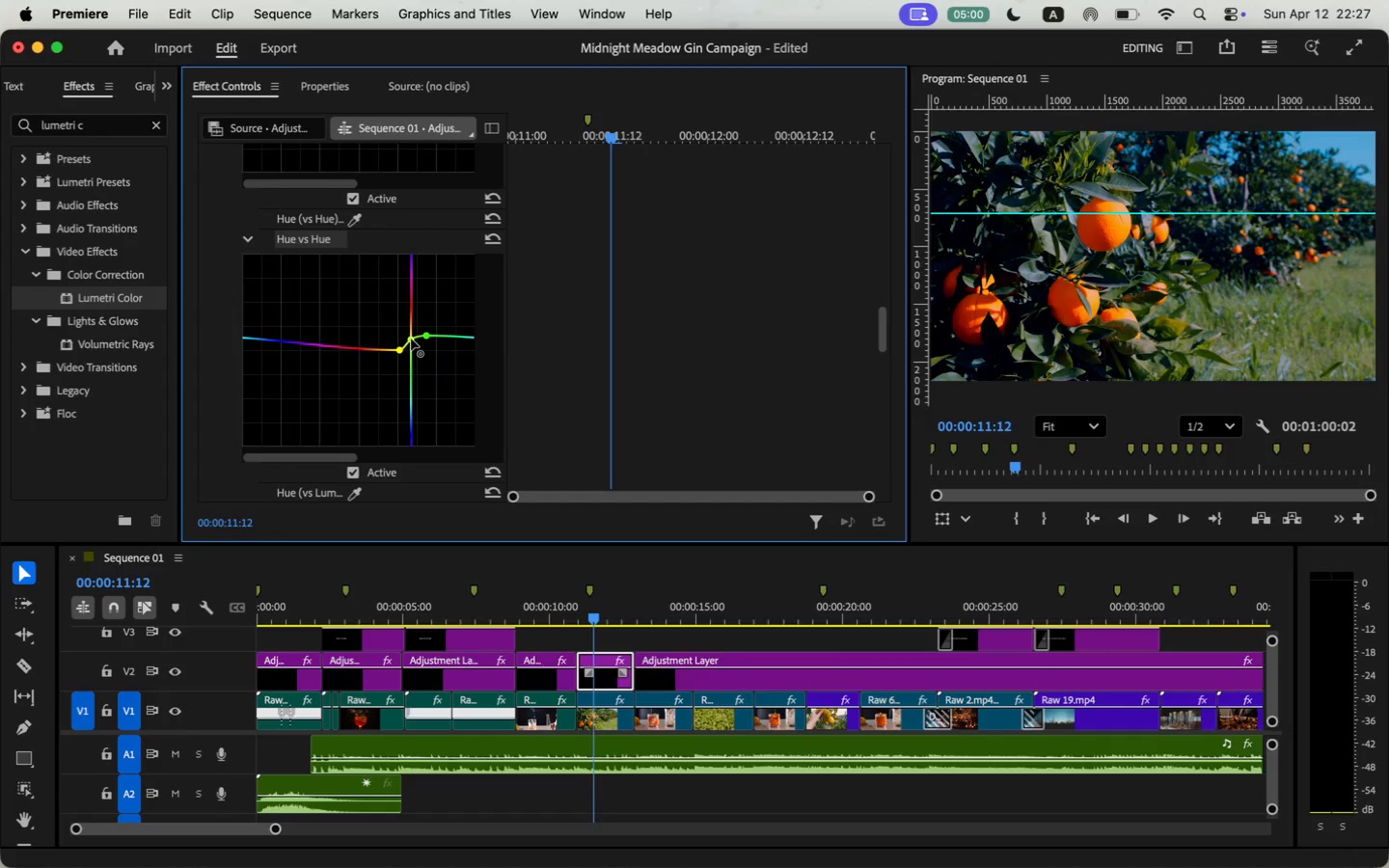 
left_click_drag(start_coordinate=[398, 348], to_coordinate=[400, 333])
 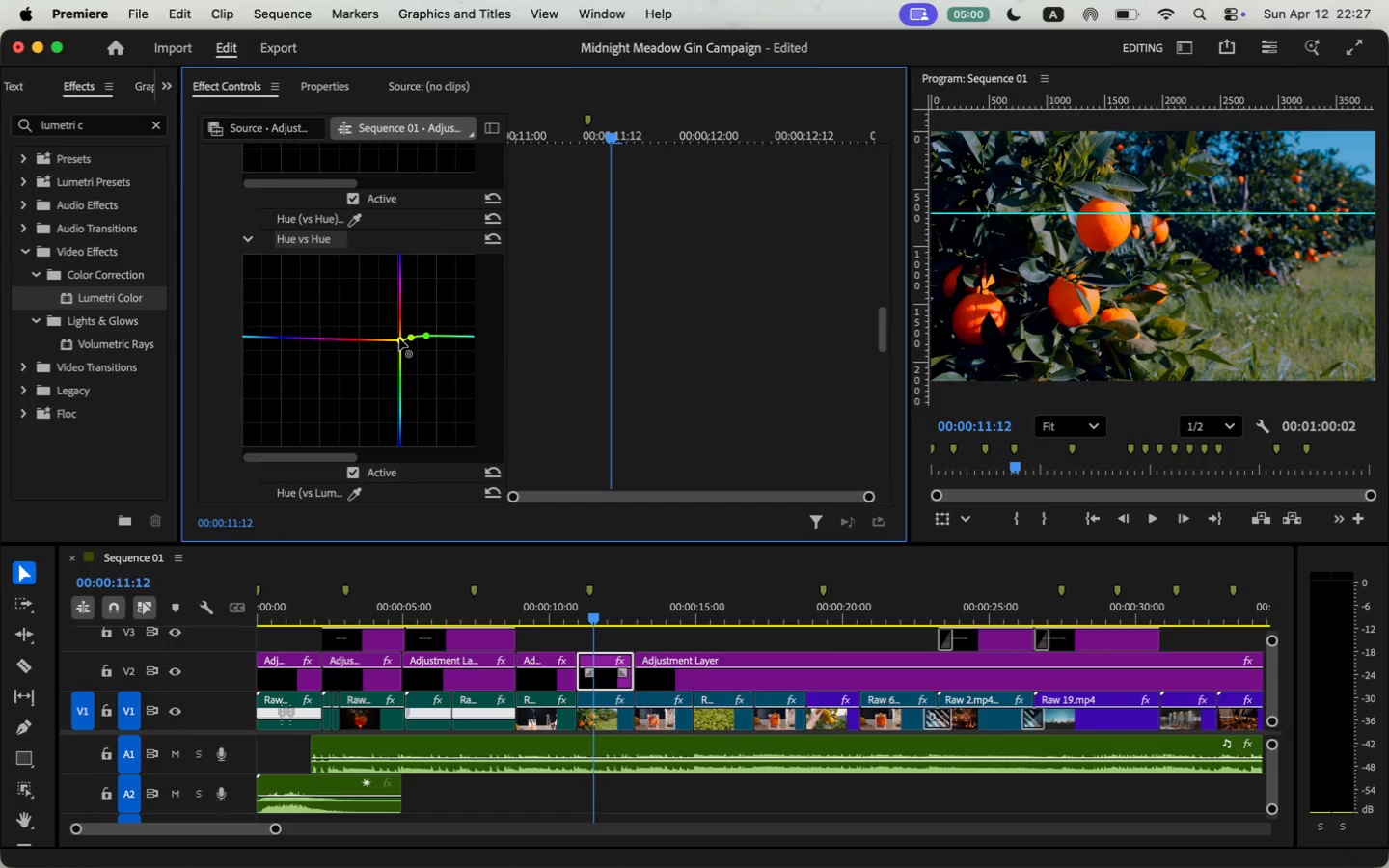 
left_click_drag(start_coordinate=[400, 332], to_coordinate=[403, 349])
 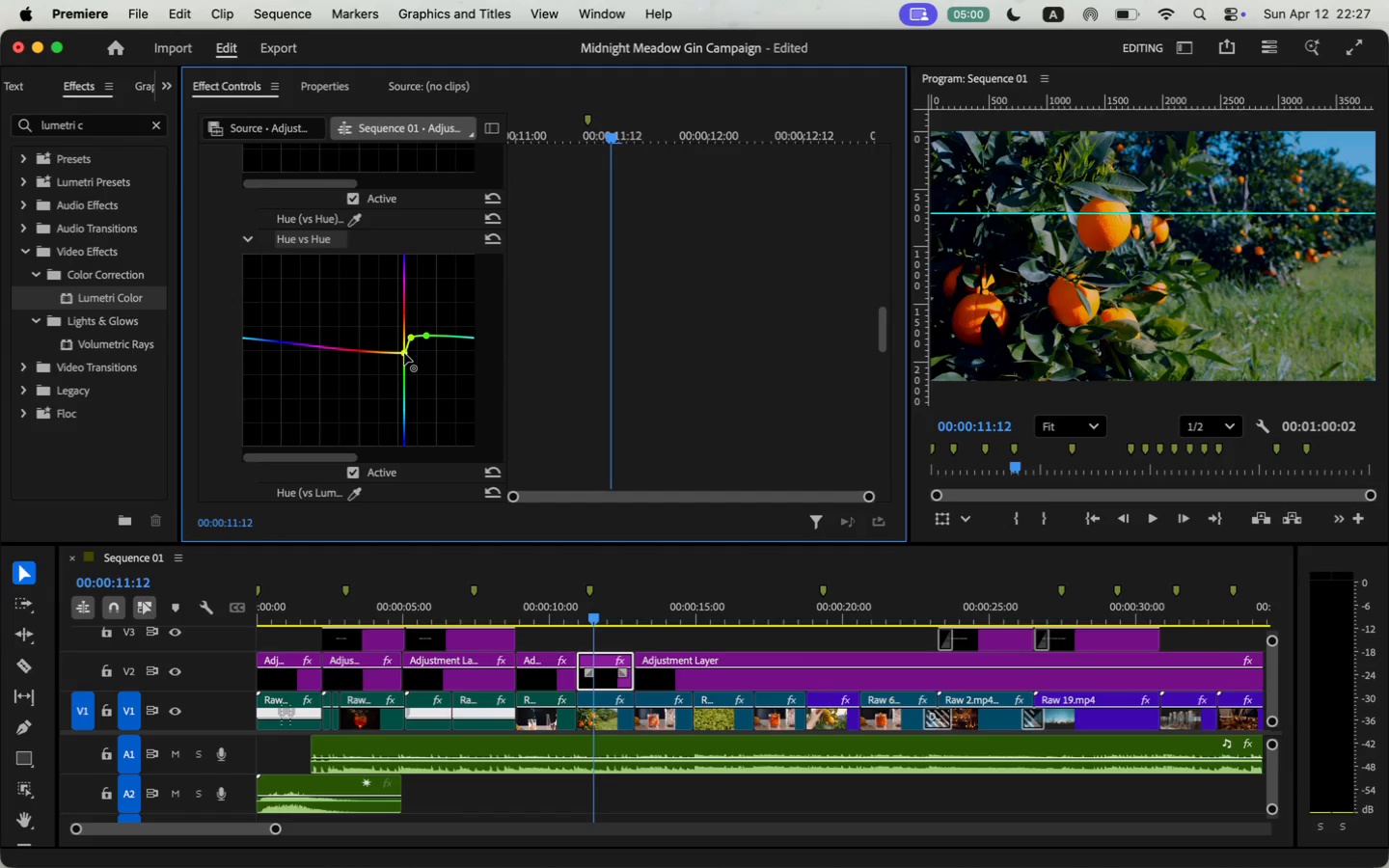 
left_click_drag(start_coordinate=[409, 334], to_coordinate=[414, 343])
 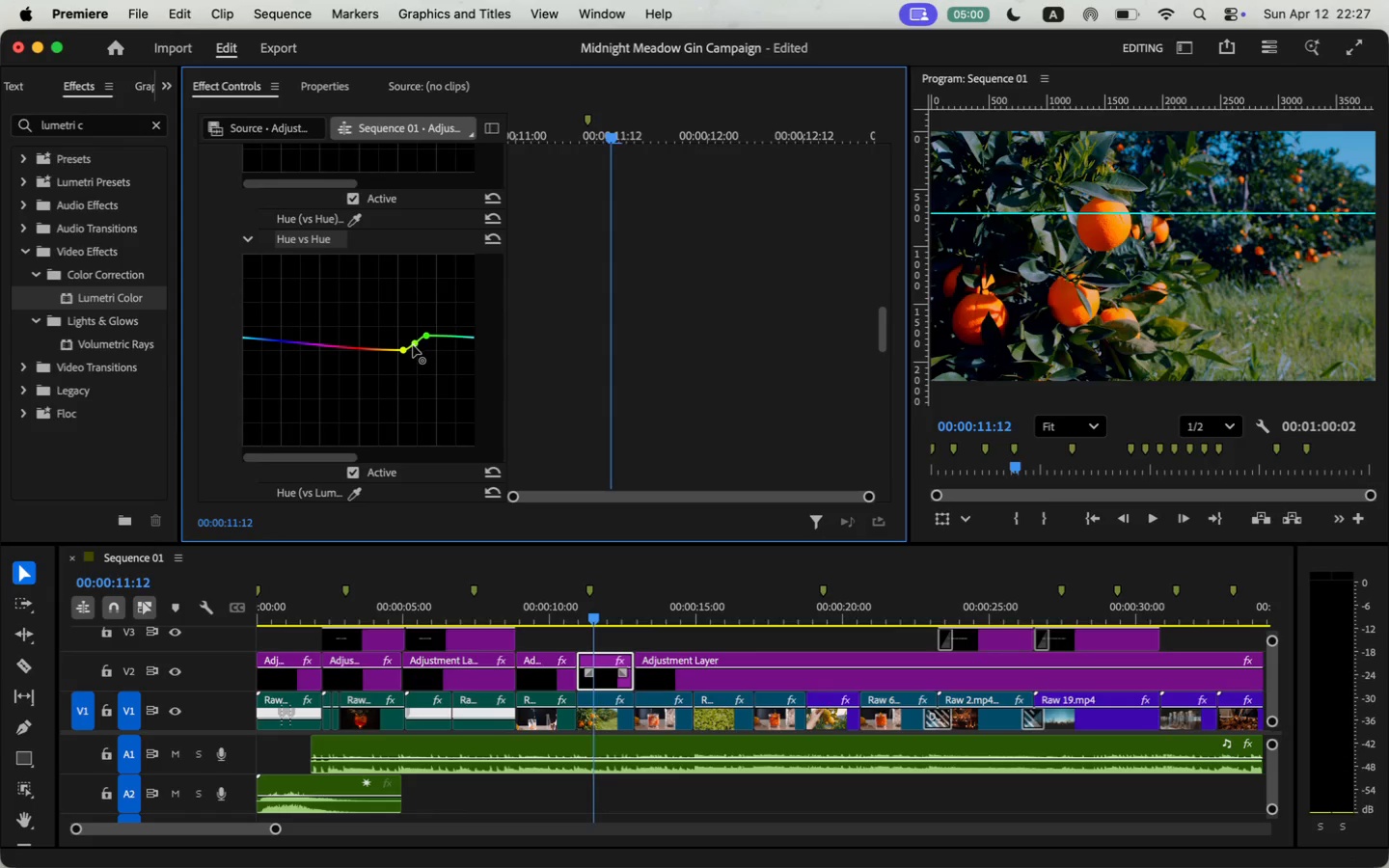 
left_click([576, 617])
 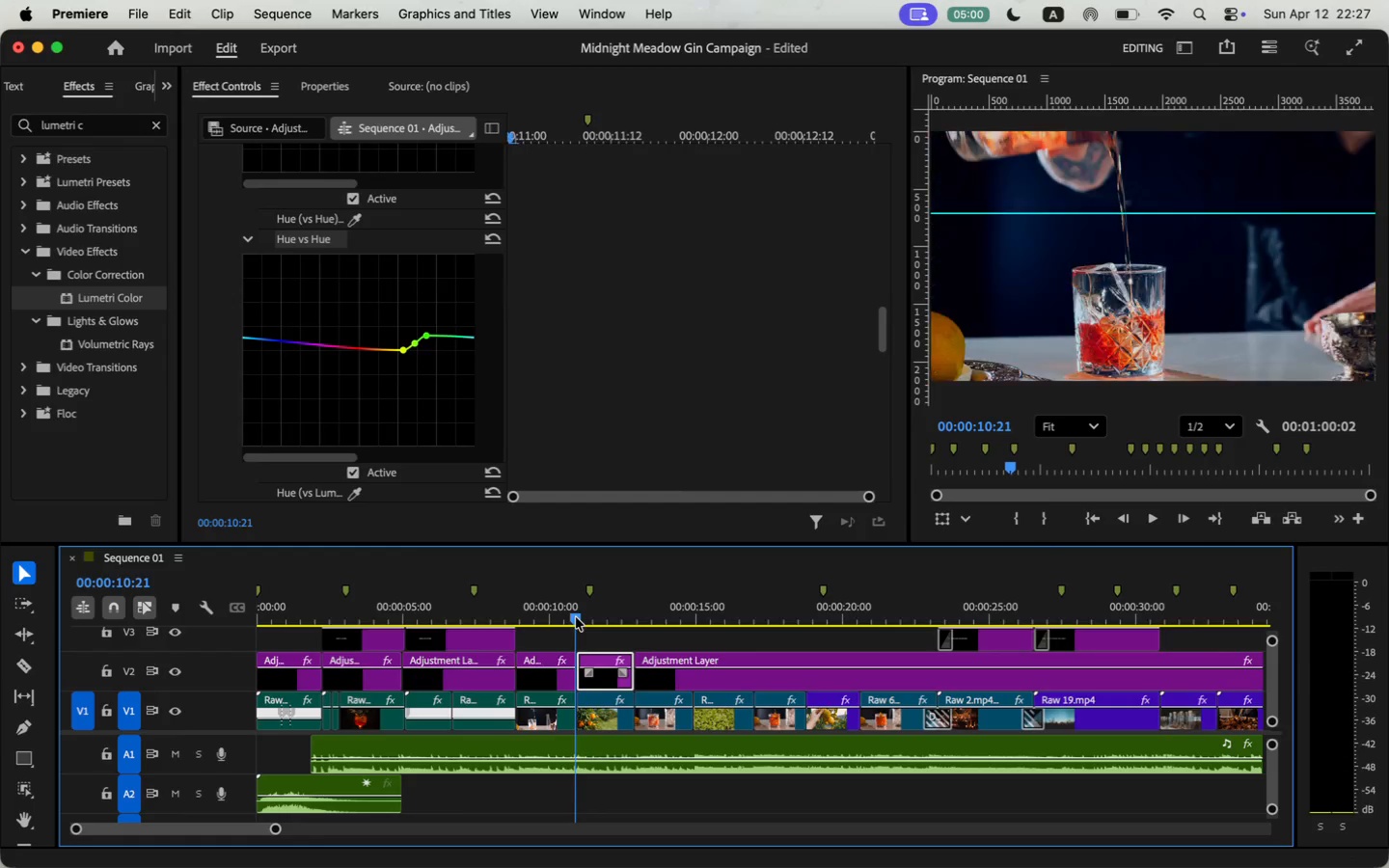 
key(Space)
 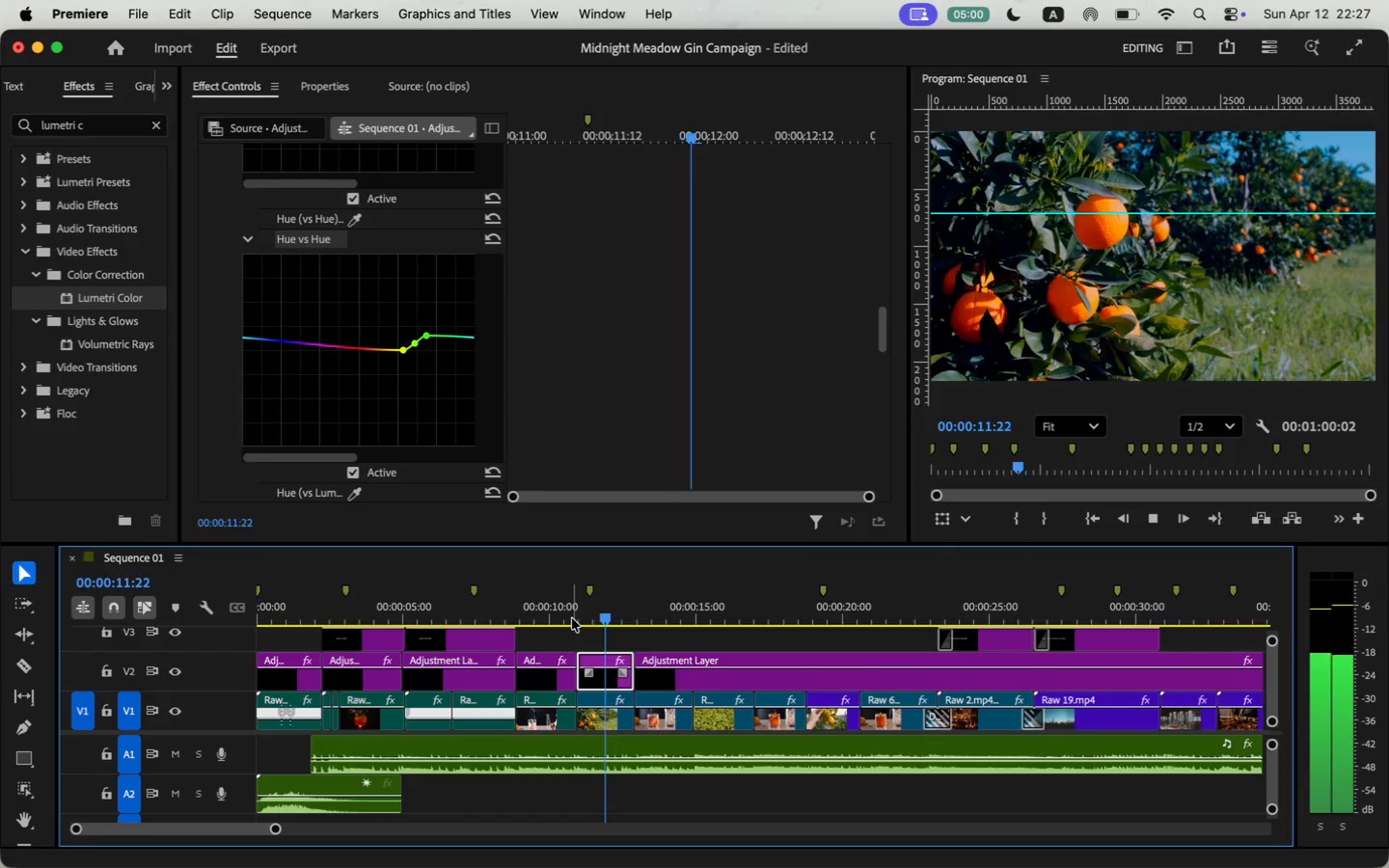 
key(Space)
 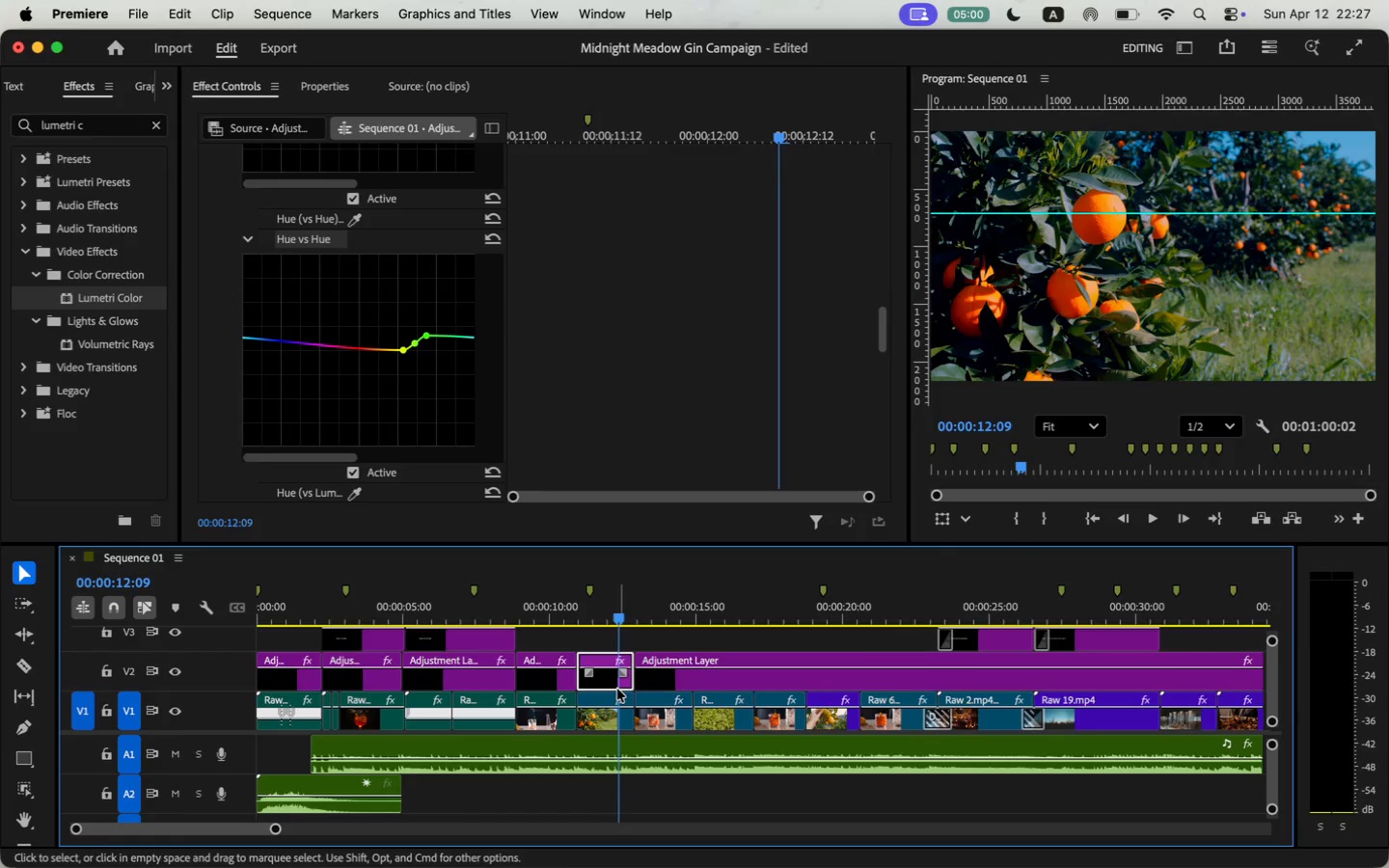 
scroll: coordinate [612, 386], scroll_direction: down, amount: 25.0
 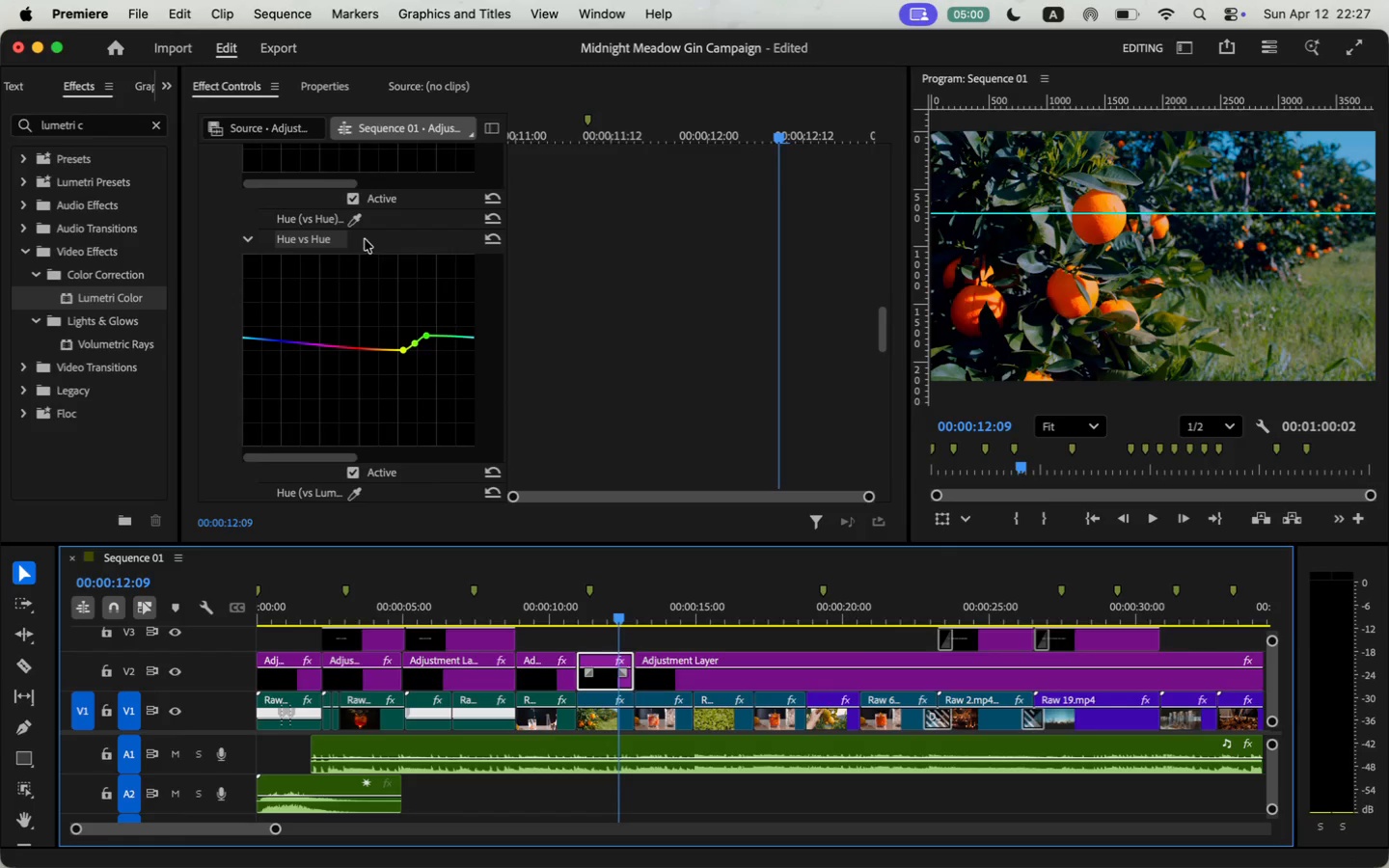 
scroll: coordinate [613, 392], scroll_direction: up, amount: 38.0
 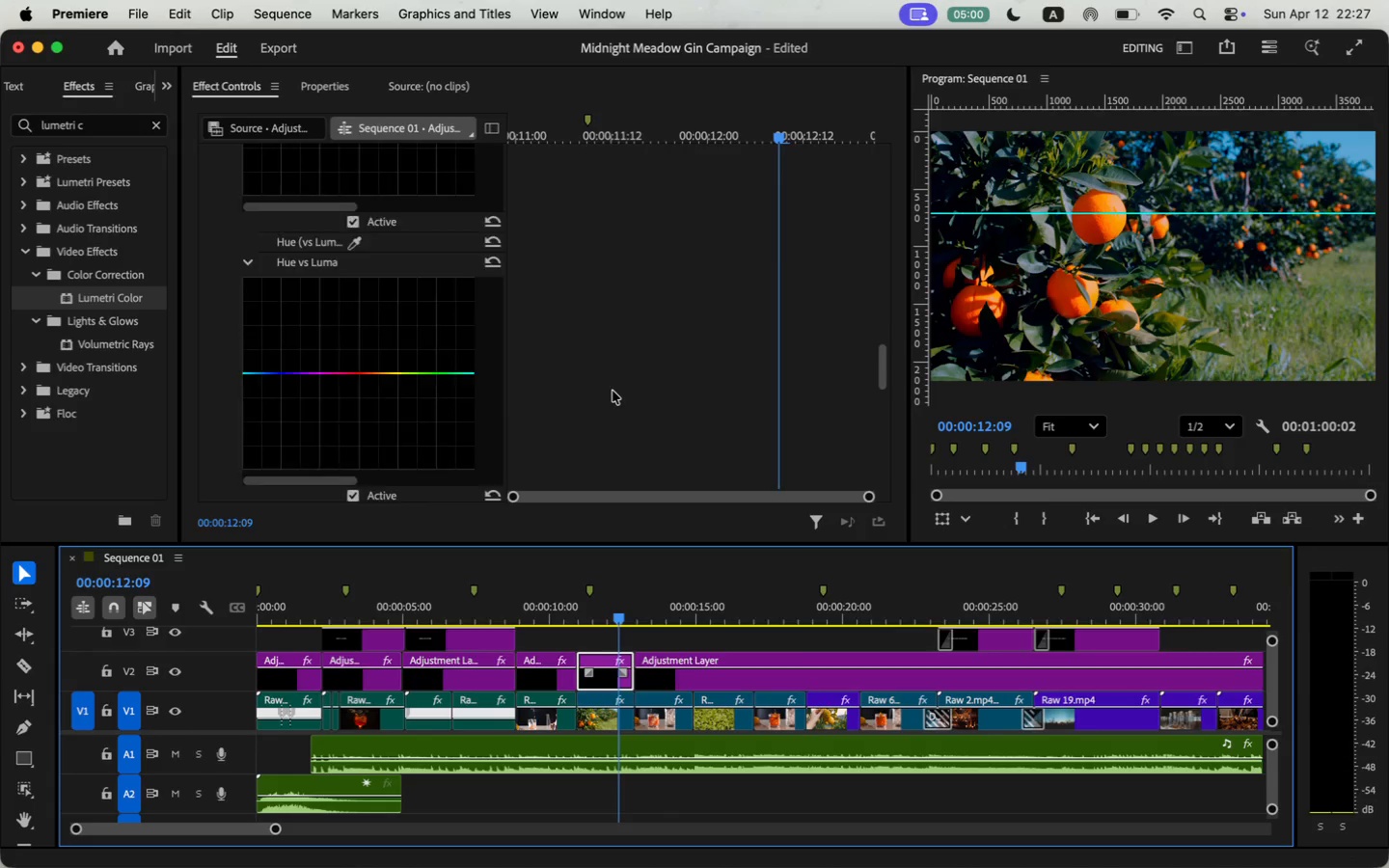 
scroll: coordinate [323, 270], scroll_direction: down, amount: 15.0
 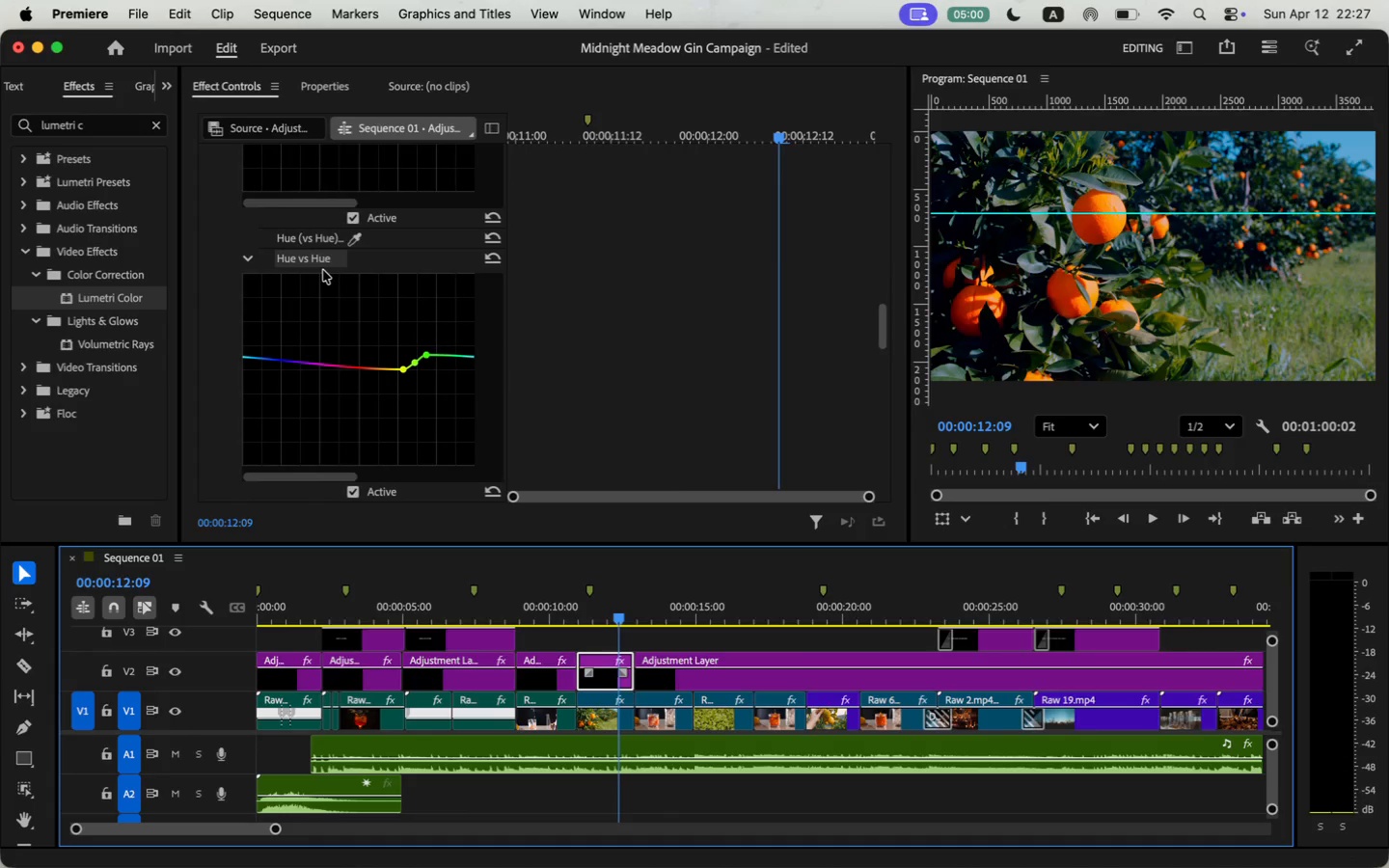 
left_click([318, 264])
 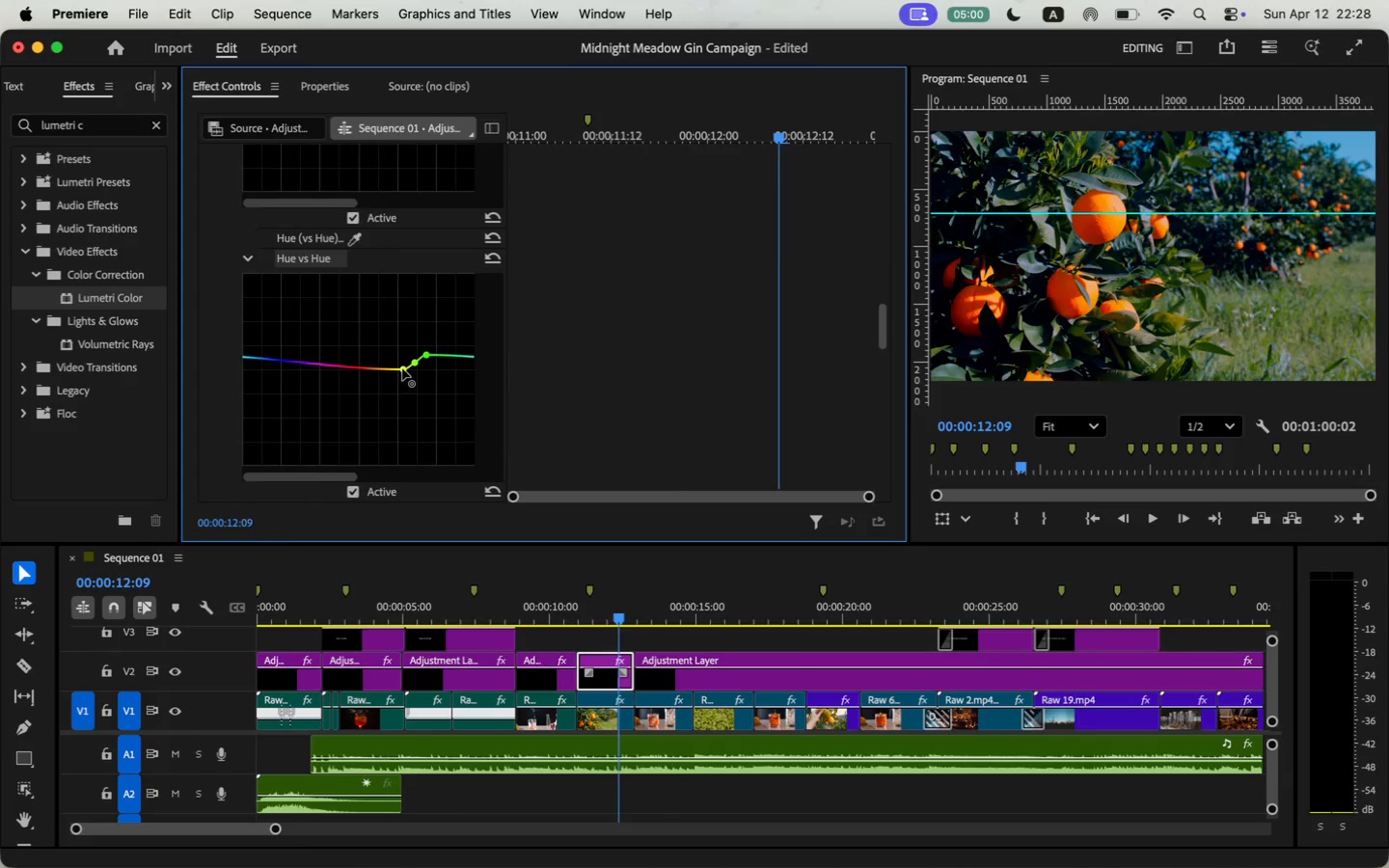 
left_click_drag(start_coordinate=[424, 355], to_coordinate=[425, 362])
 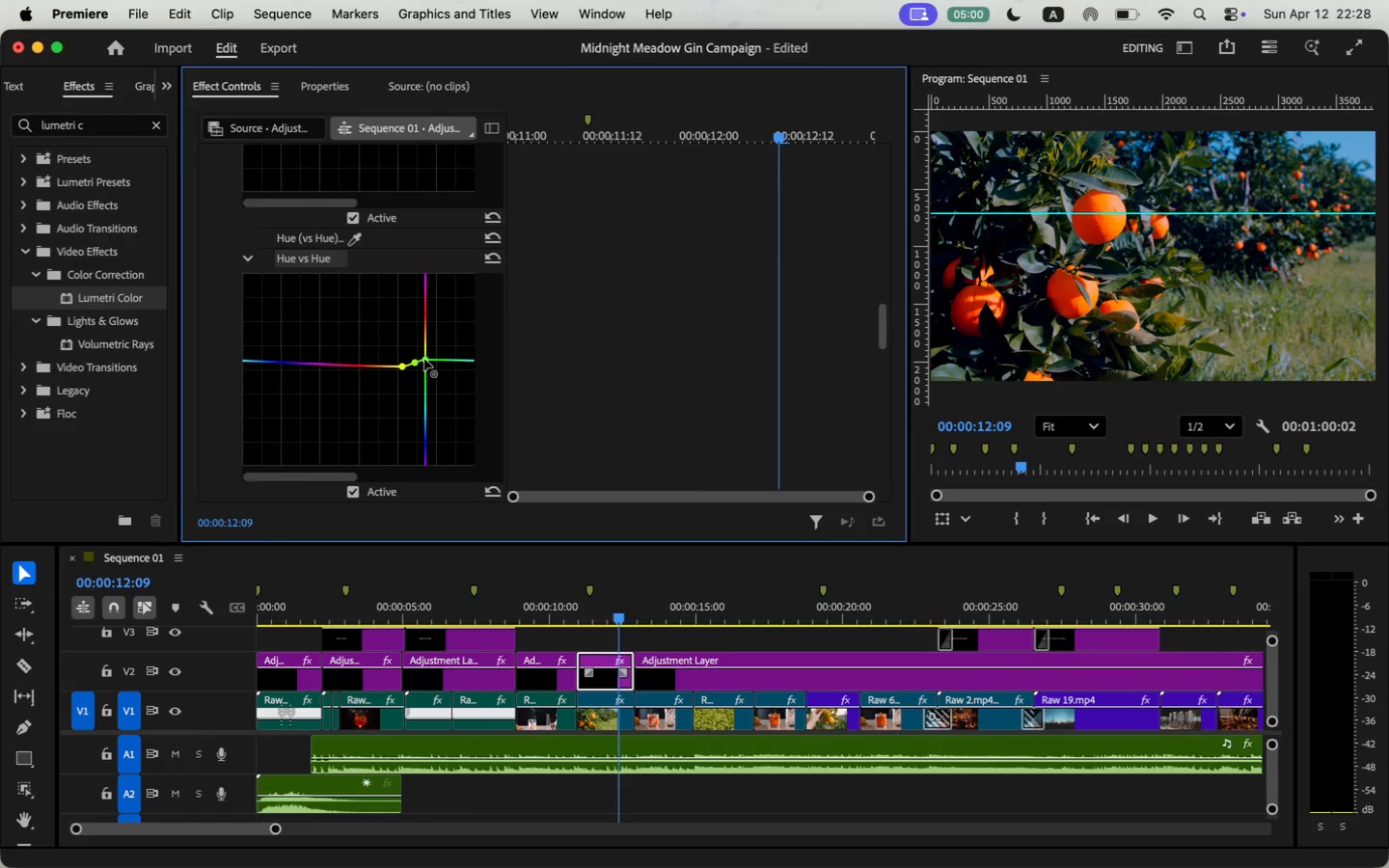 
left_click_drag(start_coordinate=[416, 364], to_coordinate=[417, 358])
 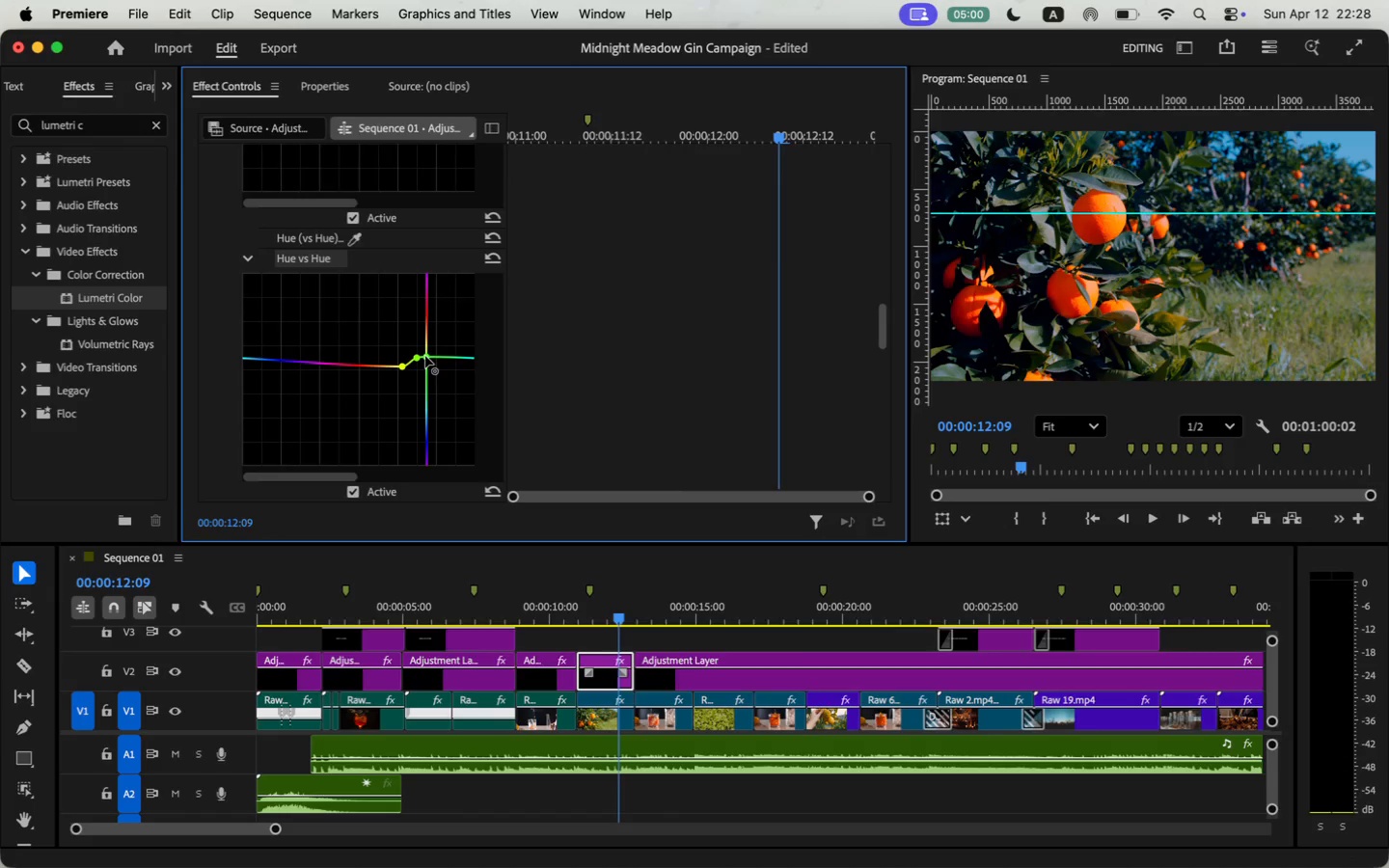 
wait(6.66)
 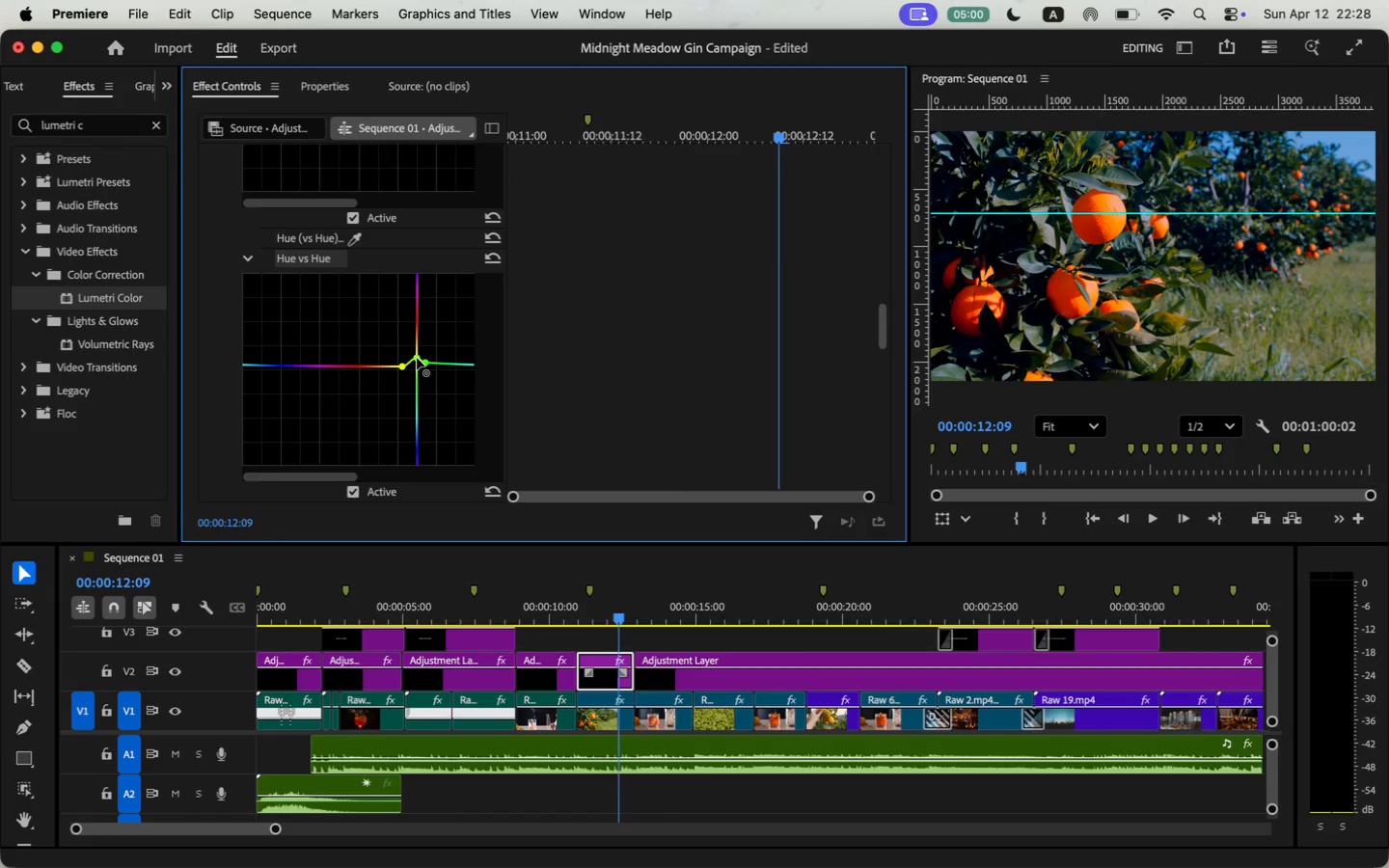 
left_click_drag(start_coordinate=[417, 357], to_coordinate=[413, 367])
 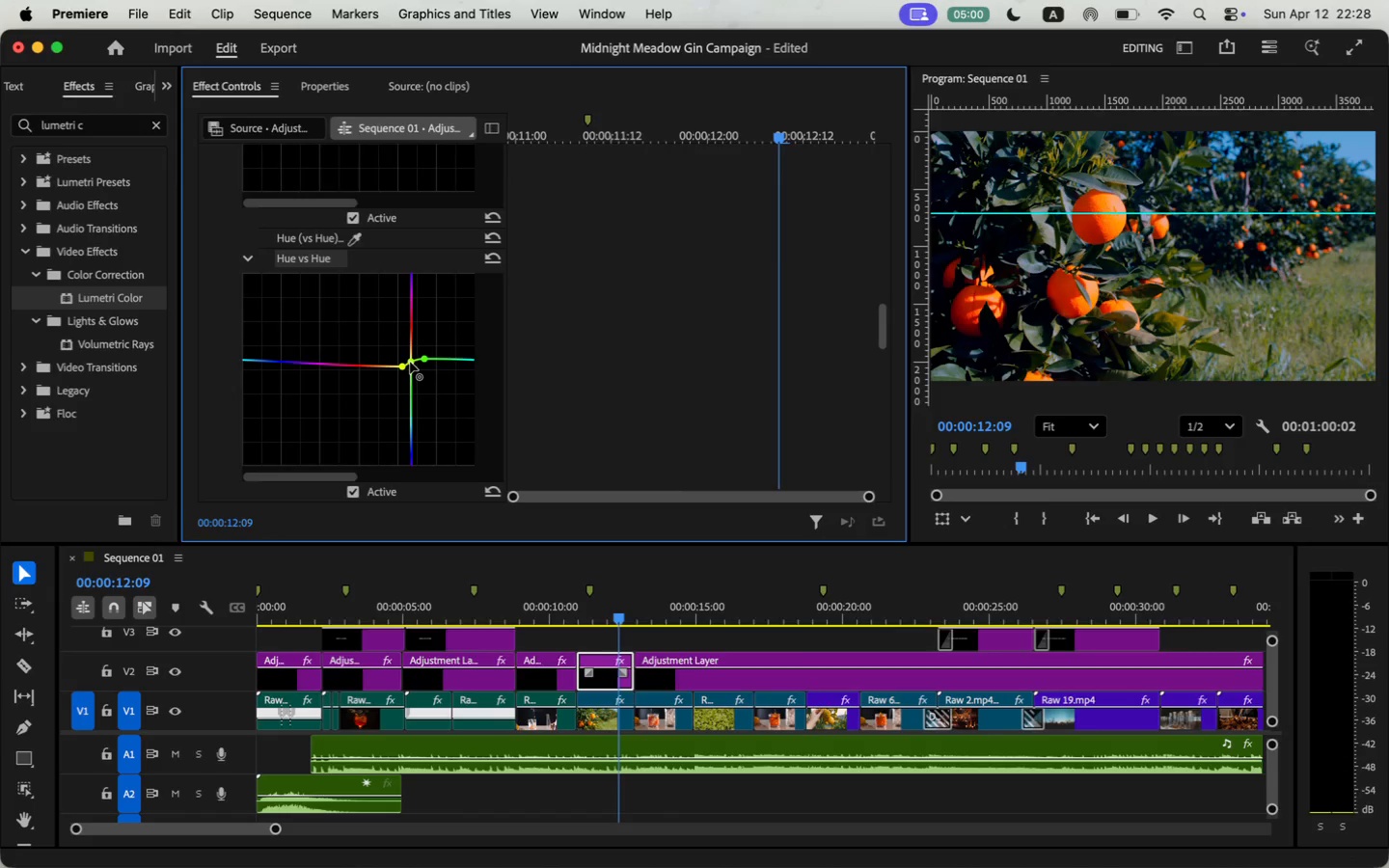 
left_click_drag(start_coordinate=[401, 366], to_coordinate=[393, 372])
 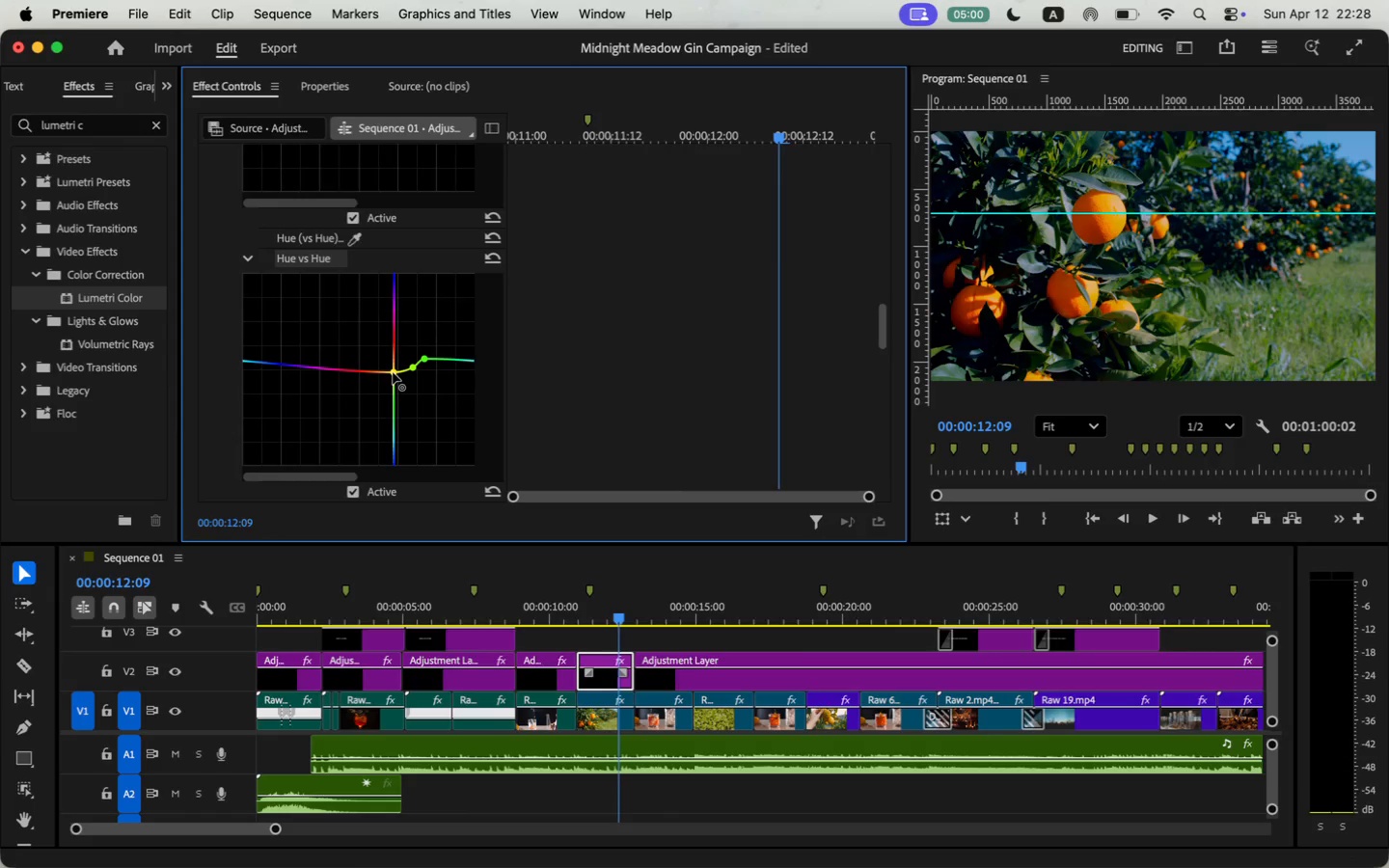 
left_click_drag(start_coordinate=[425, 357], to_coordinate=[430, 359])
 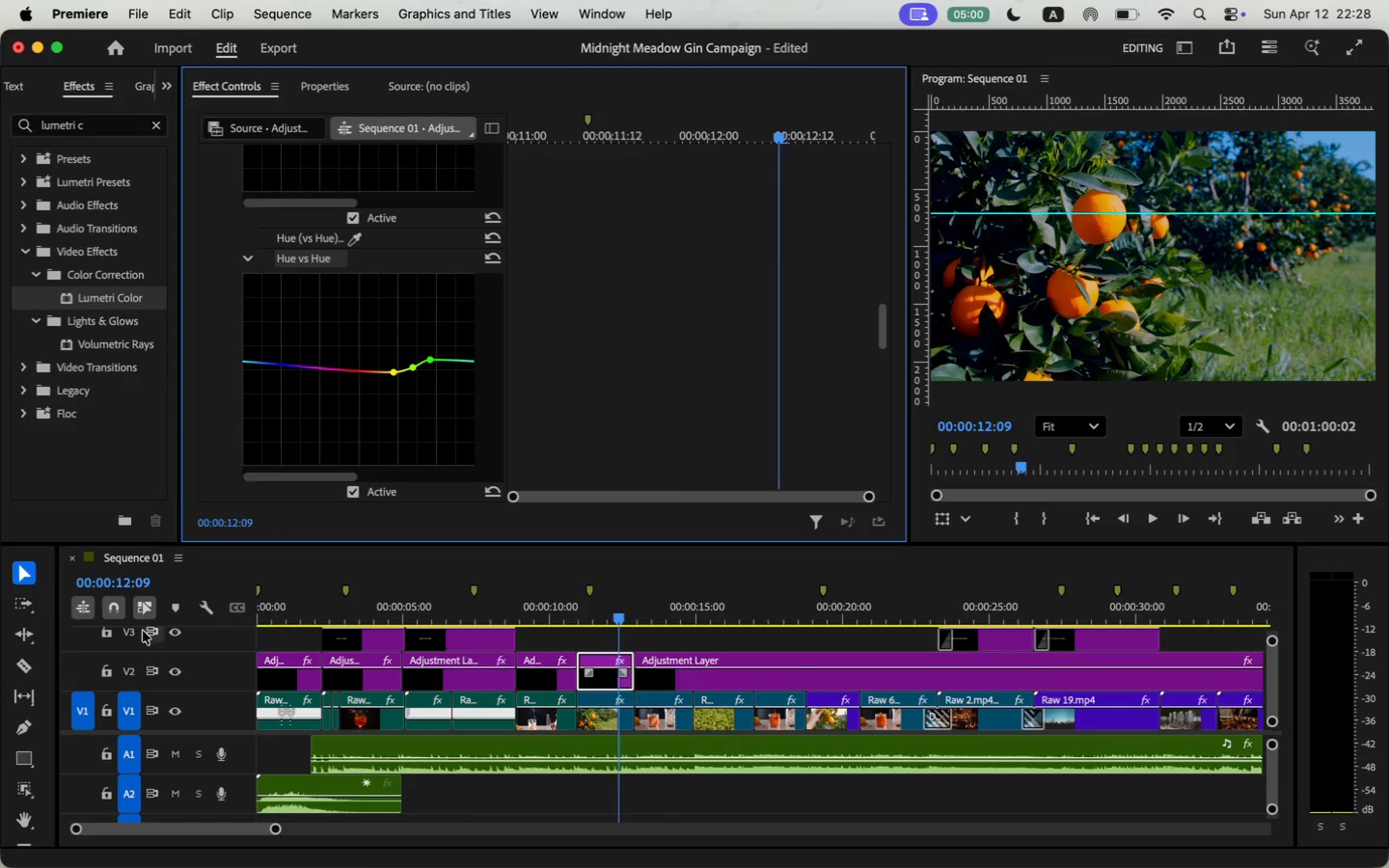 
left_click([190, 670])
 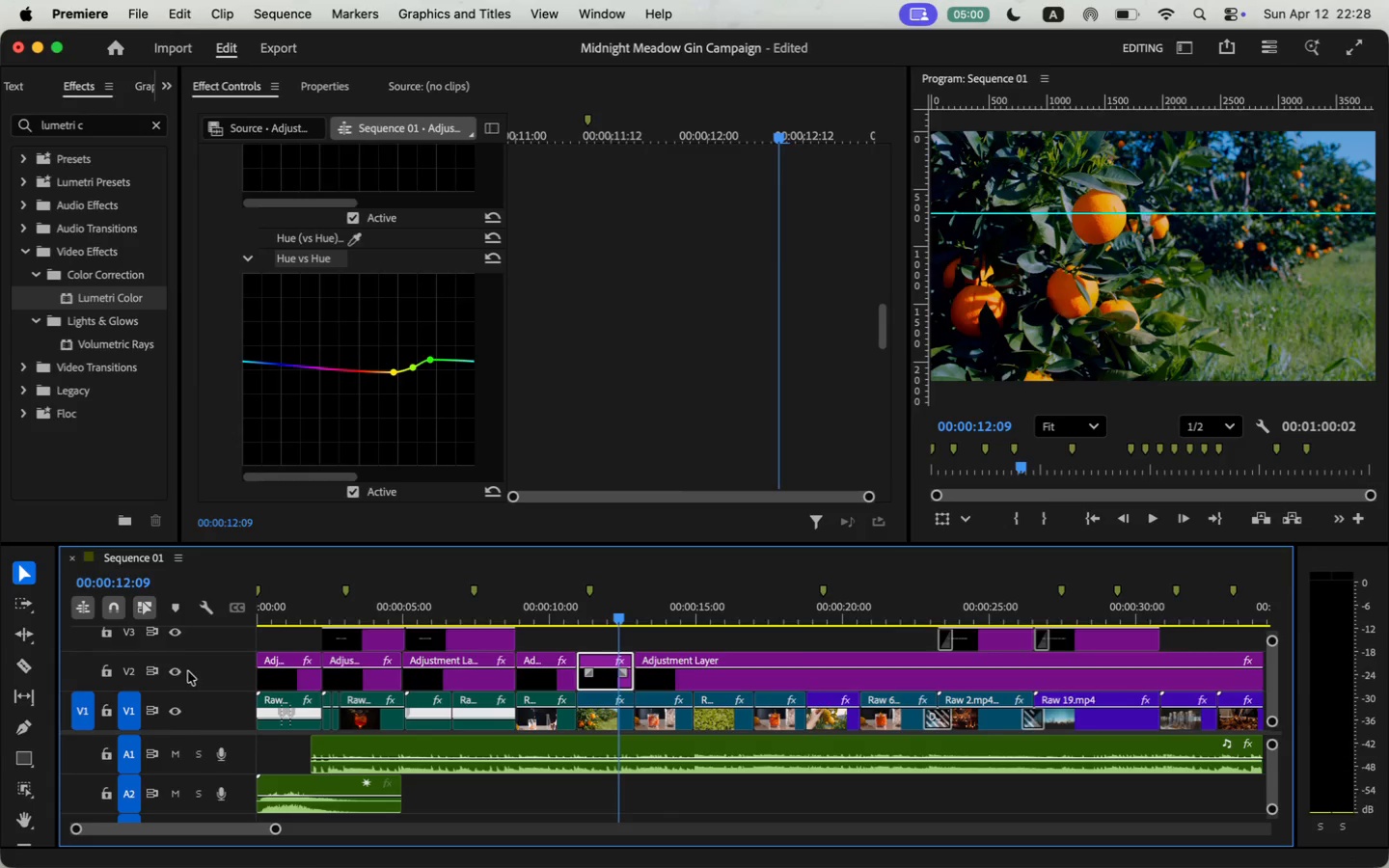 
left_click([177, 672])
 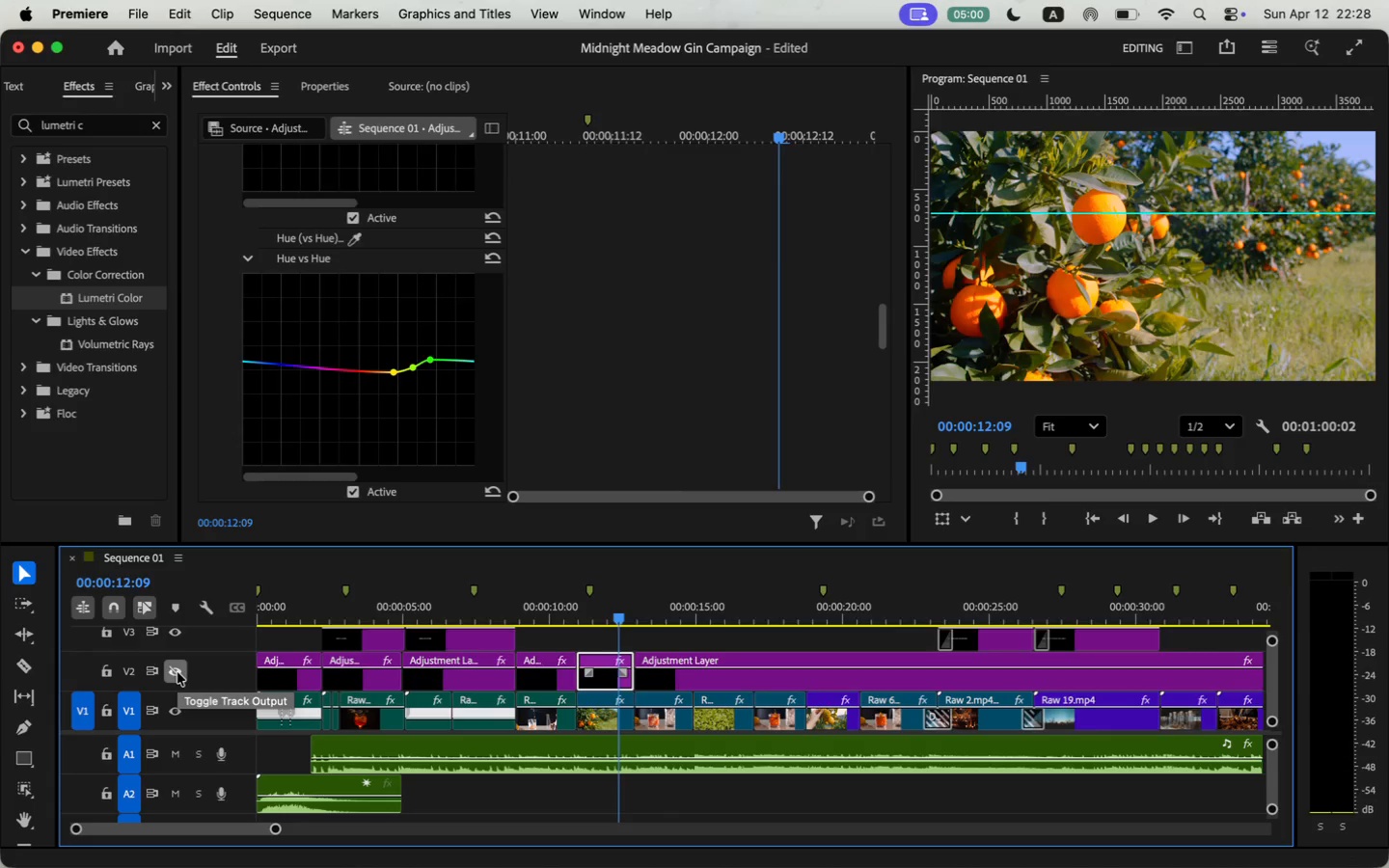 
left_click([177, 672])
 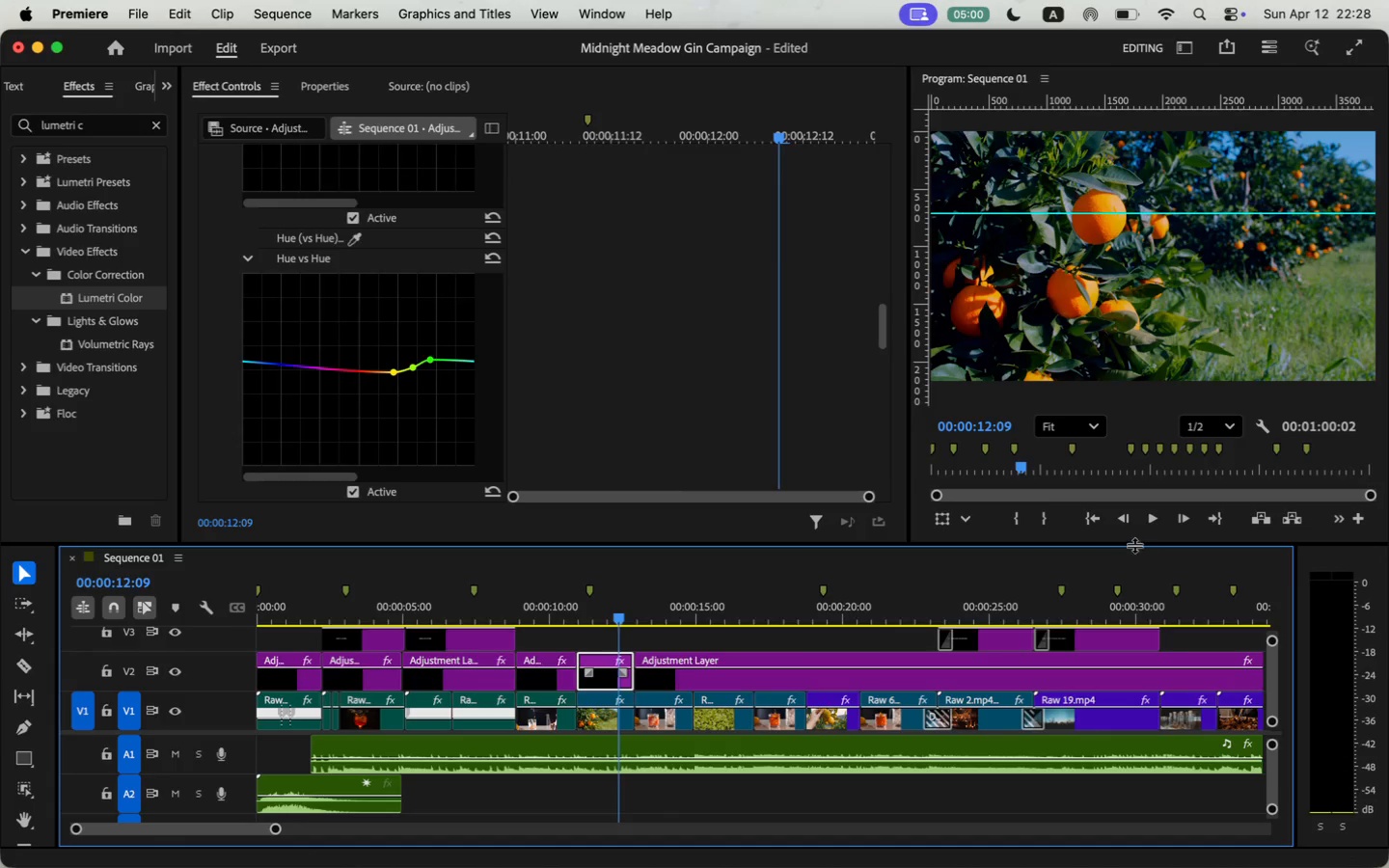 
wait(5.58)
 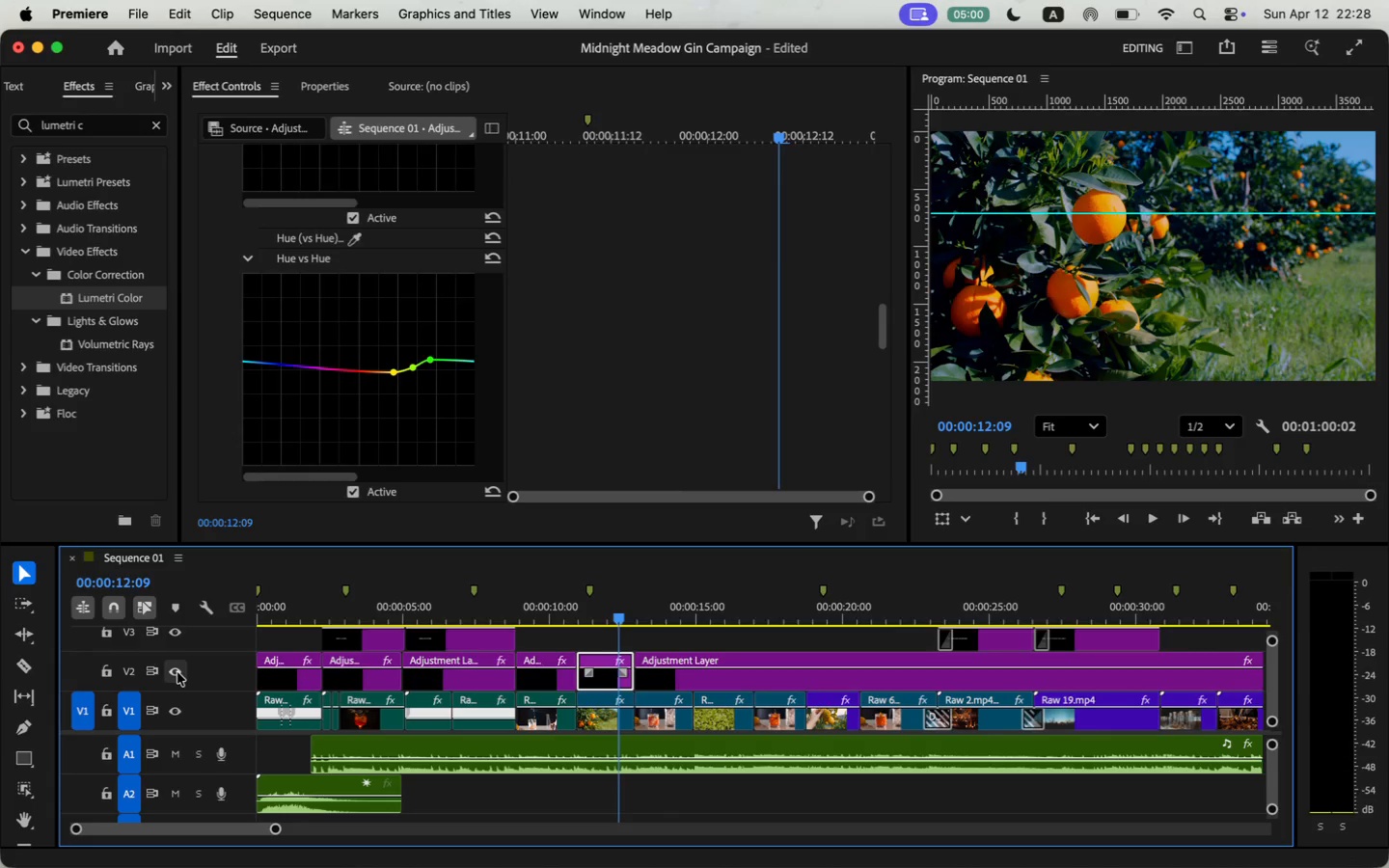 
left_click_drag(start_coordinate=[413, 366], to_coordinate=[406, 362])
 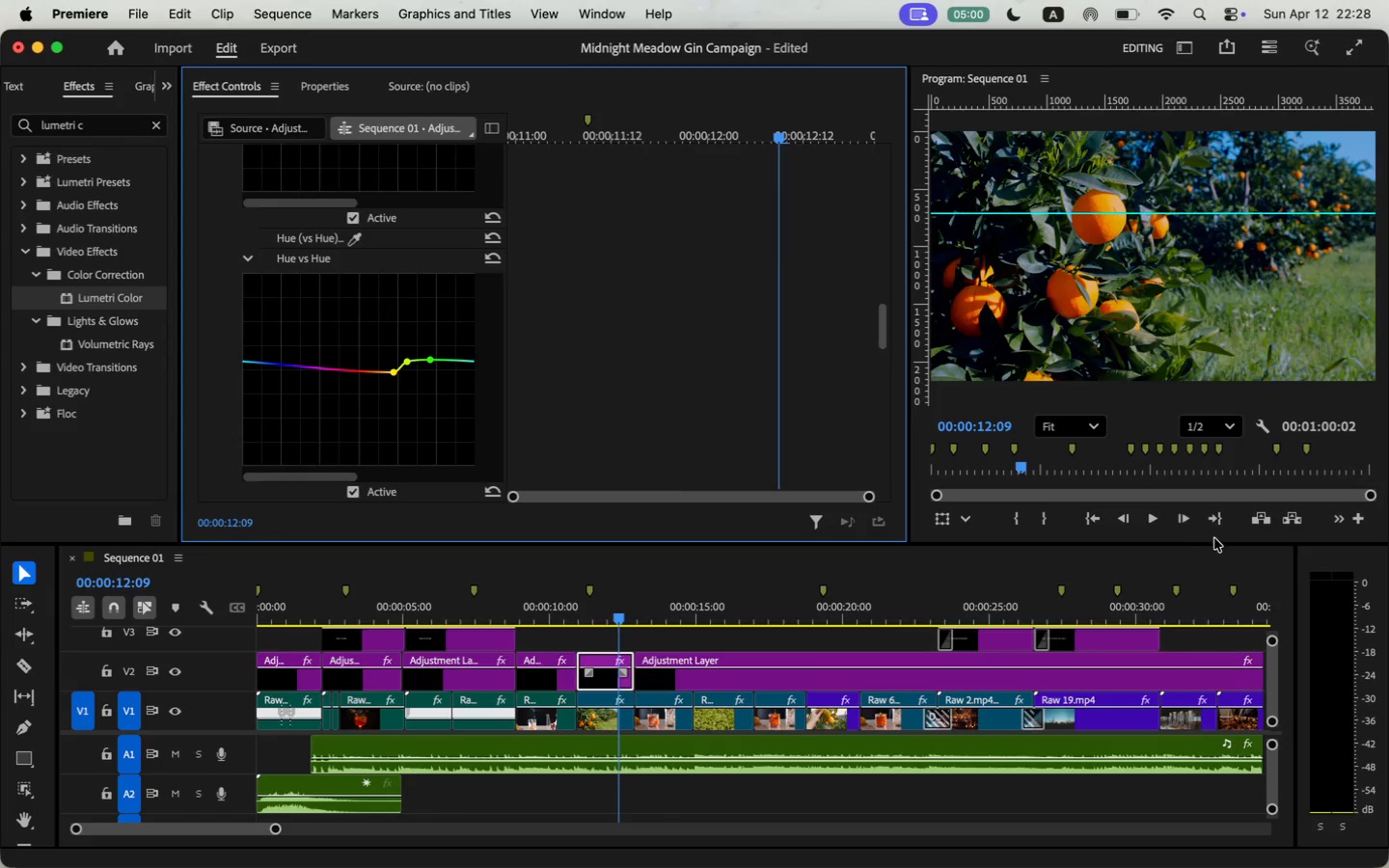 
left_click([1152, 522])
 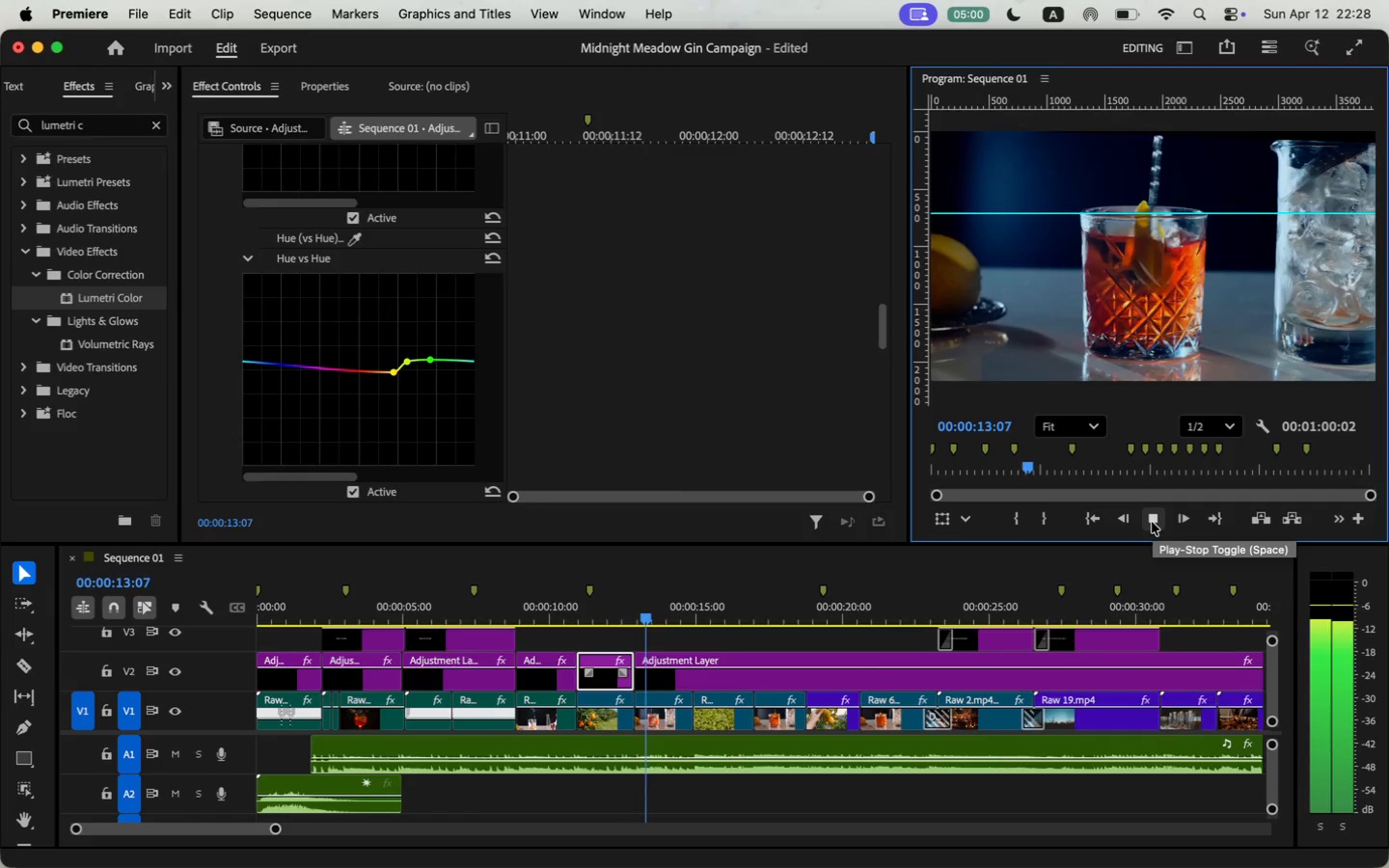 
left_click([1152, 522])
 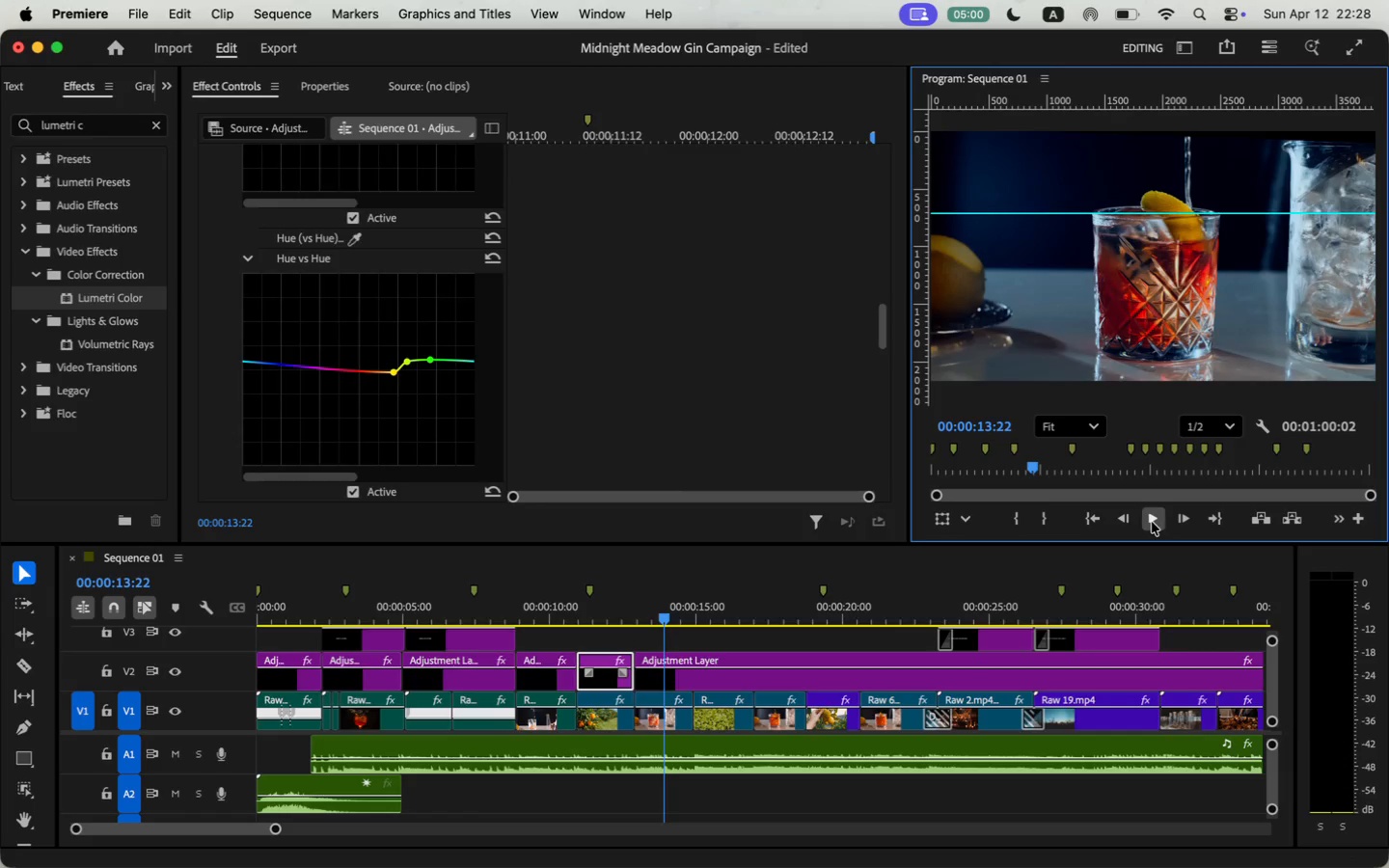 
left_click([1152, 522])
 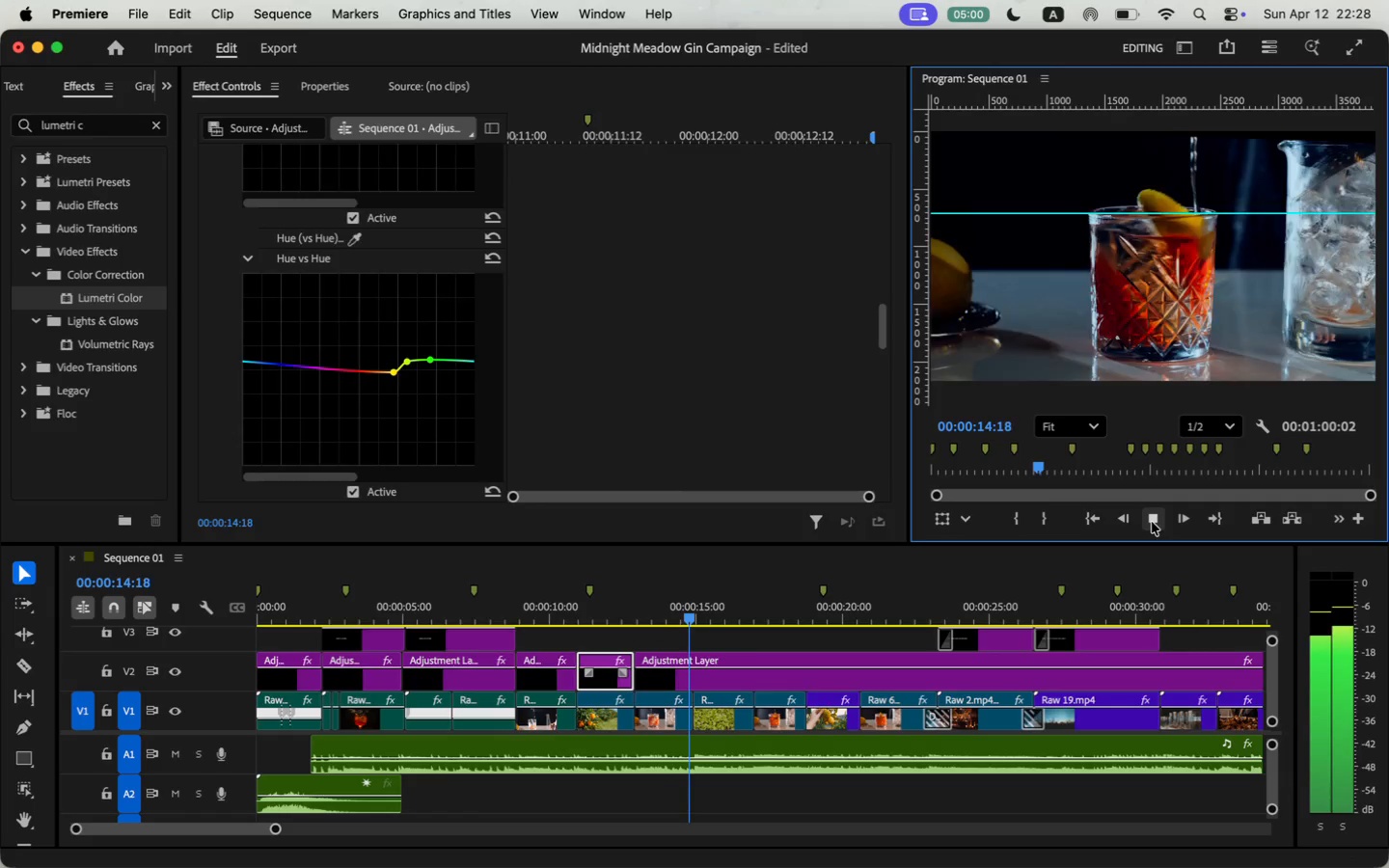 
left_click([1152, 522])
 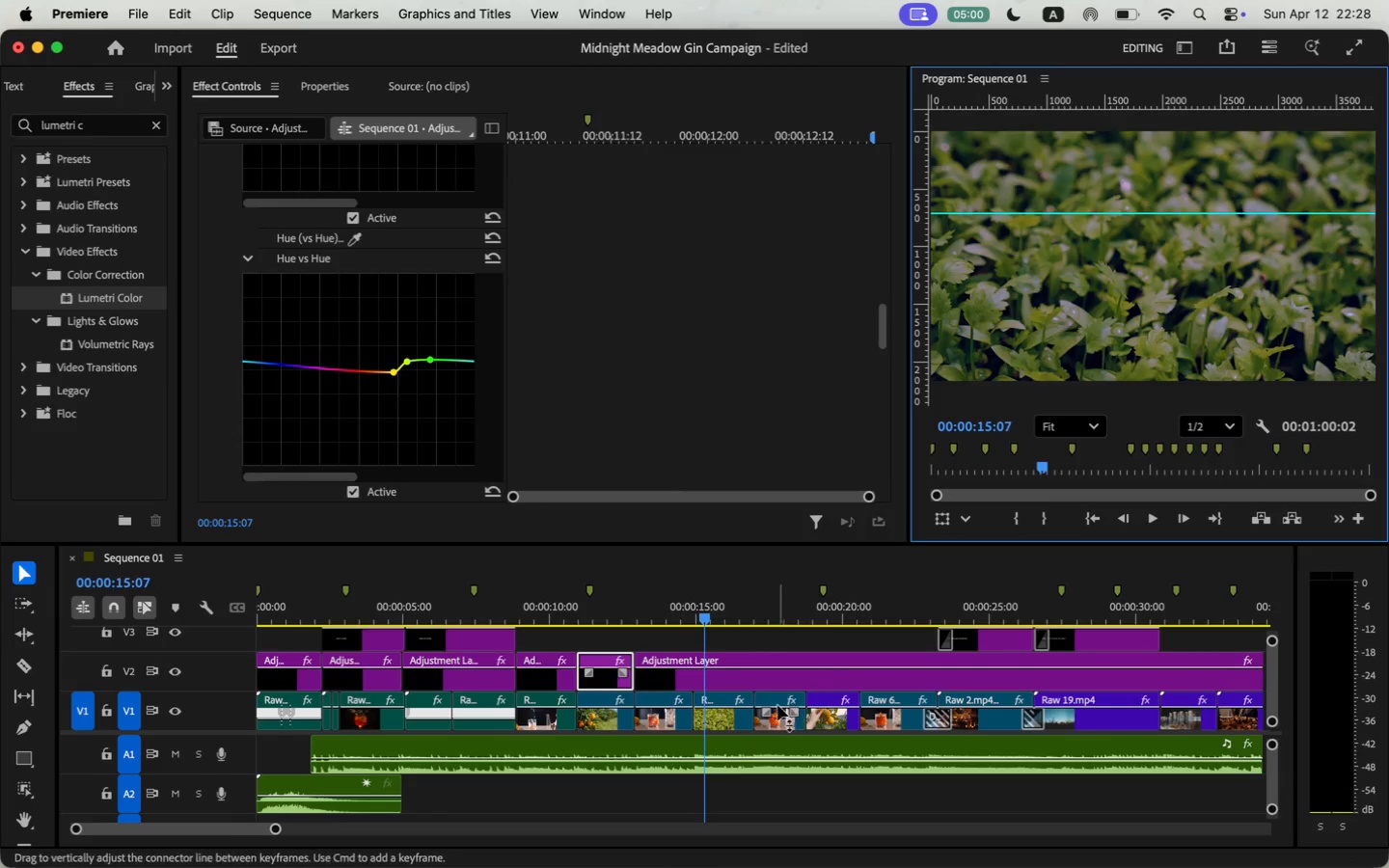 
key(C)
 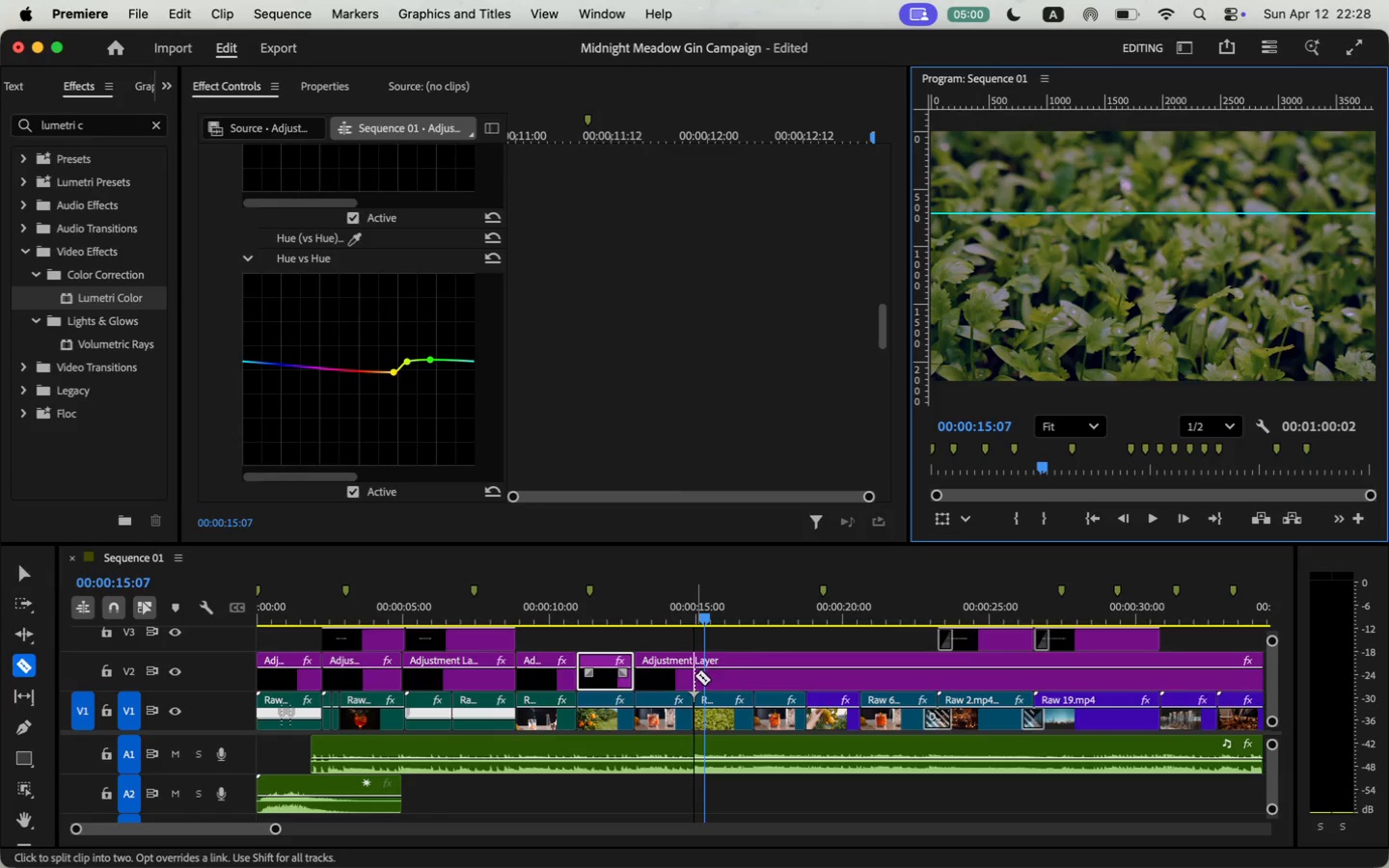 
left_click([754, 667])
 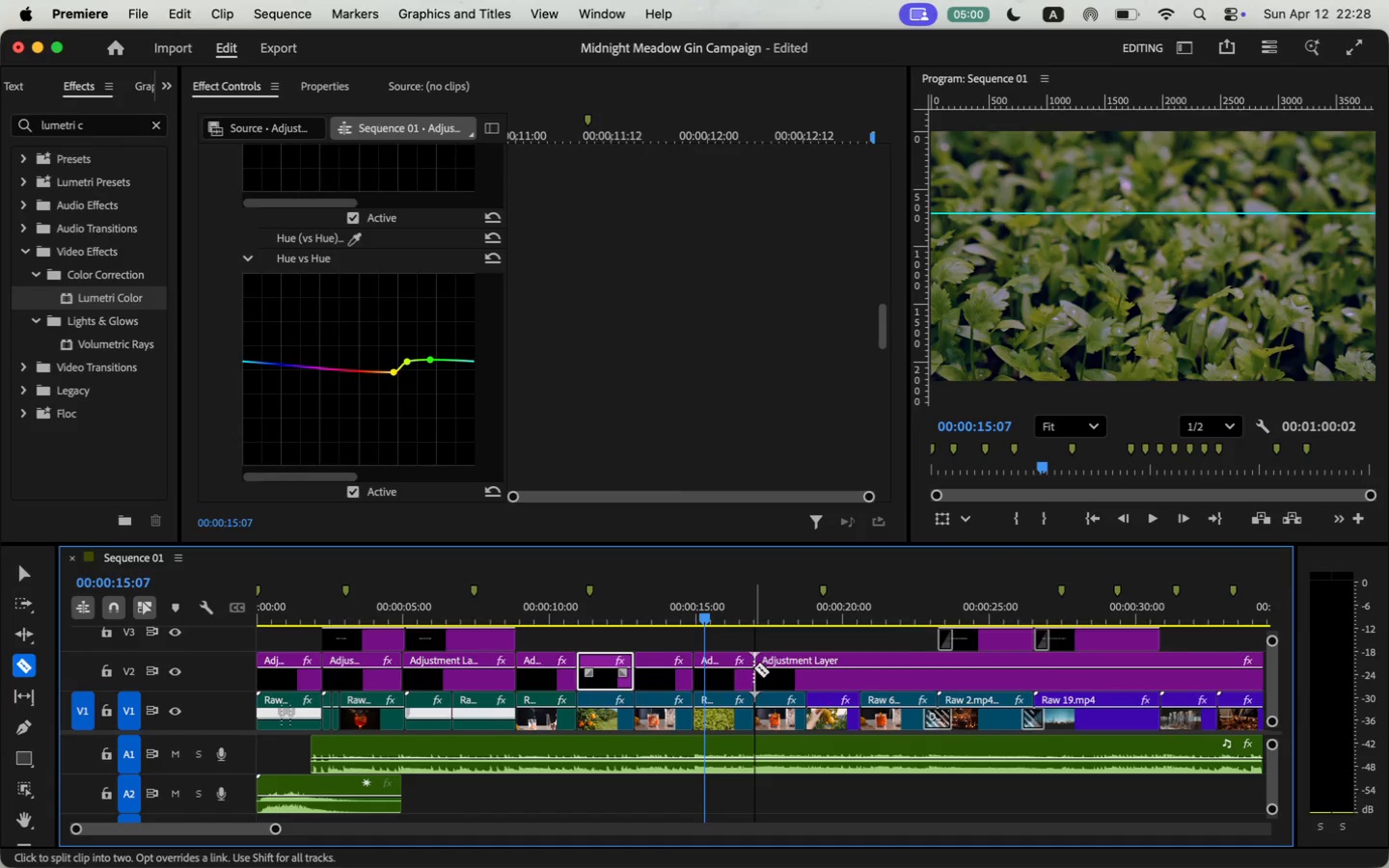 
key(V)
 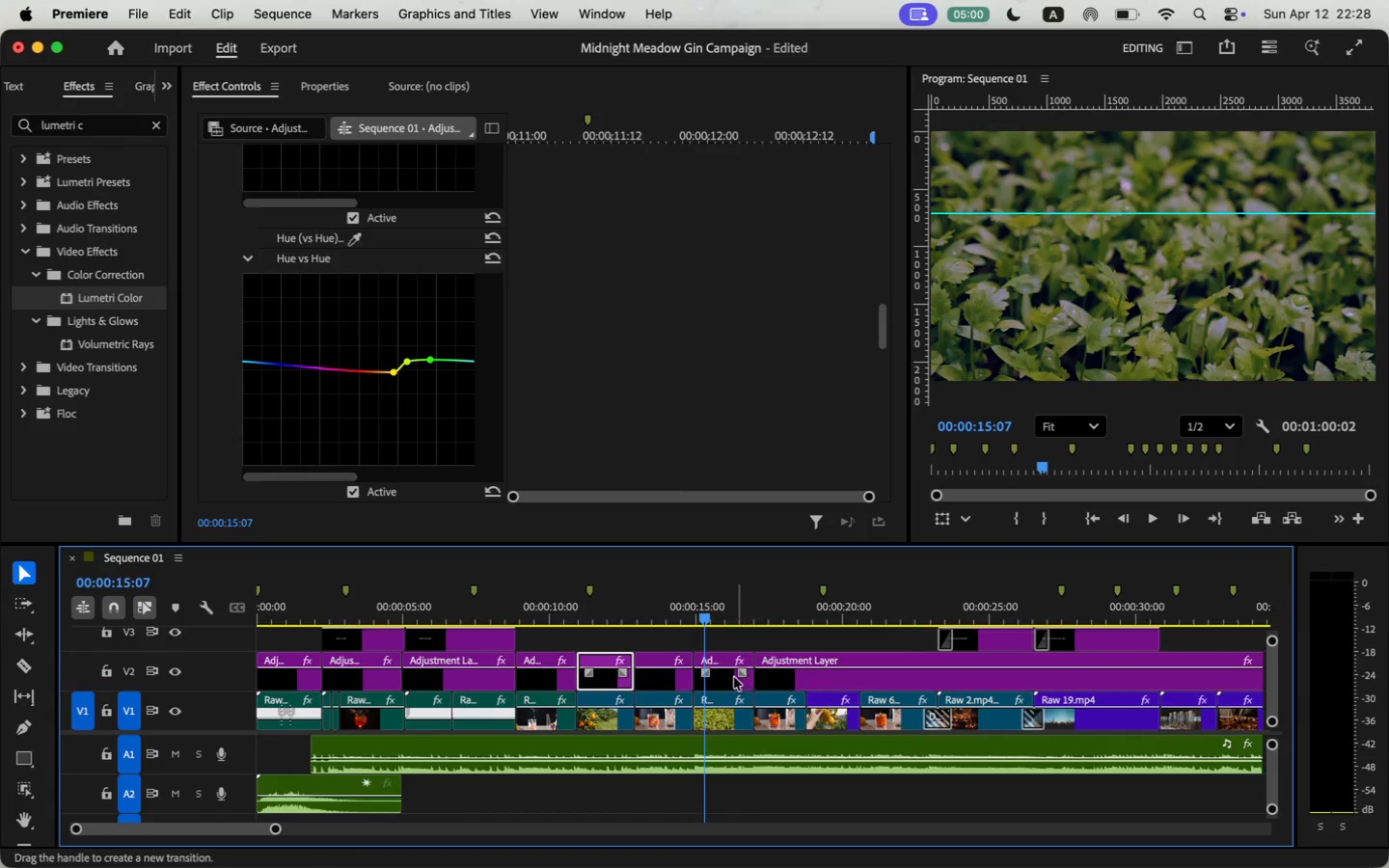 
left_click([733, 677])
 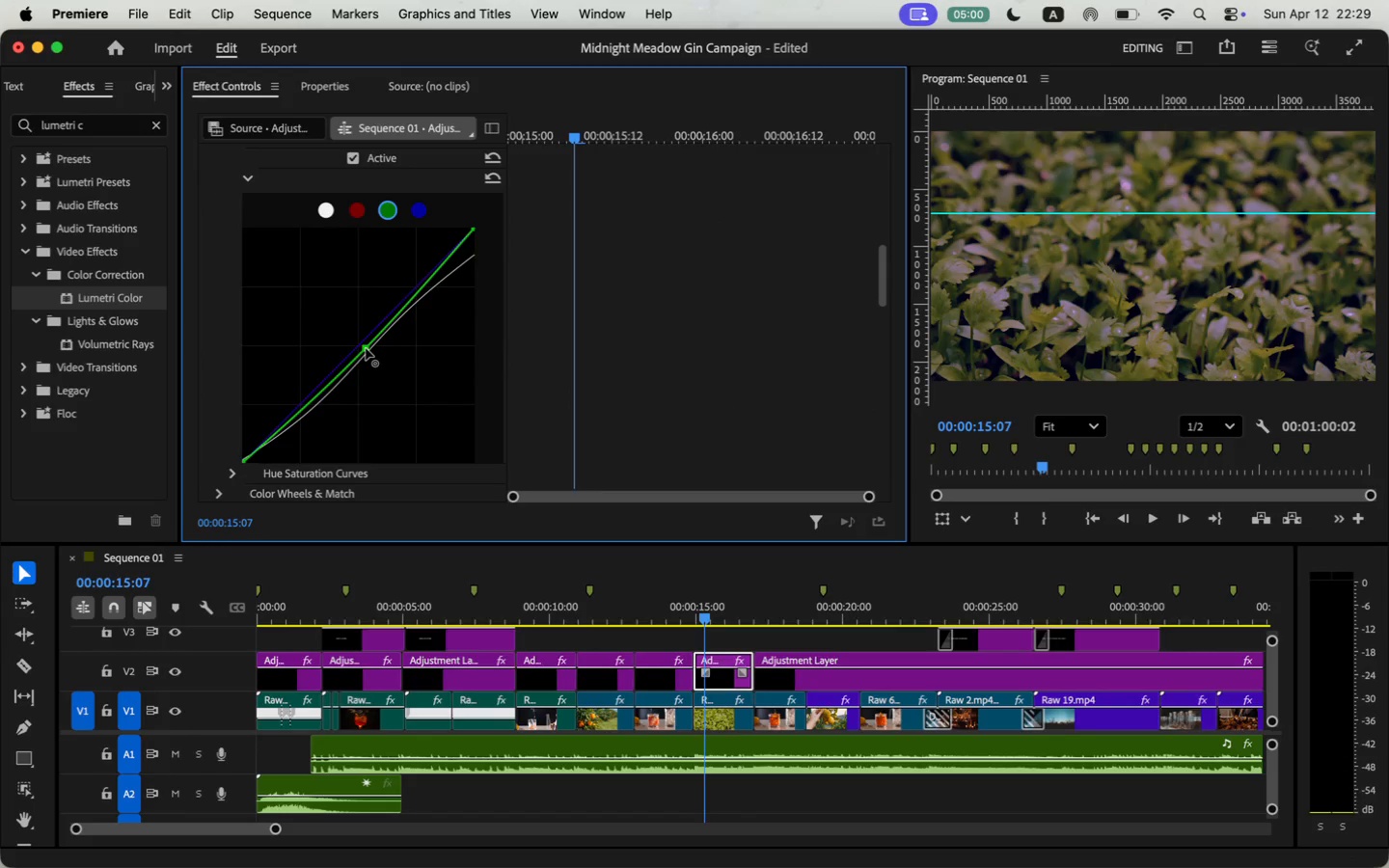 
scroll: coordinate [562, 388], scroll_direction: down, amount: 26.0
 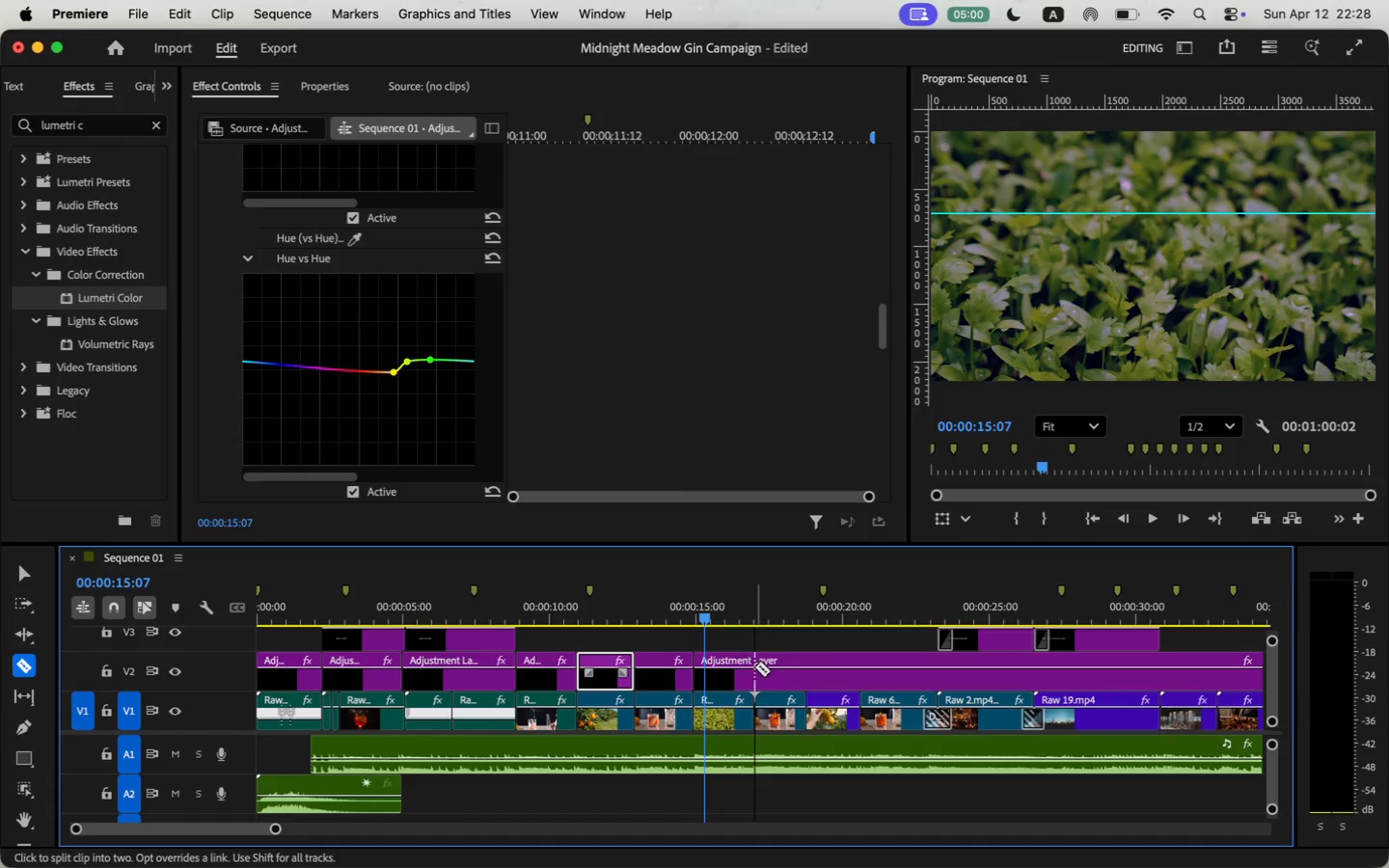 
wait(7.03)
 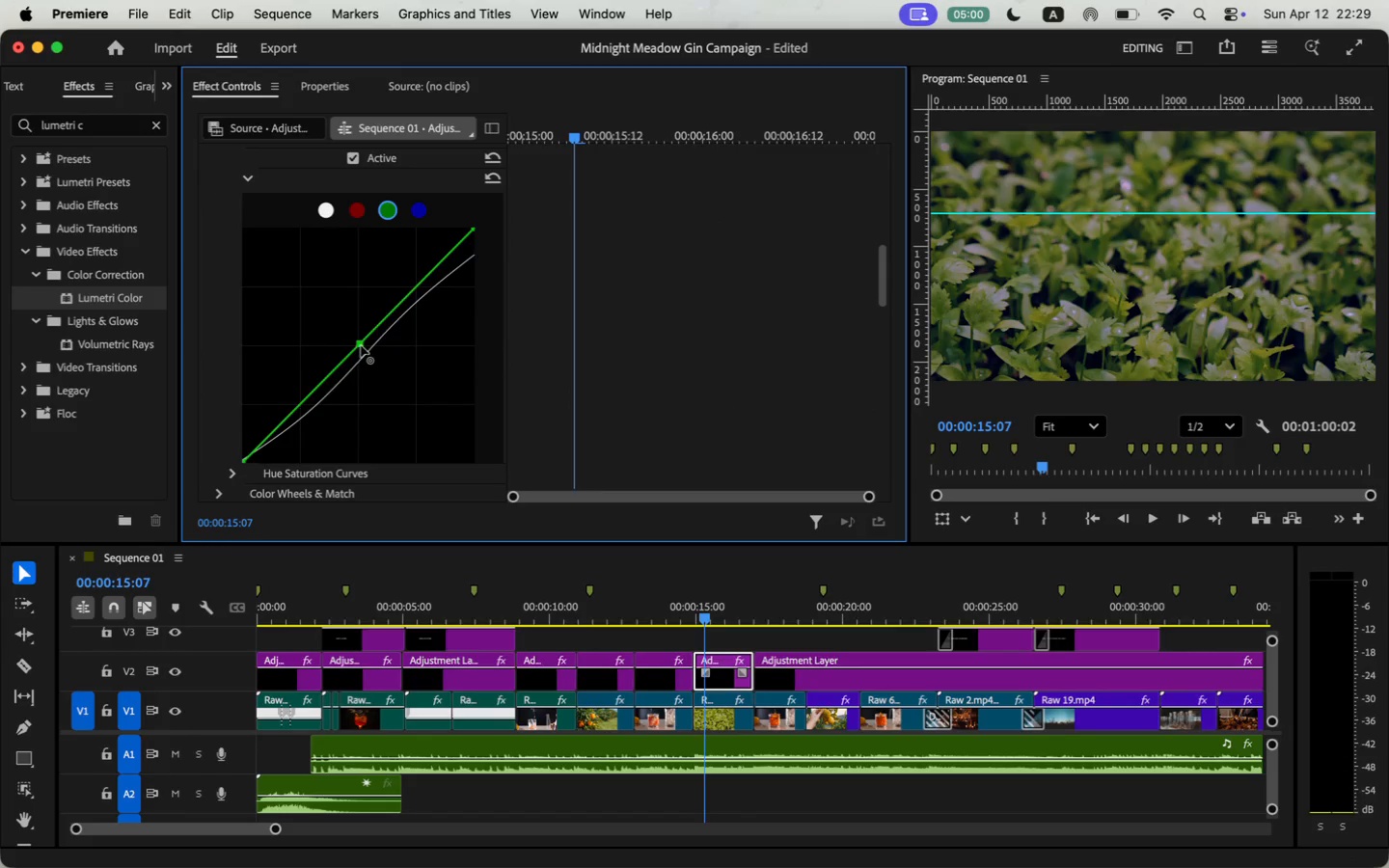 
left_click([304, 409])
 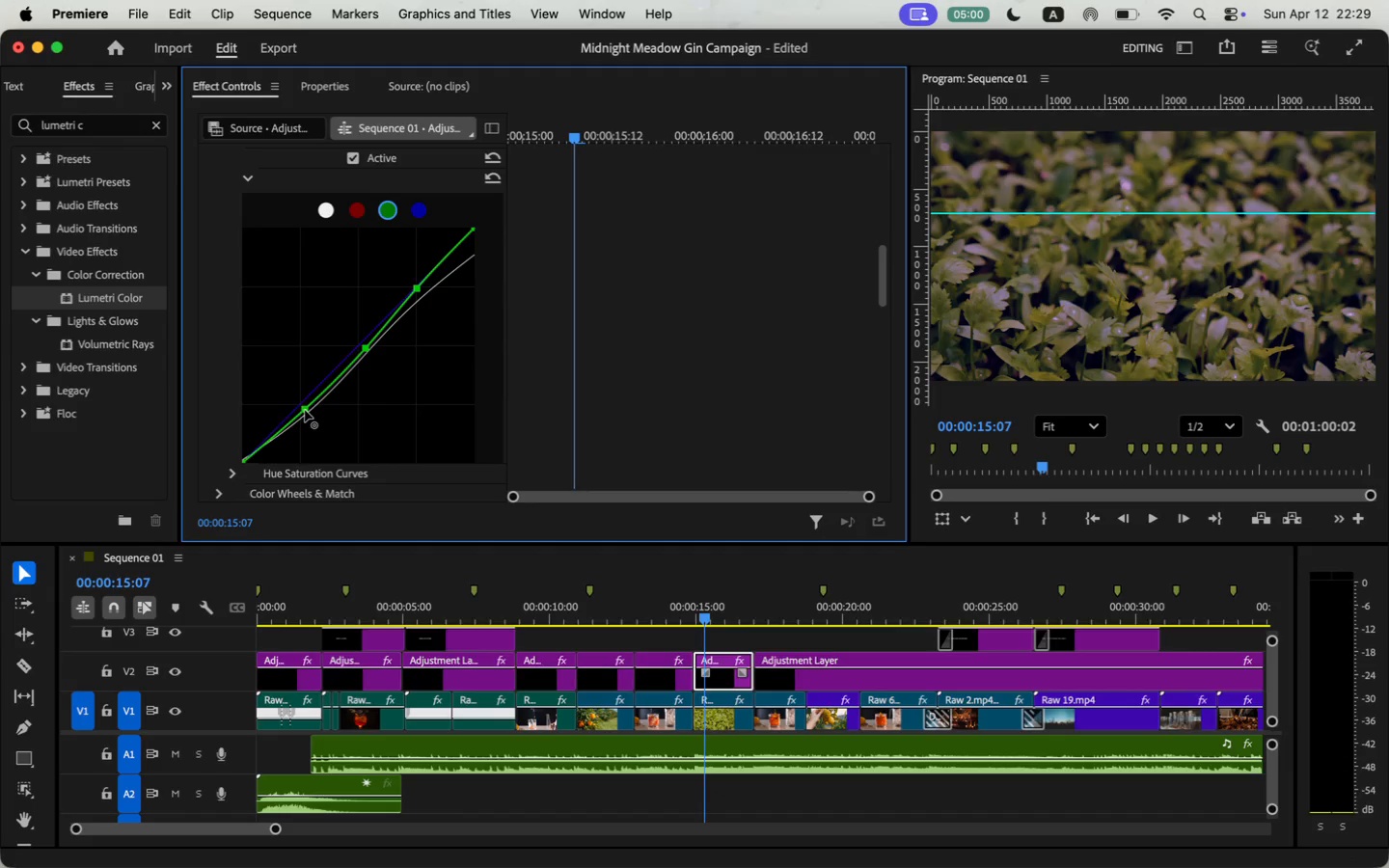 
left_click_drag(start_coordinate=[305, 410], to_coordinate=[300, 402])
 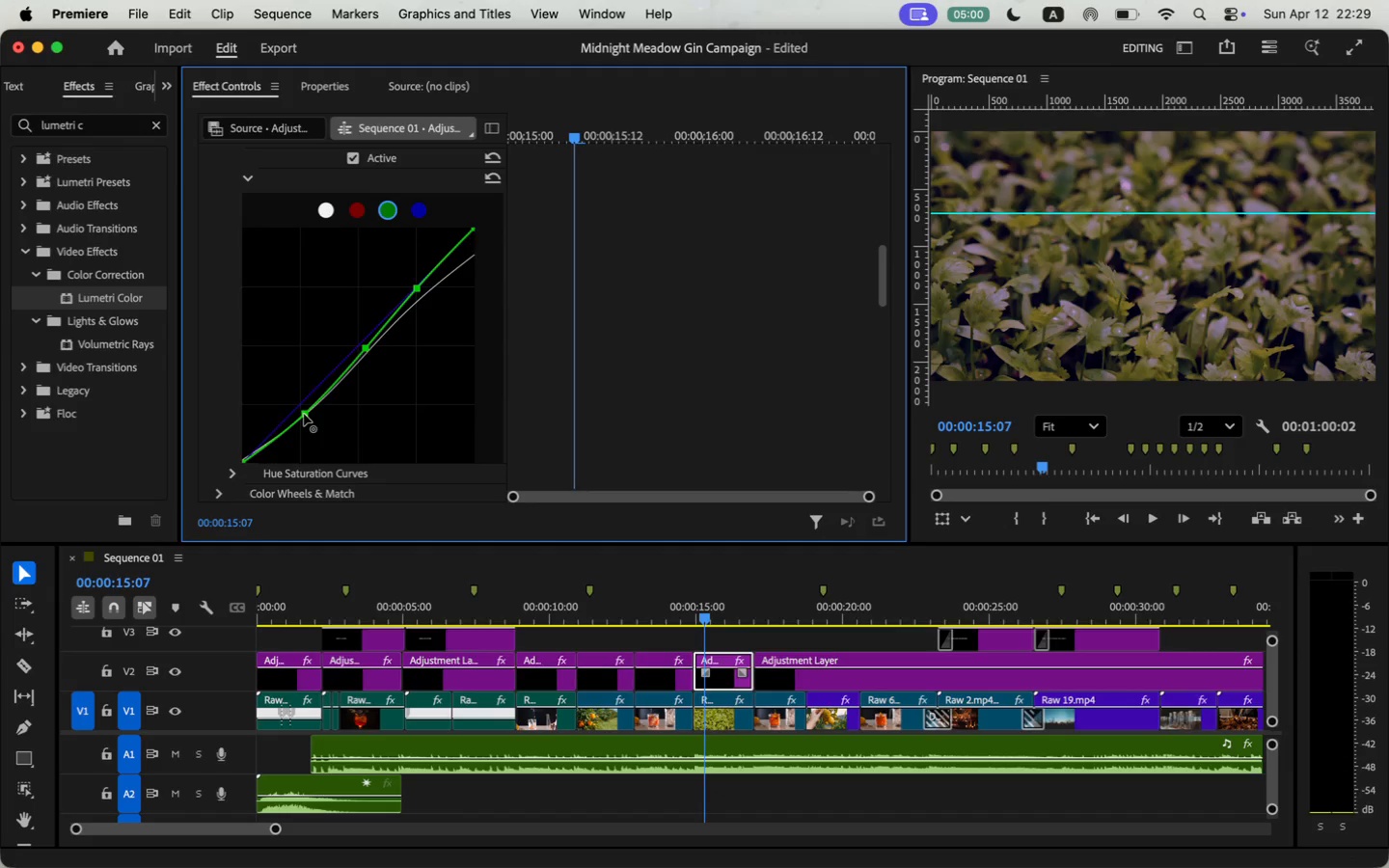 
key(Meta+Z)
 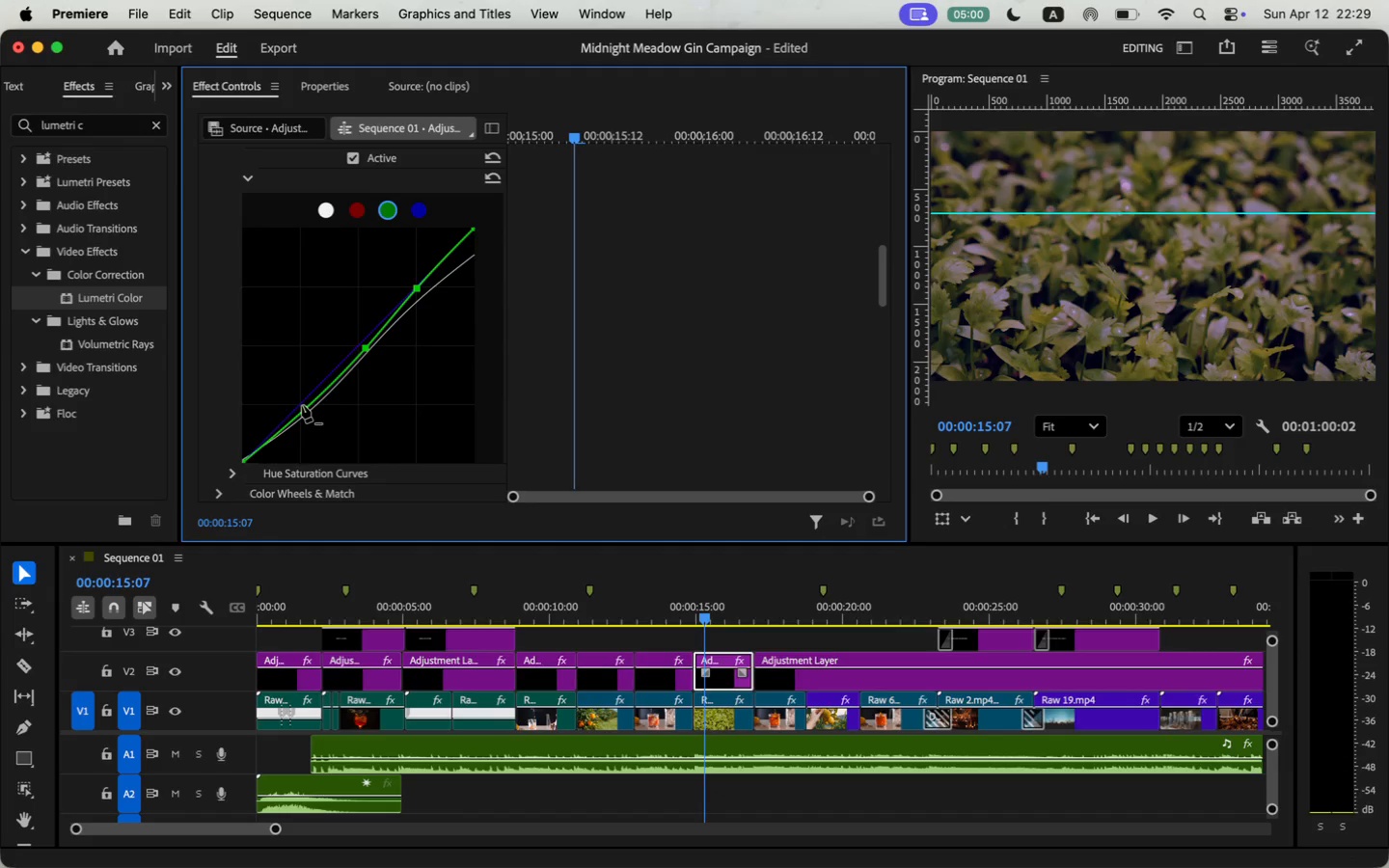 
key(Meta+Z)
 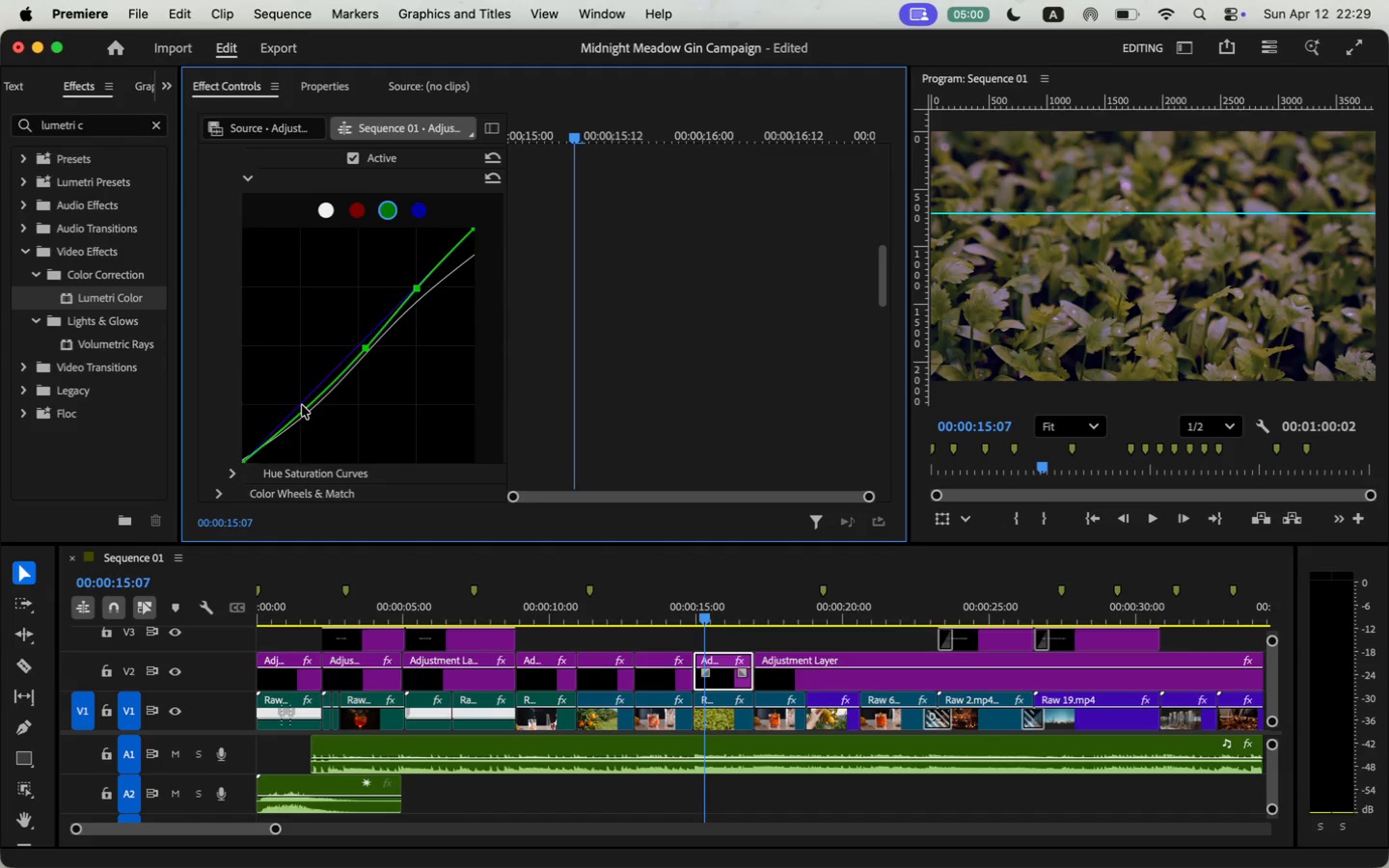 
key(Meta+Z)
 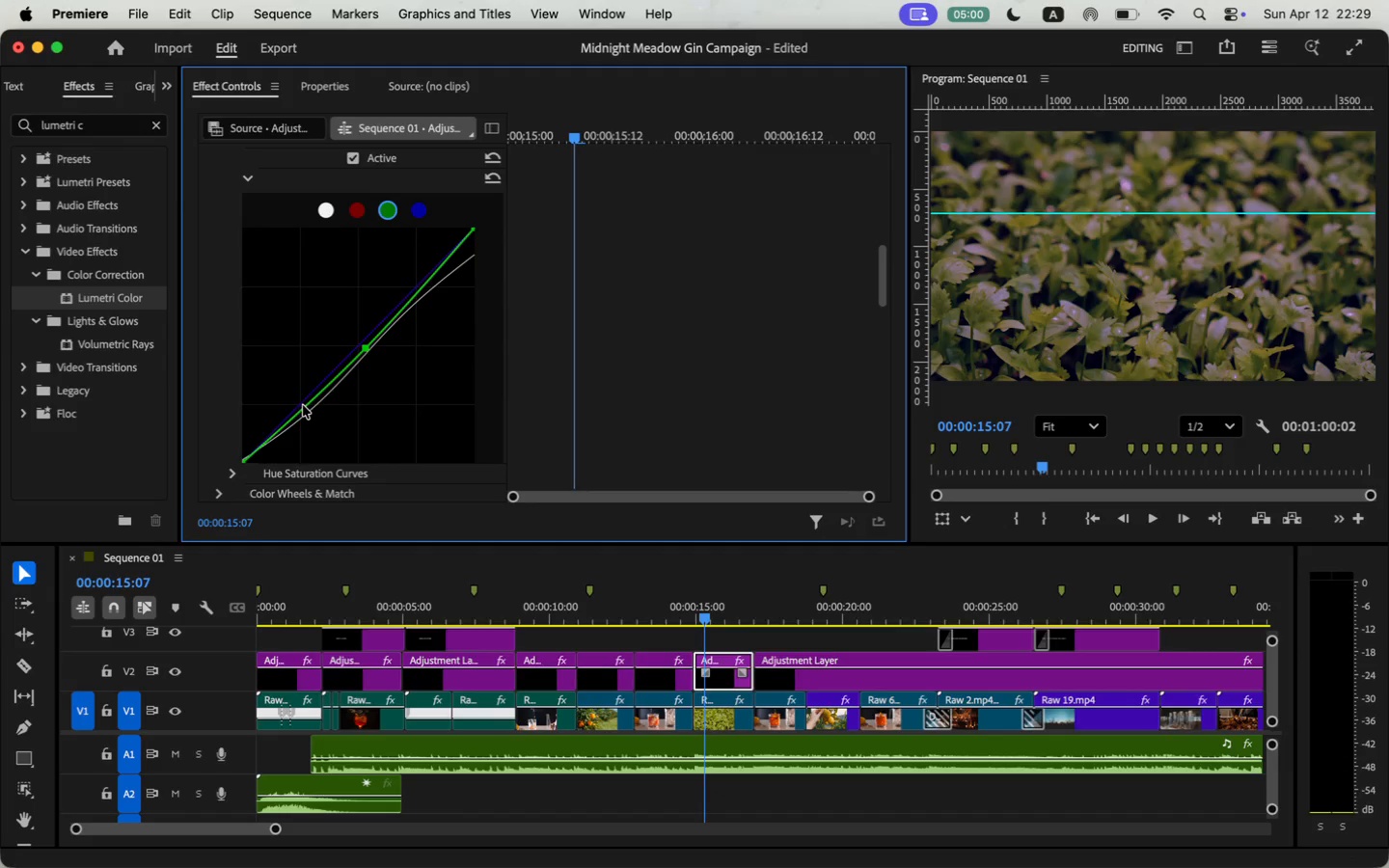 
key(Meta+Z)
 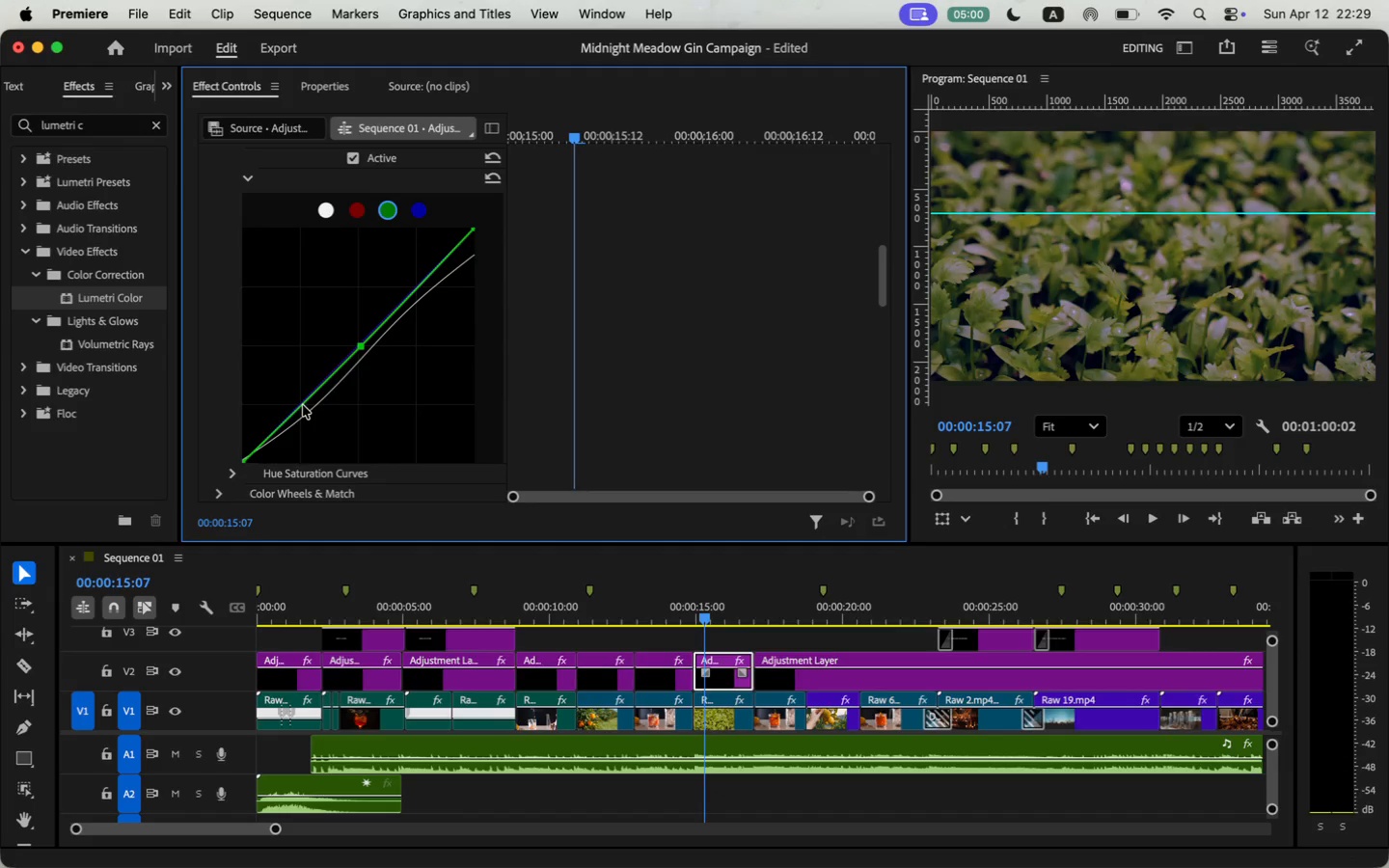 
key(Meta+Z)
 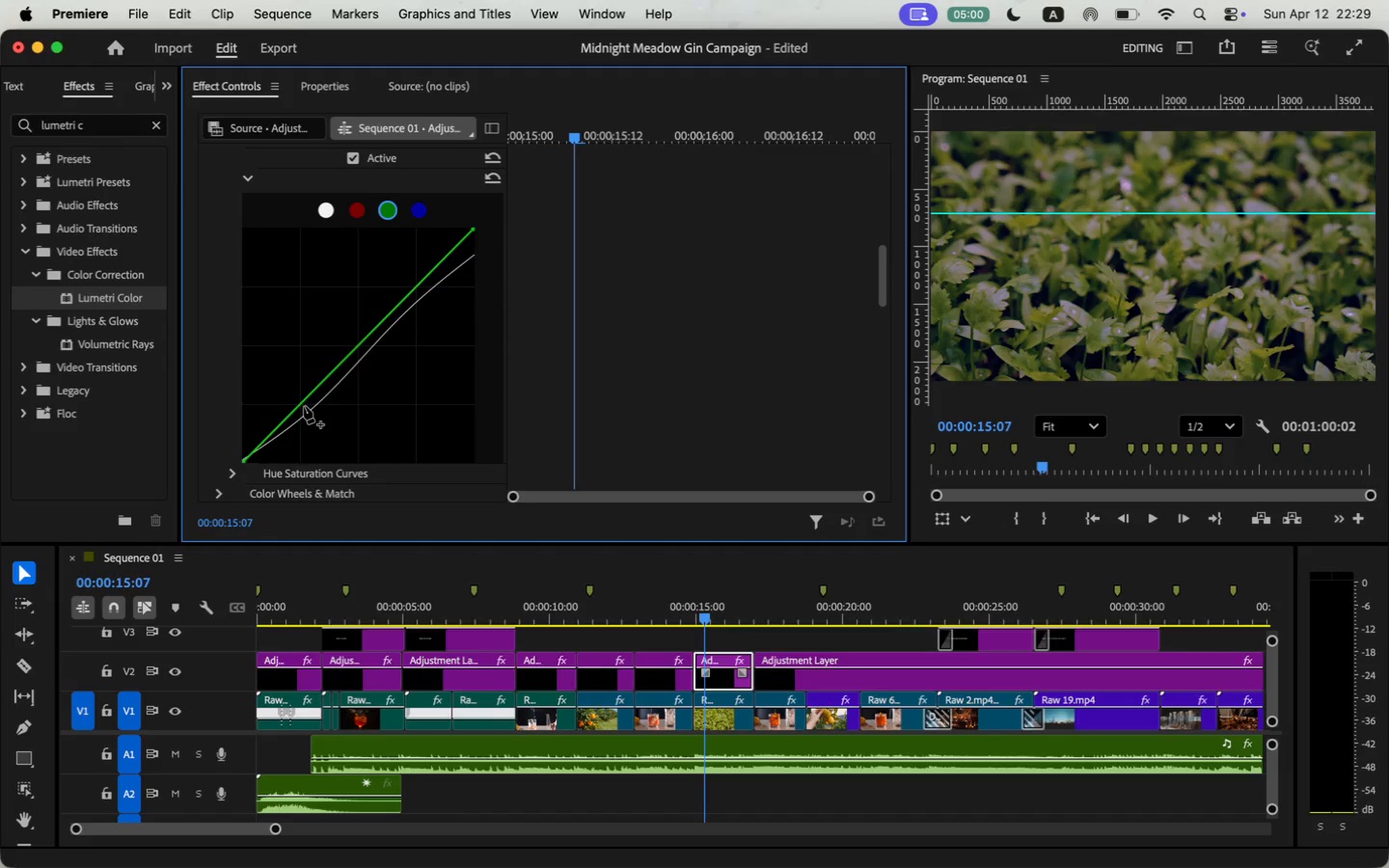 
scroll: coordinate [676, 367], scroll_direction: down, amount: 25.0
 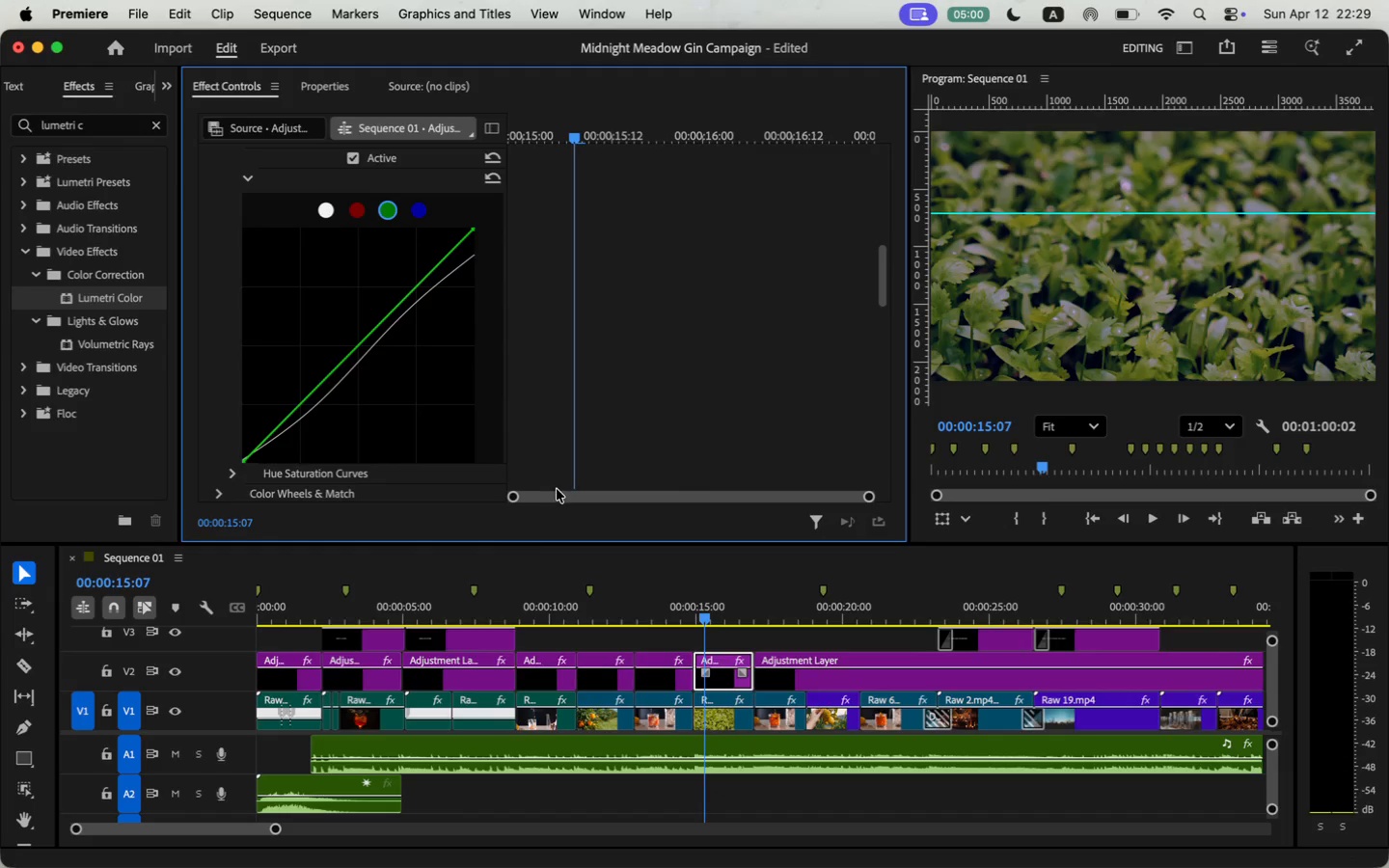 
scroll: coordinate [673, 367], scroll_direction: up, amount: 8.0
 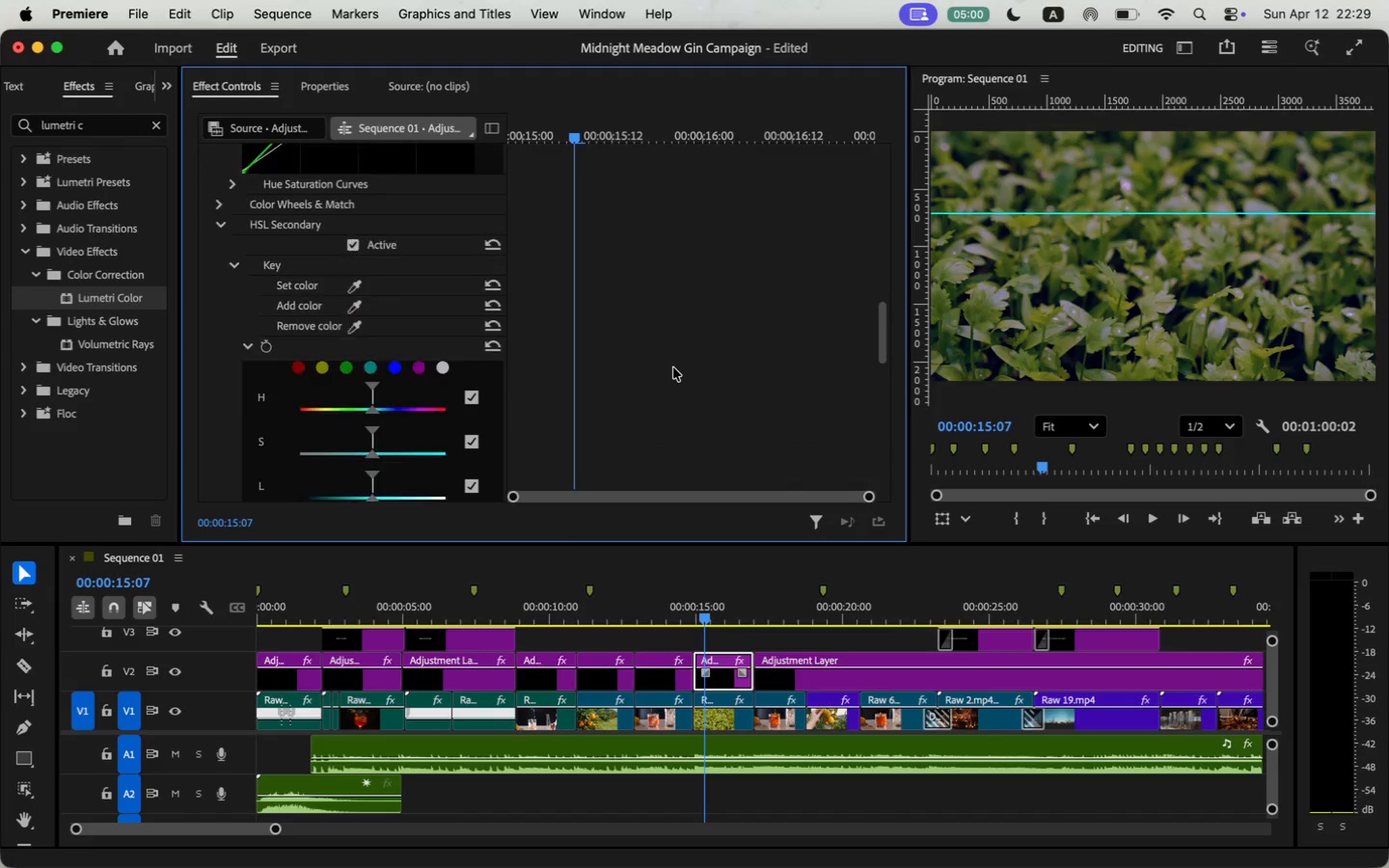 
scroll: coordinate [588, 371], scroll_direction: down, amount: 23.0
 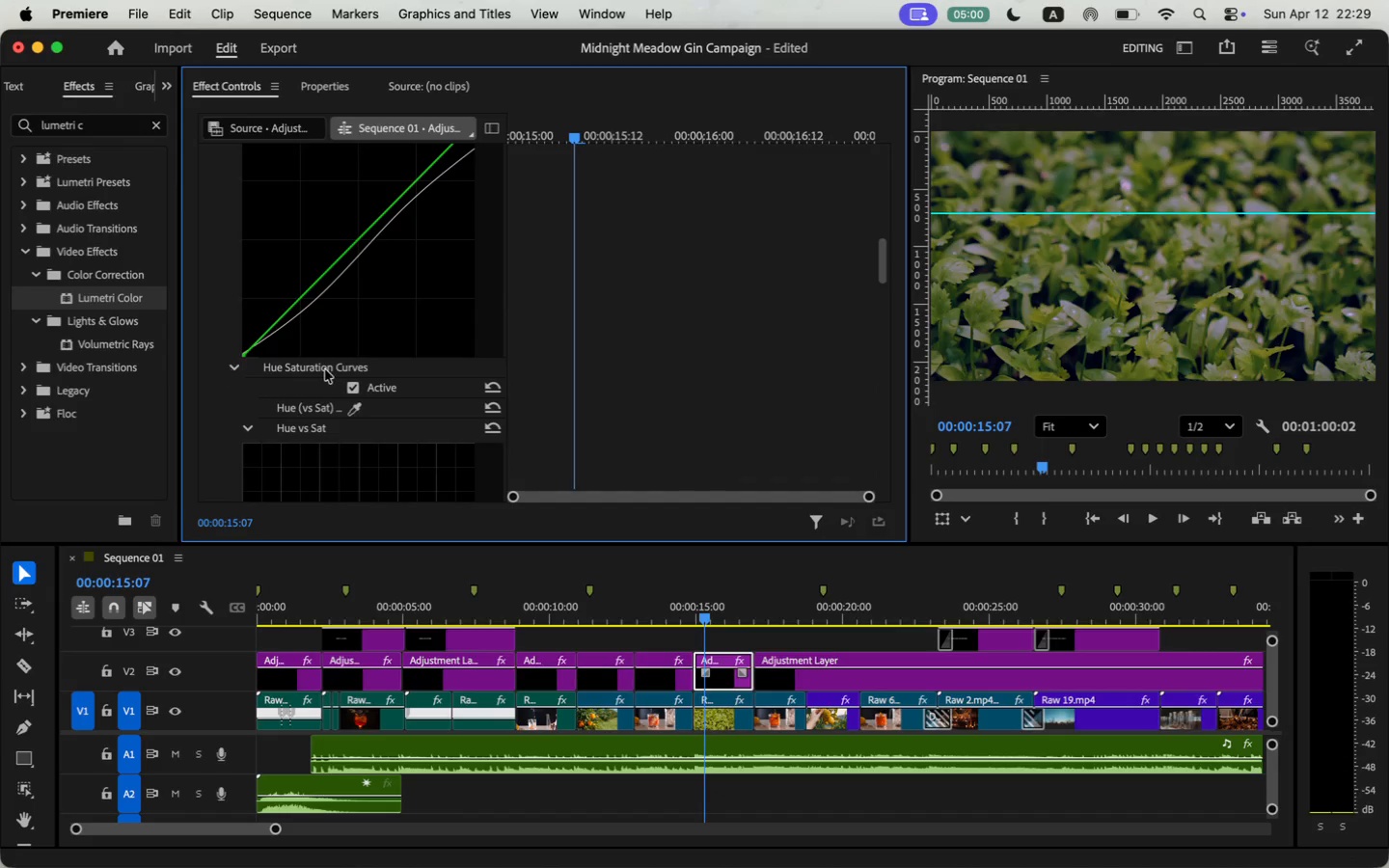 
left_click([309, 285])
 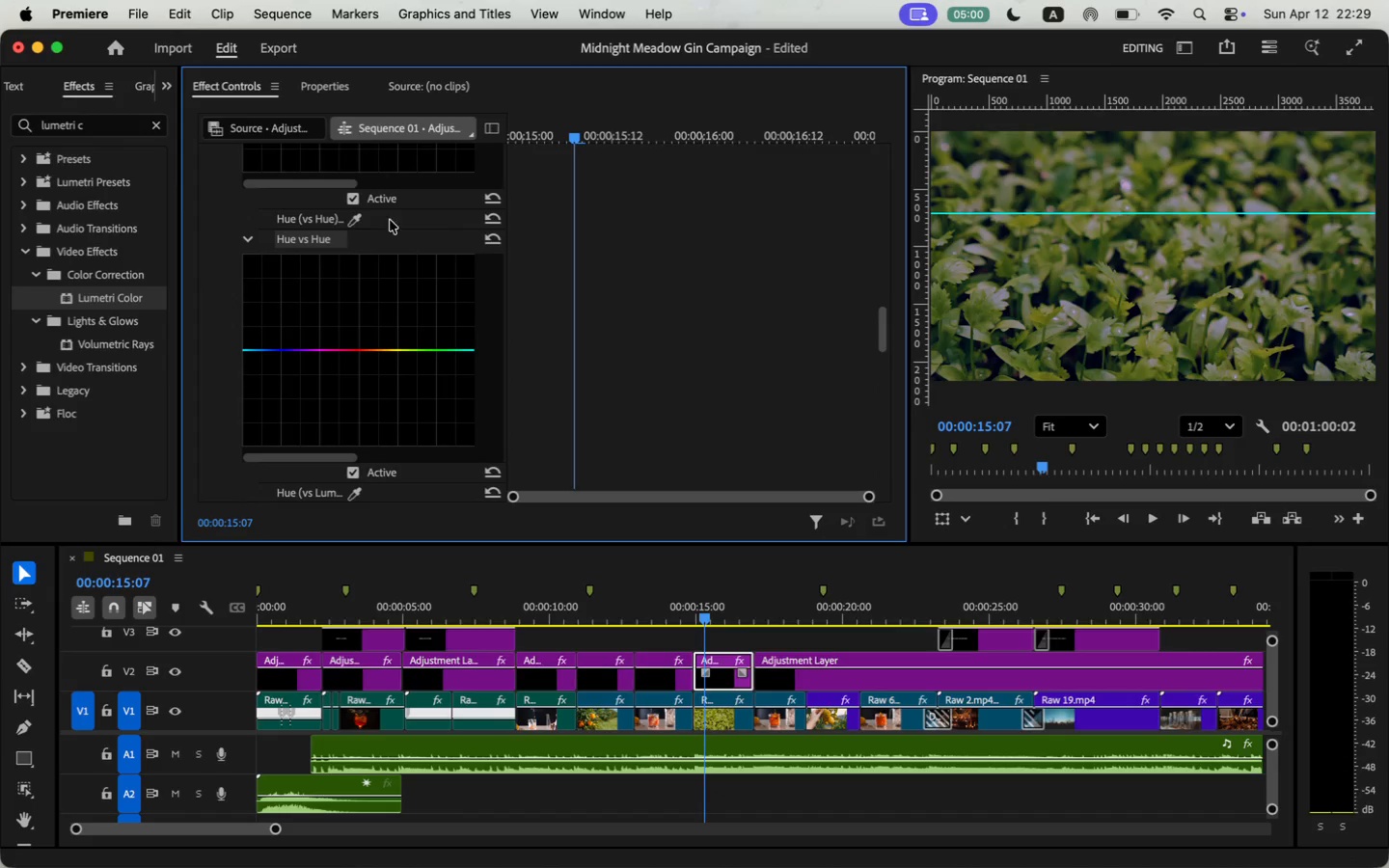 
scroll: coordinate [711, 284], scroll_direction: down, amount: 2.0
 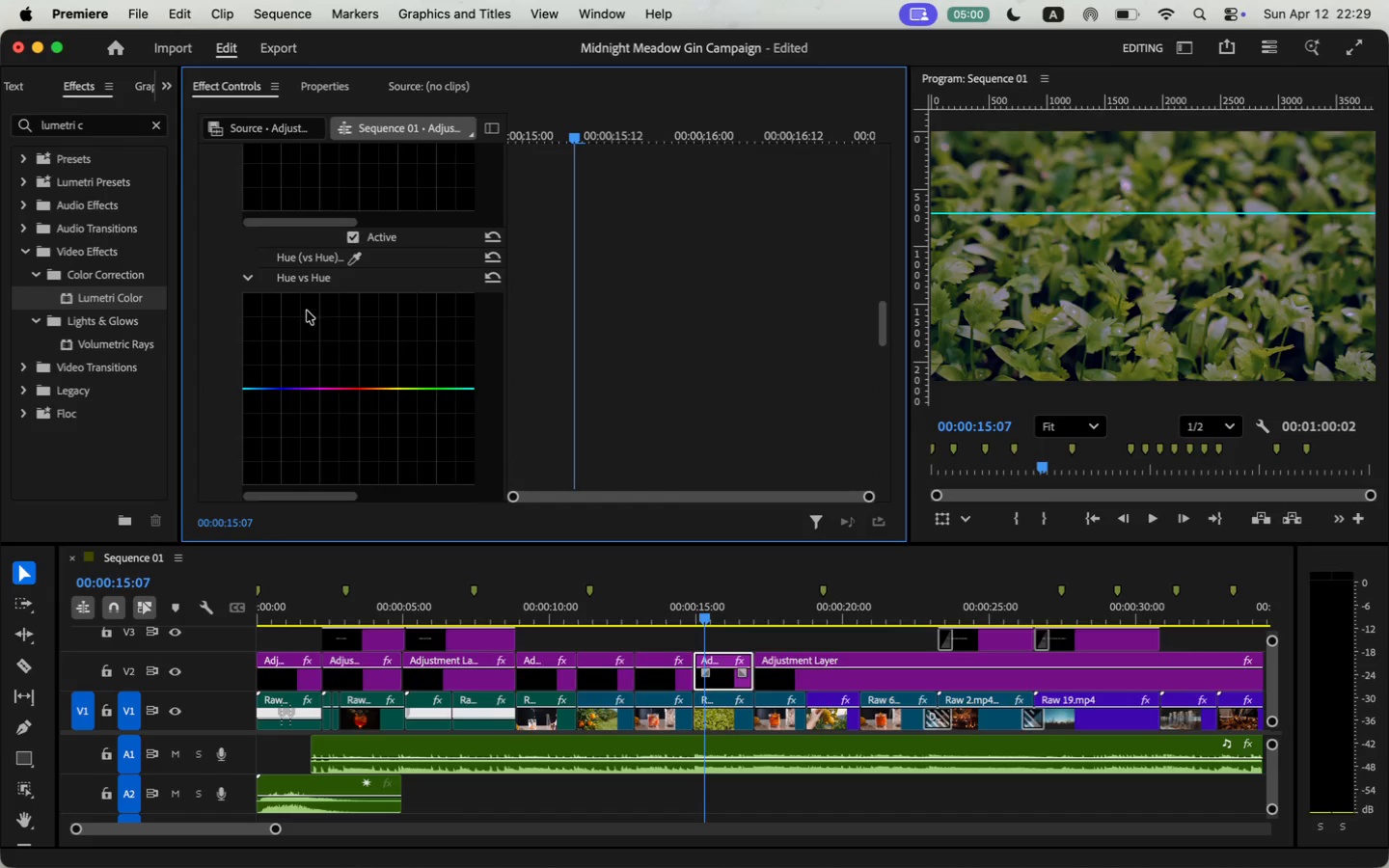 
left_click([352, 219])
 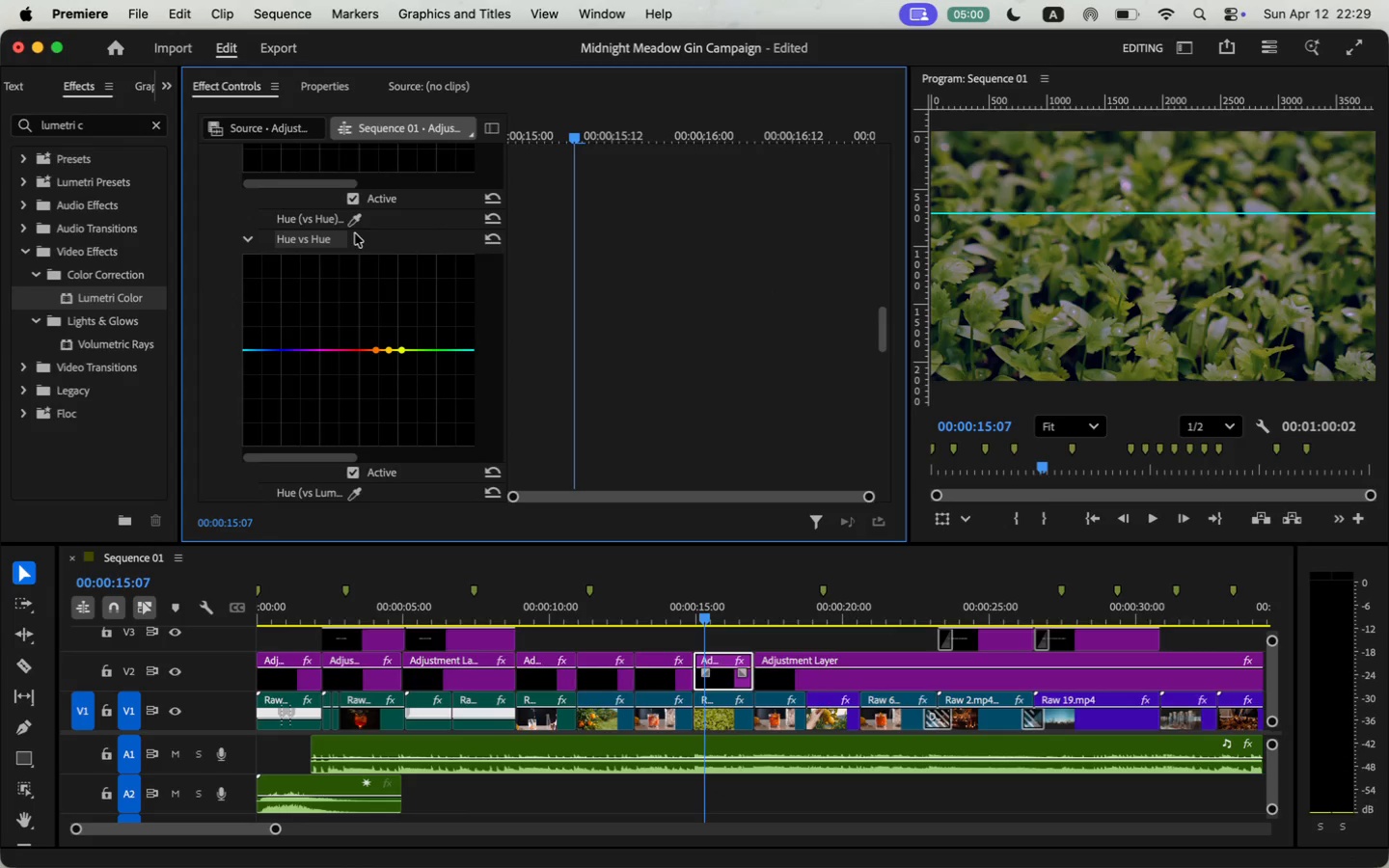 
wait(10.67)
 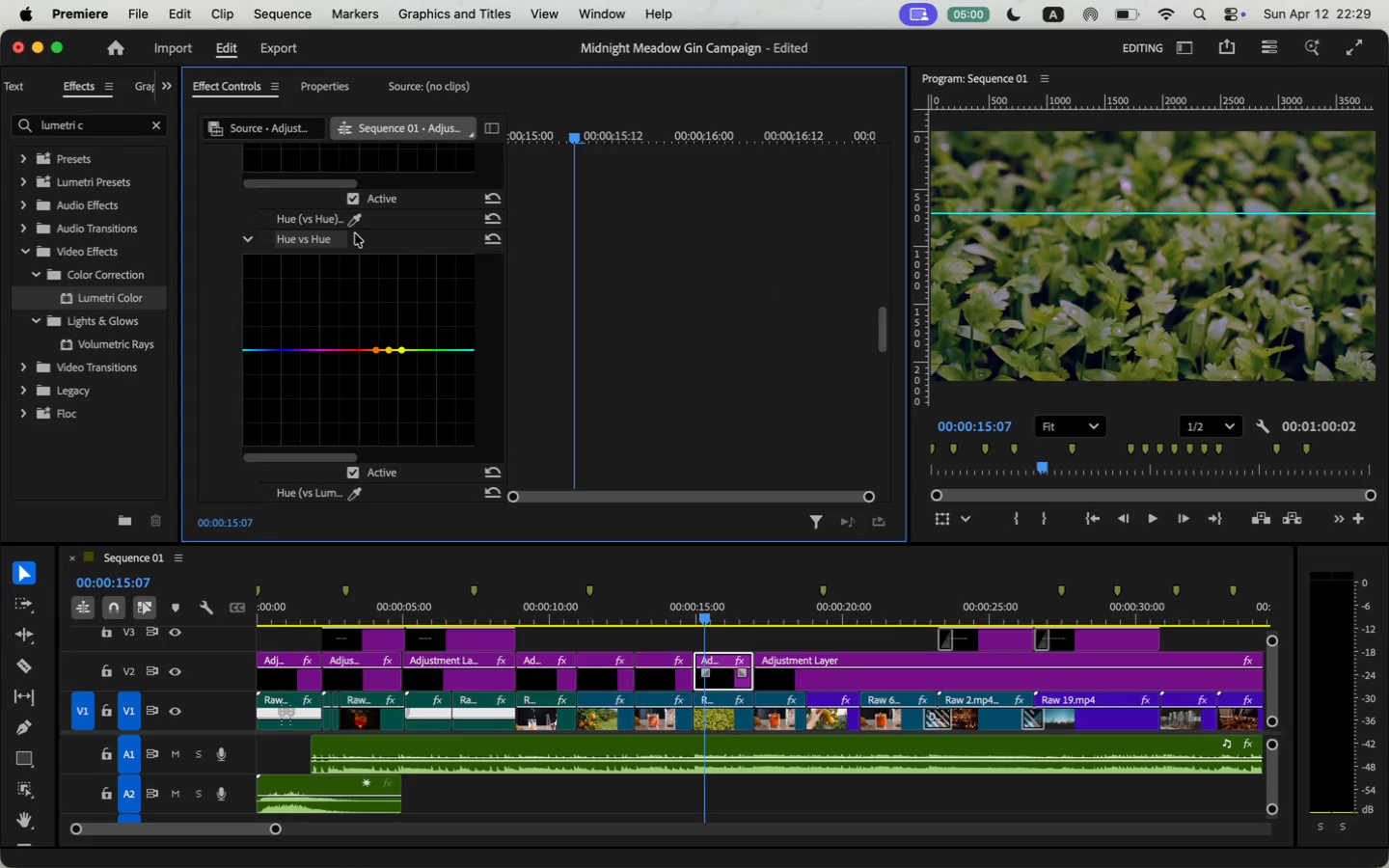 
left_click([358, 220])
 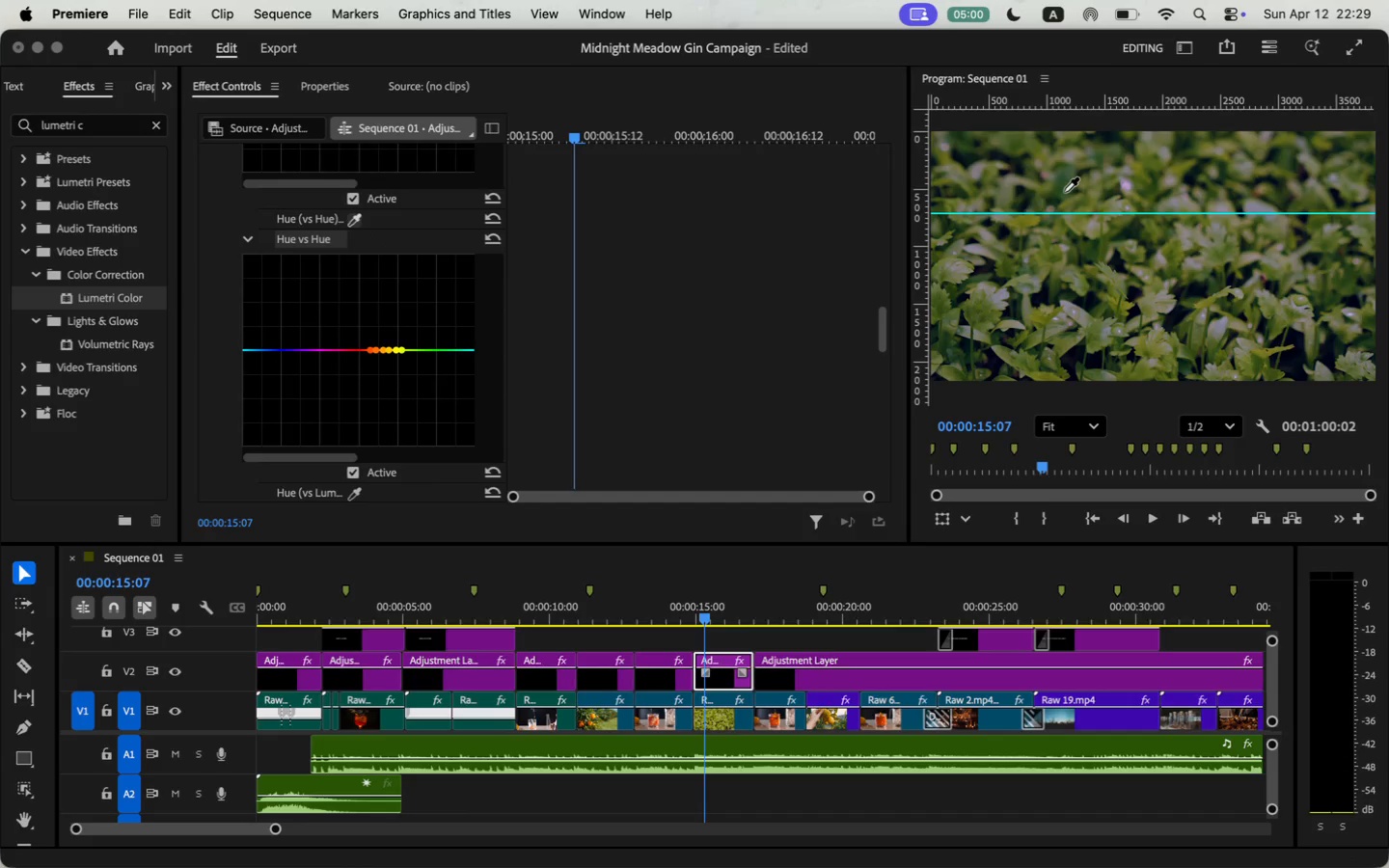 
left_click([413, 350])
 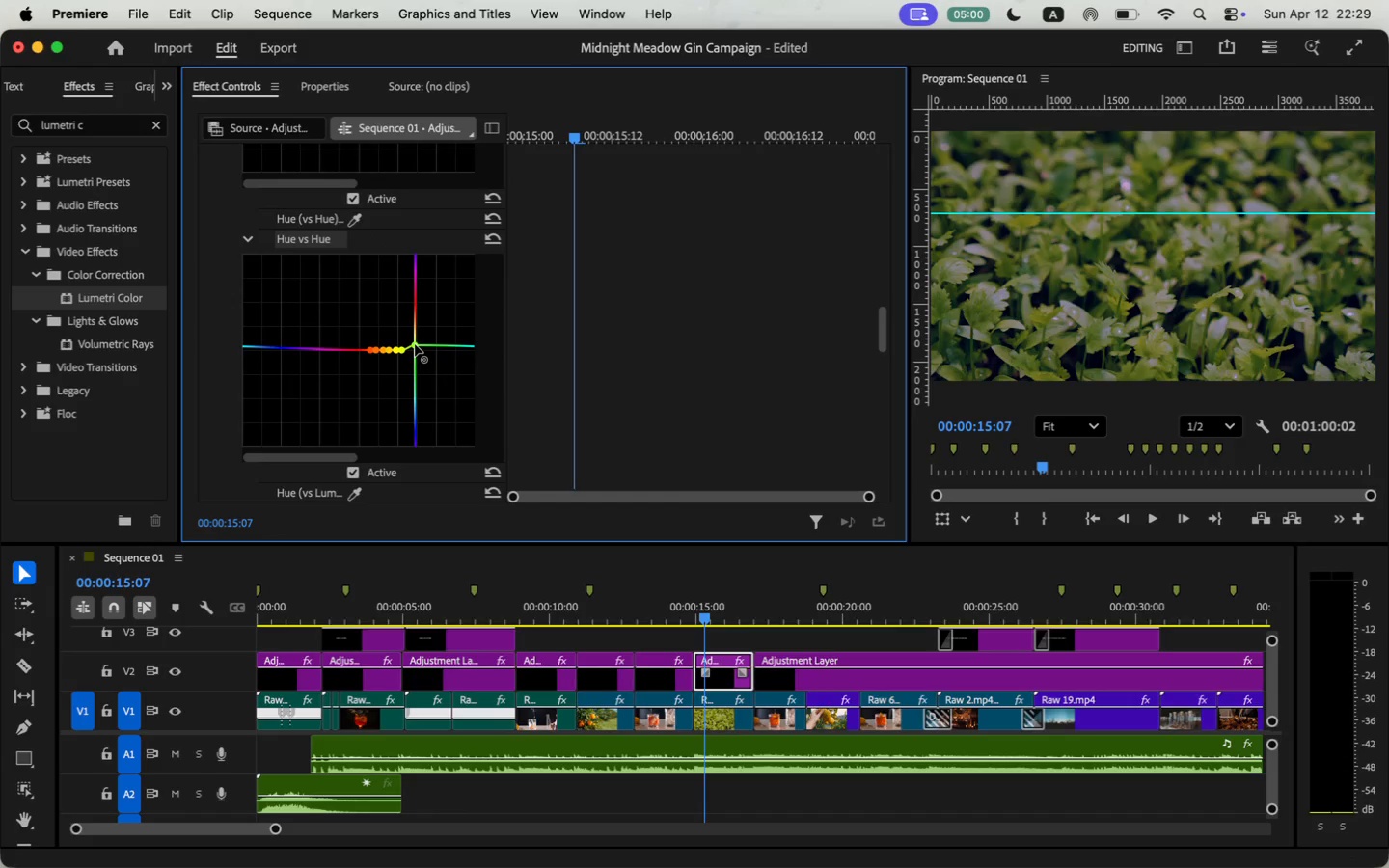 
left_click_drag(start_coordinate=[415, 349], to_coordinate=[416, 335])
 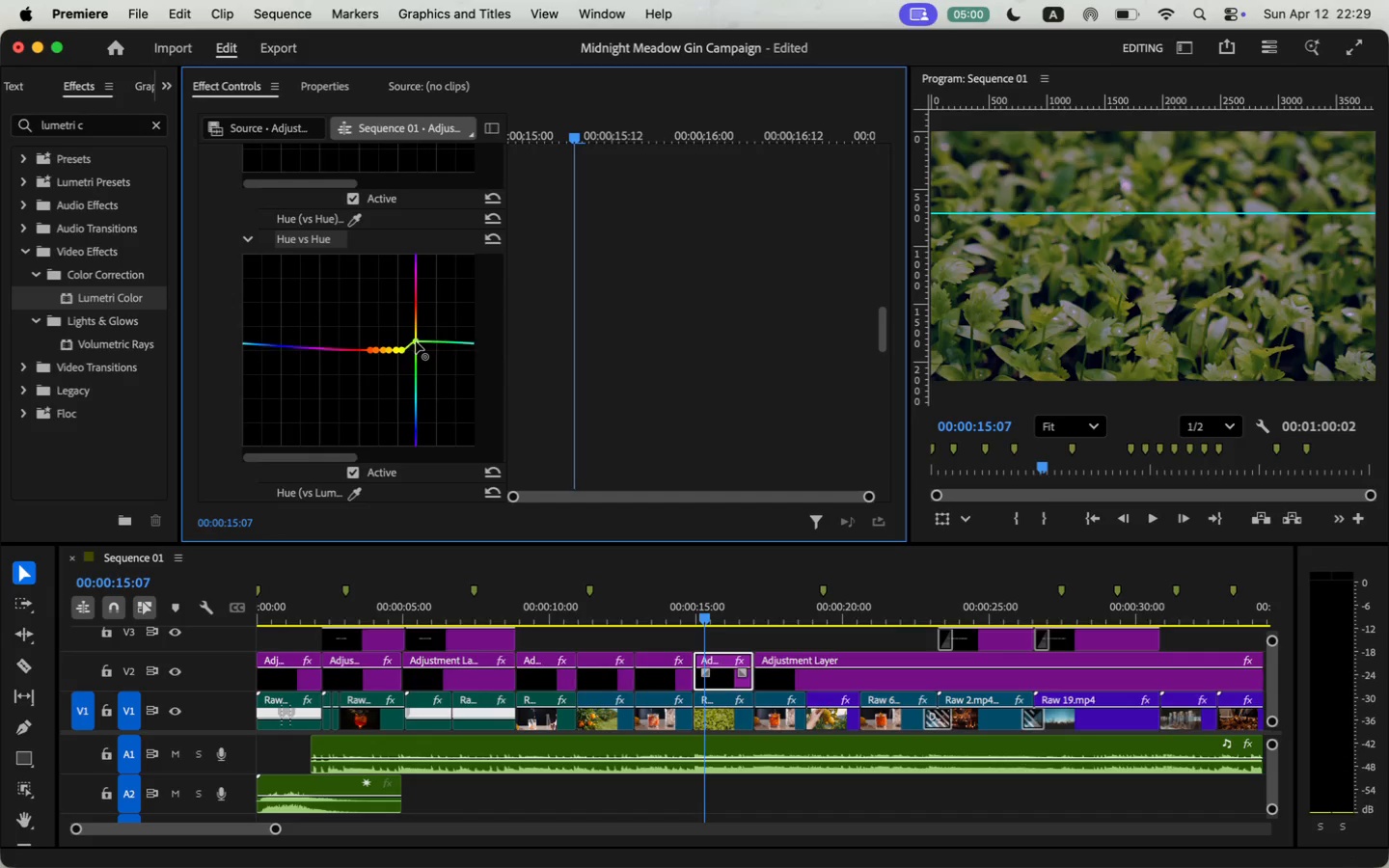 
left_click_drag(start_coordinate=[401, 349], to_coordinate=[403, 343])
 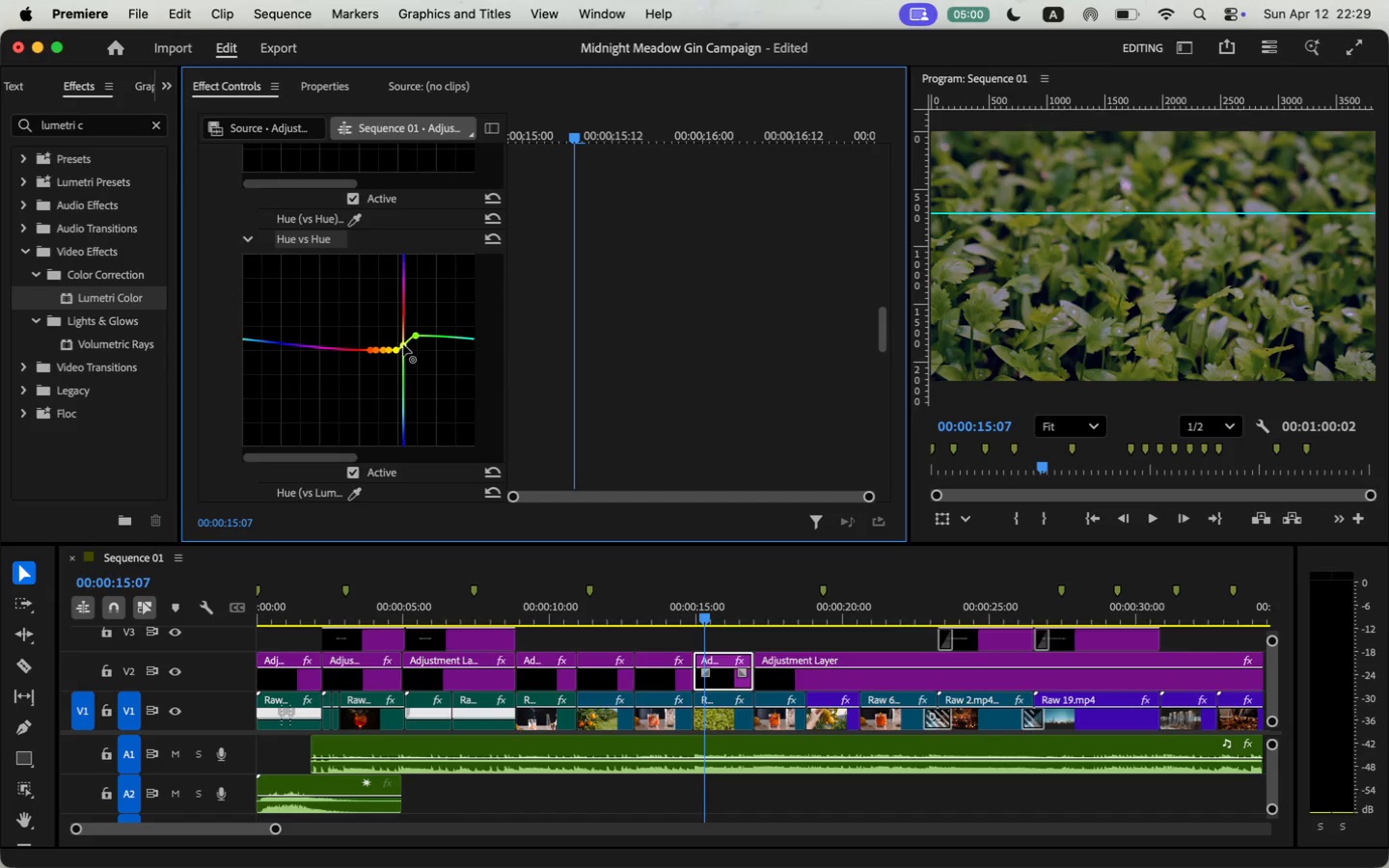 
left_click_drag(start_coordinate=[369, 350], to_coordinate=[364, 361])
 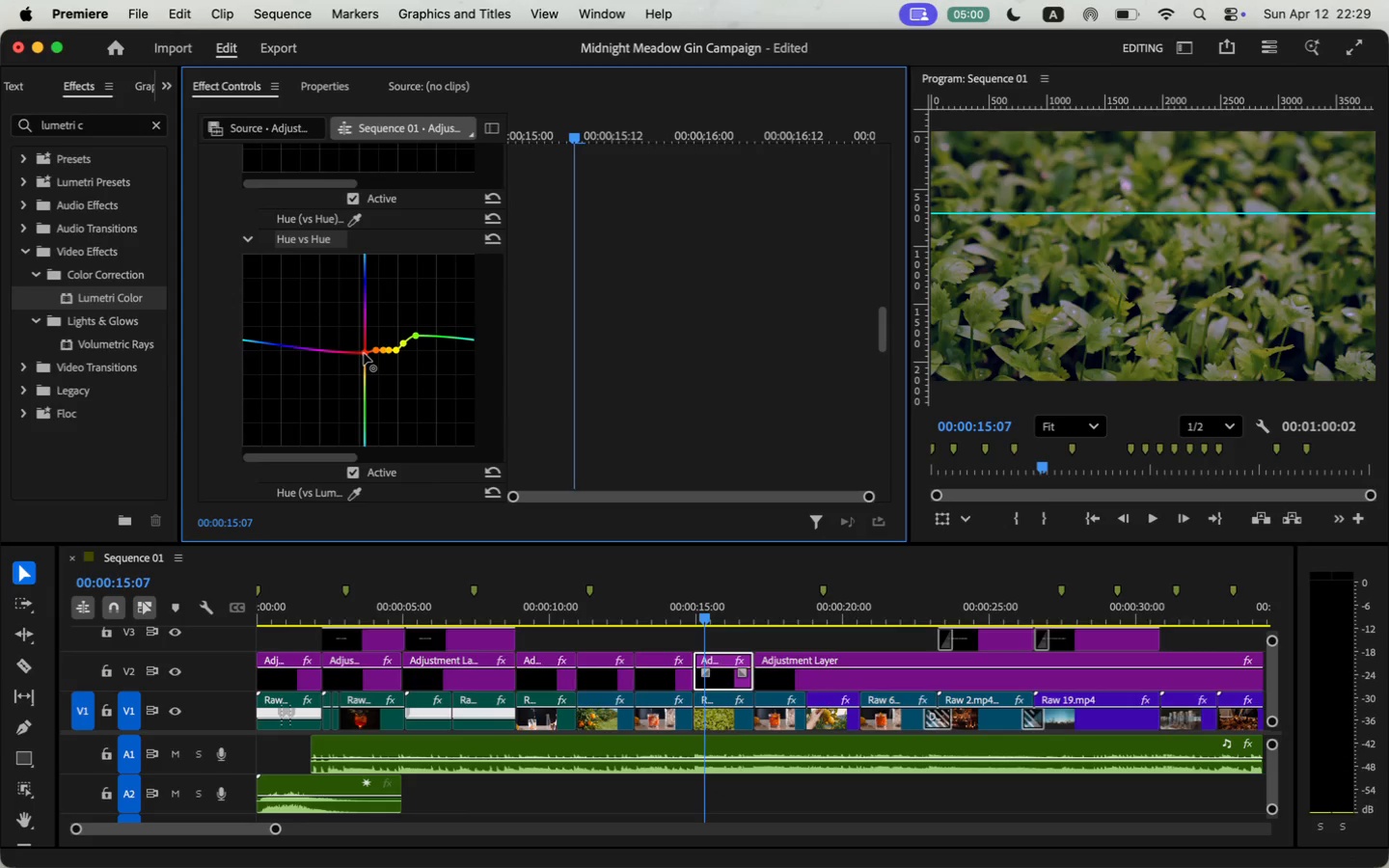 
left_click_drag(start_coordinate=[375, 351], to_coordinate=[375, 357])
 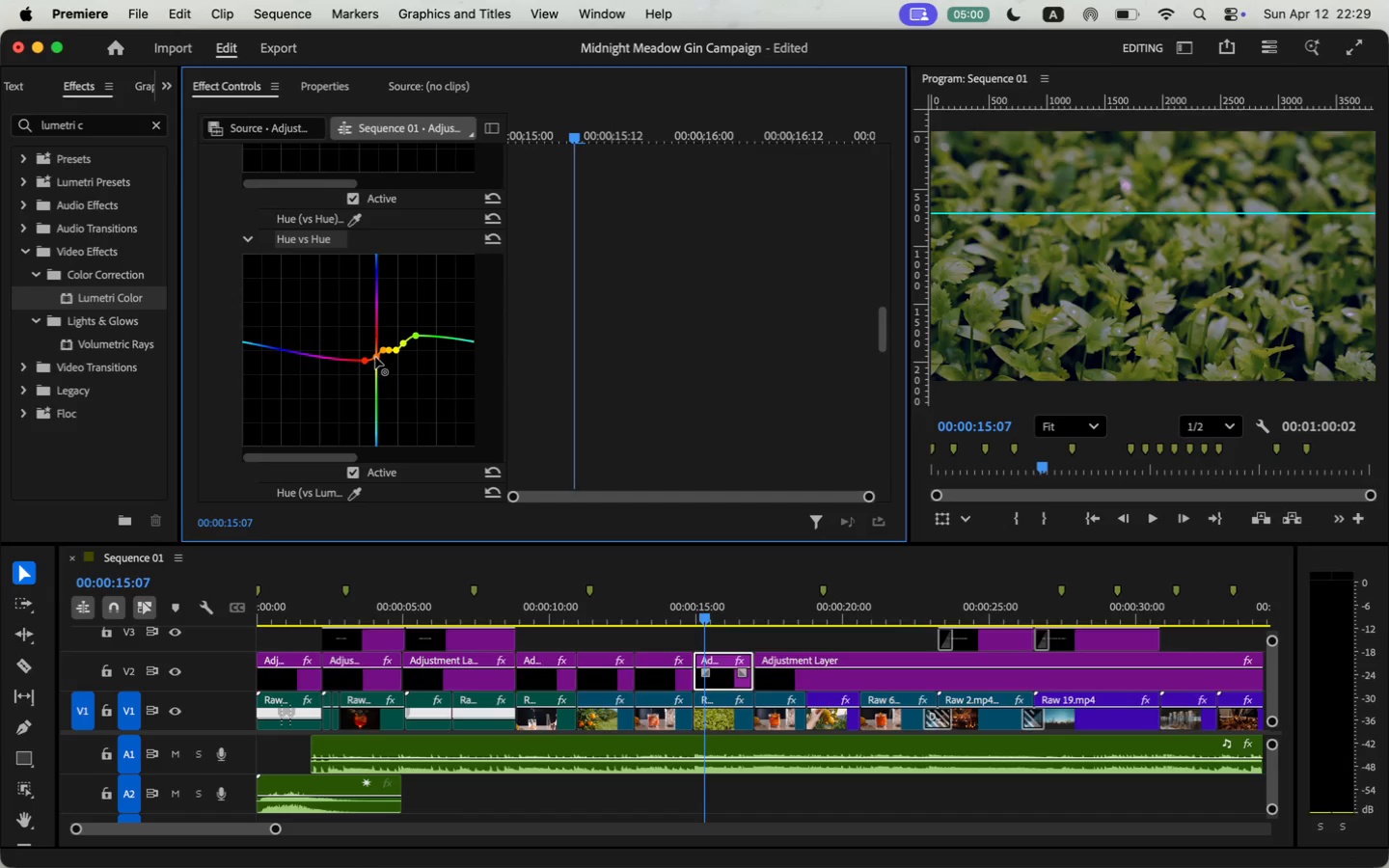 
left_click_drag(start_coordinate=[416, 334], to_coordinate=[414, 351])
 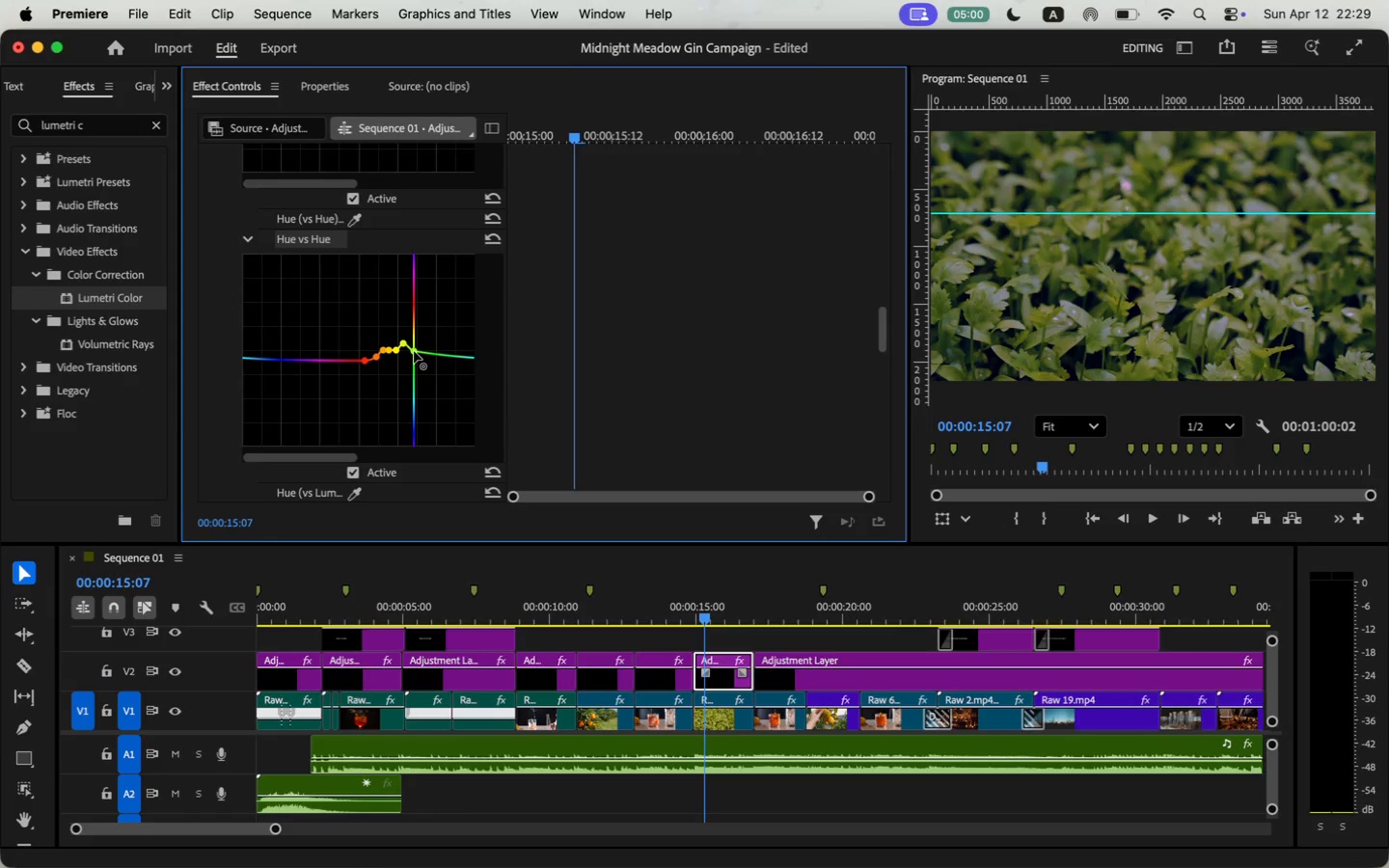 
left_click_drag(start_coordinate=[403, 342], to_coordinate=[403, 350])
 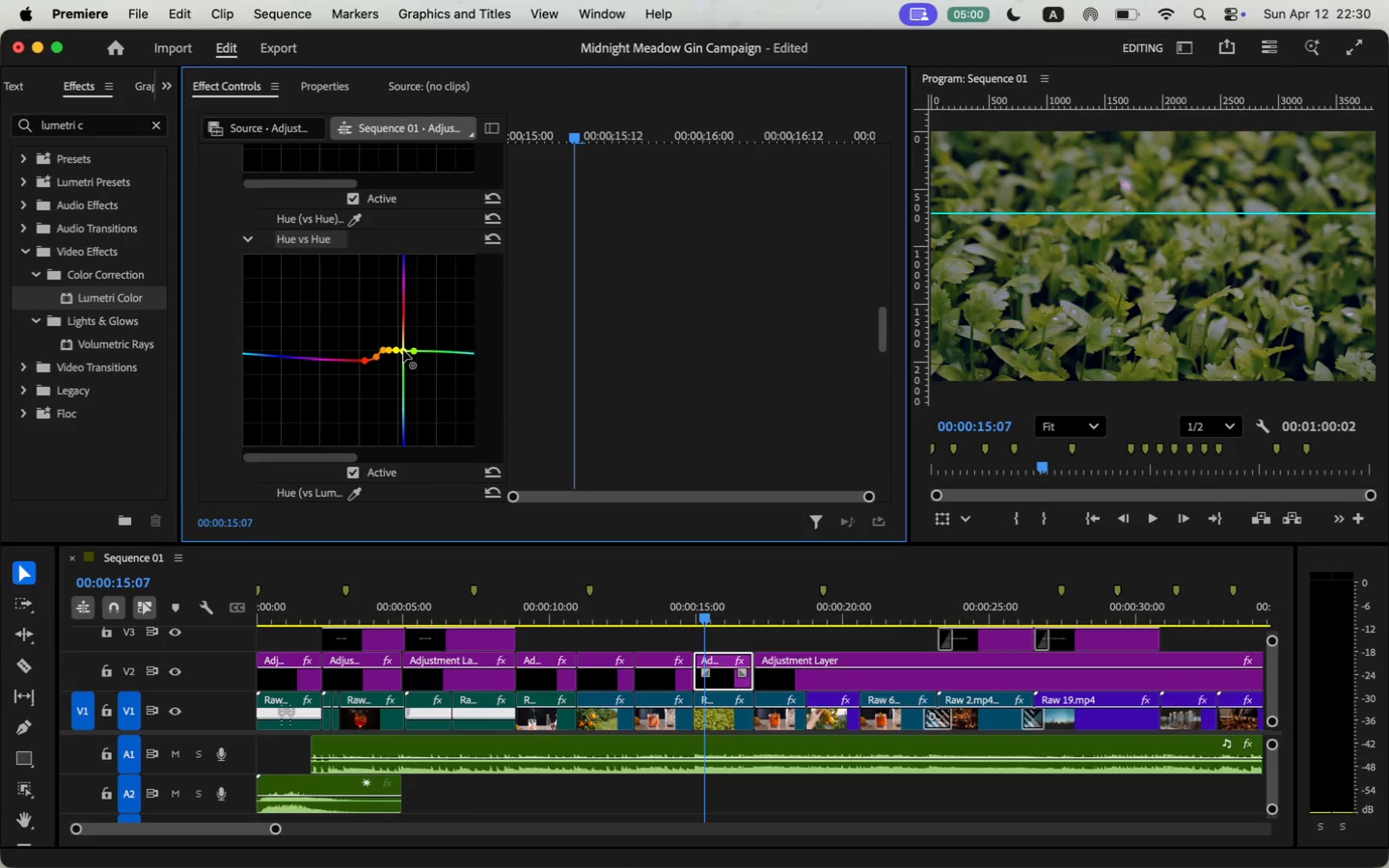 
scroll: coordinate [531, 362], scroll_direction: down, amount: 58.0
 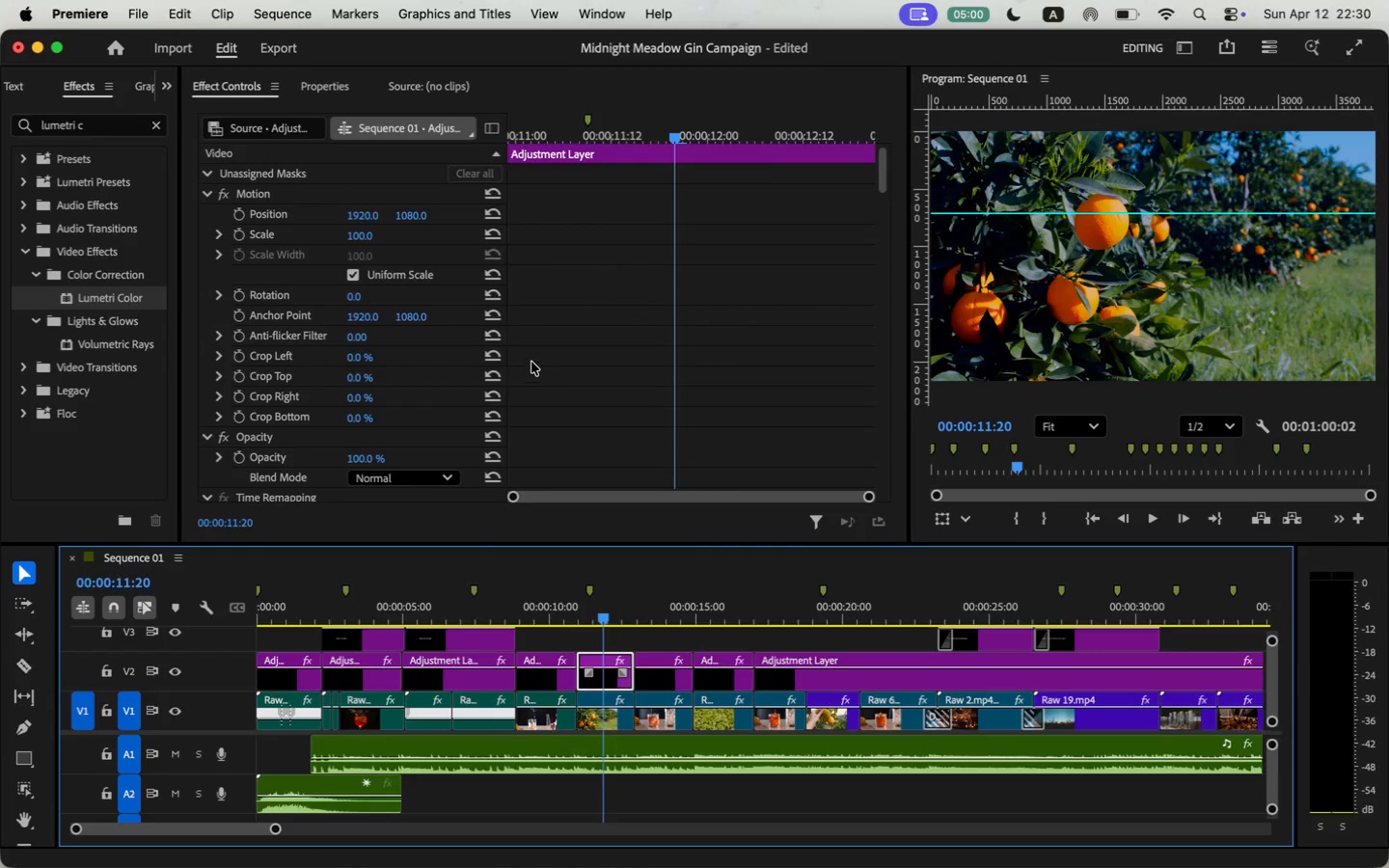 
scroll: coordinate [596, 336], scroll_direction: up, amount: 4.0
 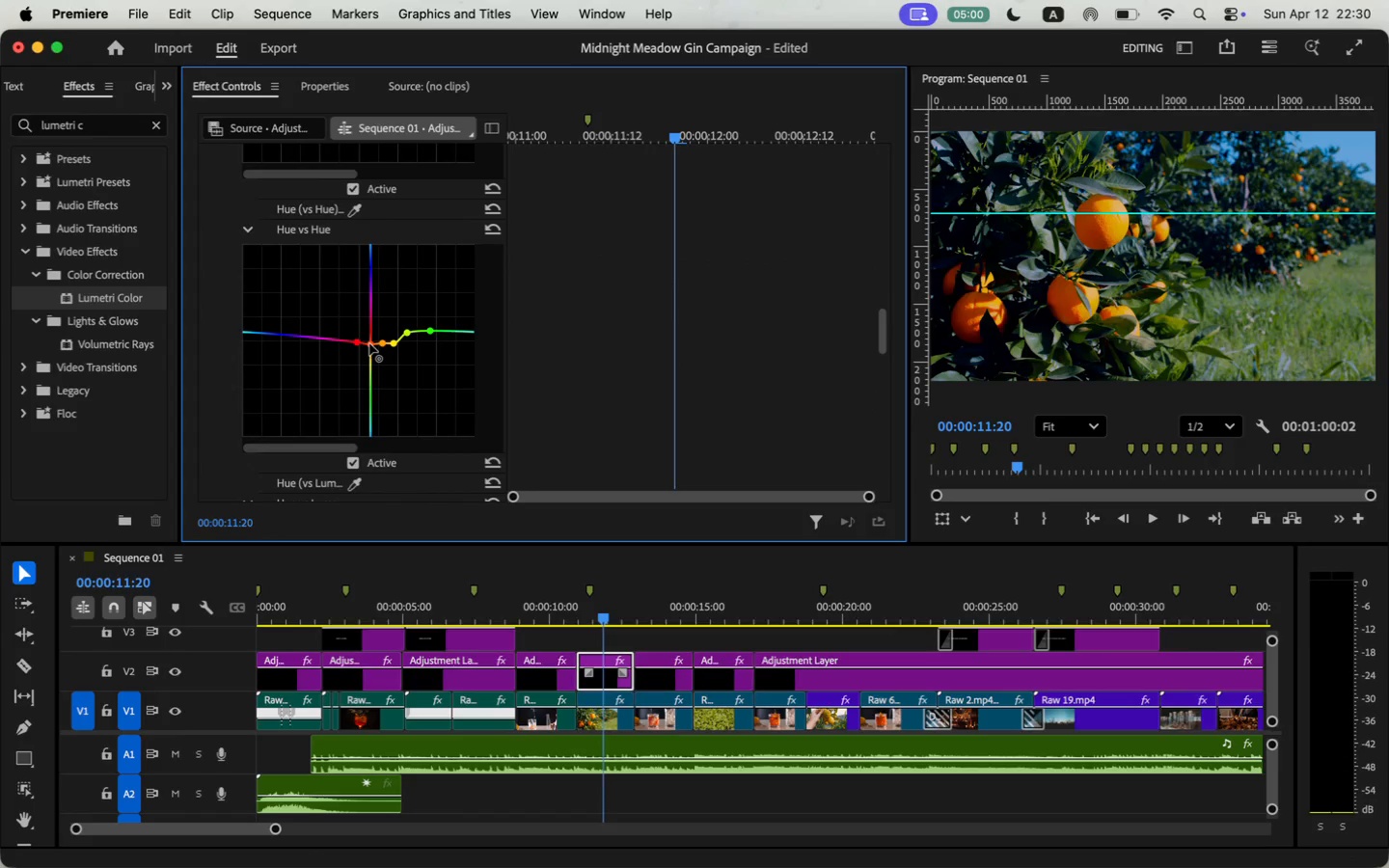 
wait(11.2)
 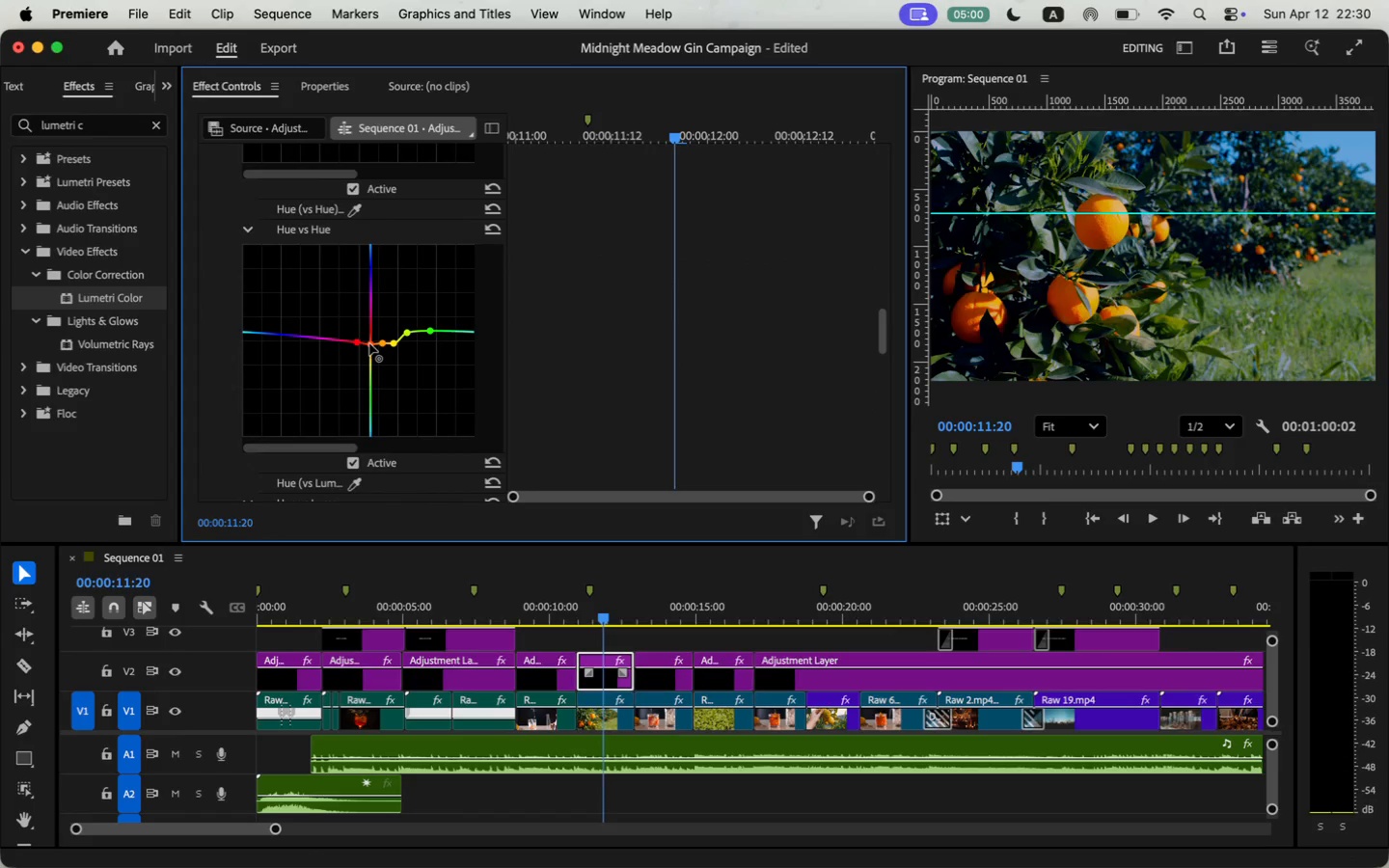 
left_click_drag(start_coordinate=[356, 341], to_coordinate=[355, 350])
 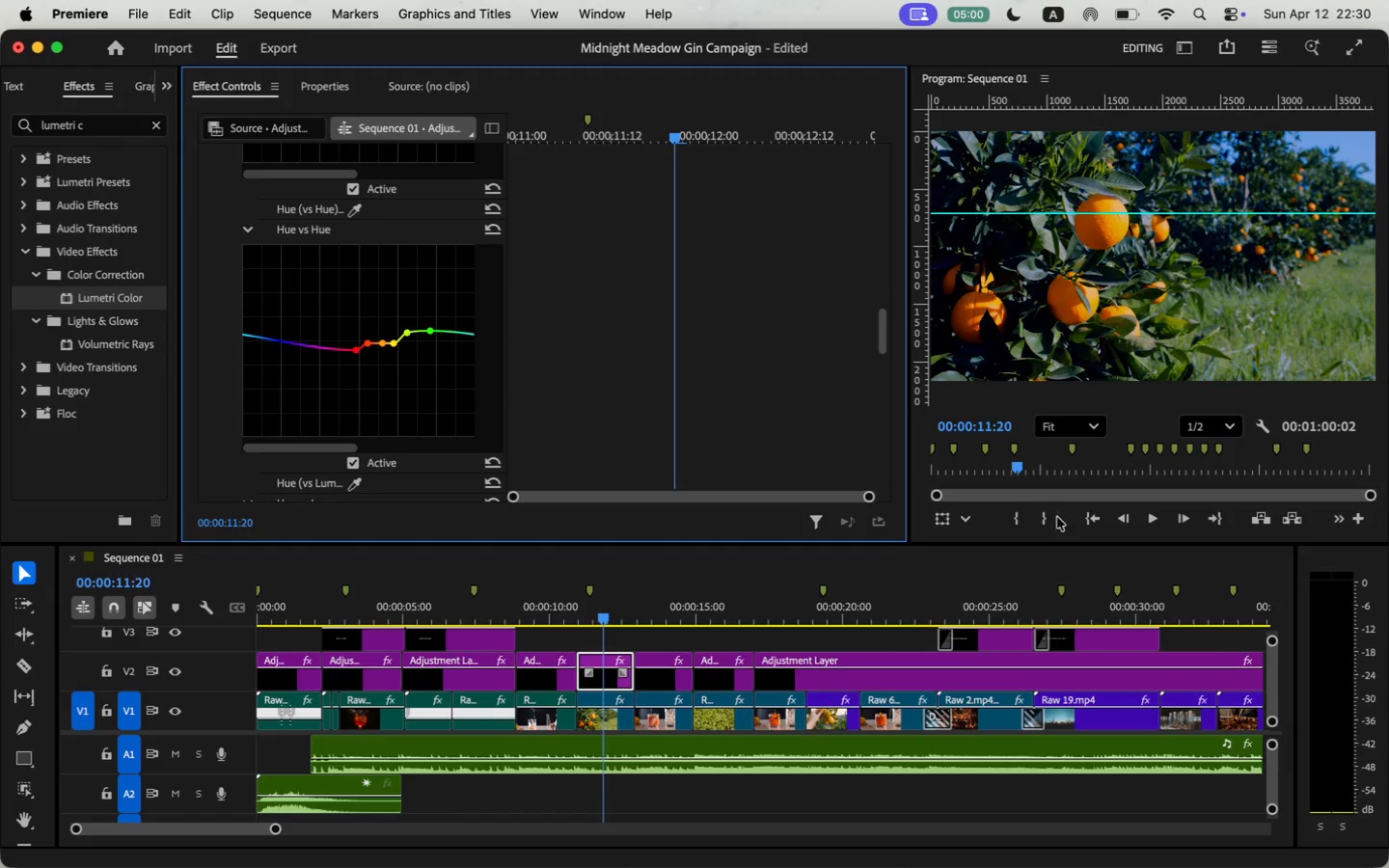 
left_click([1157, 524])
 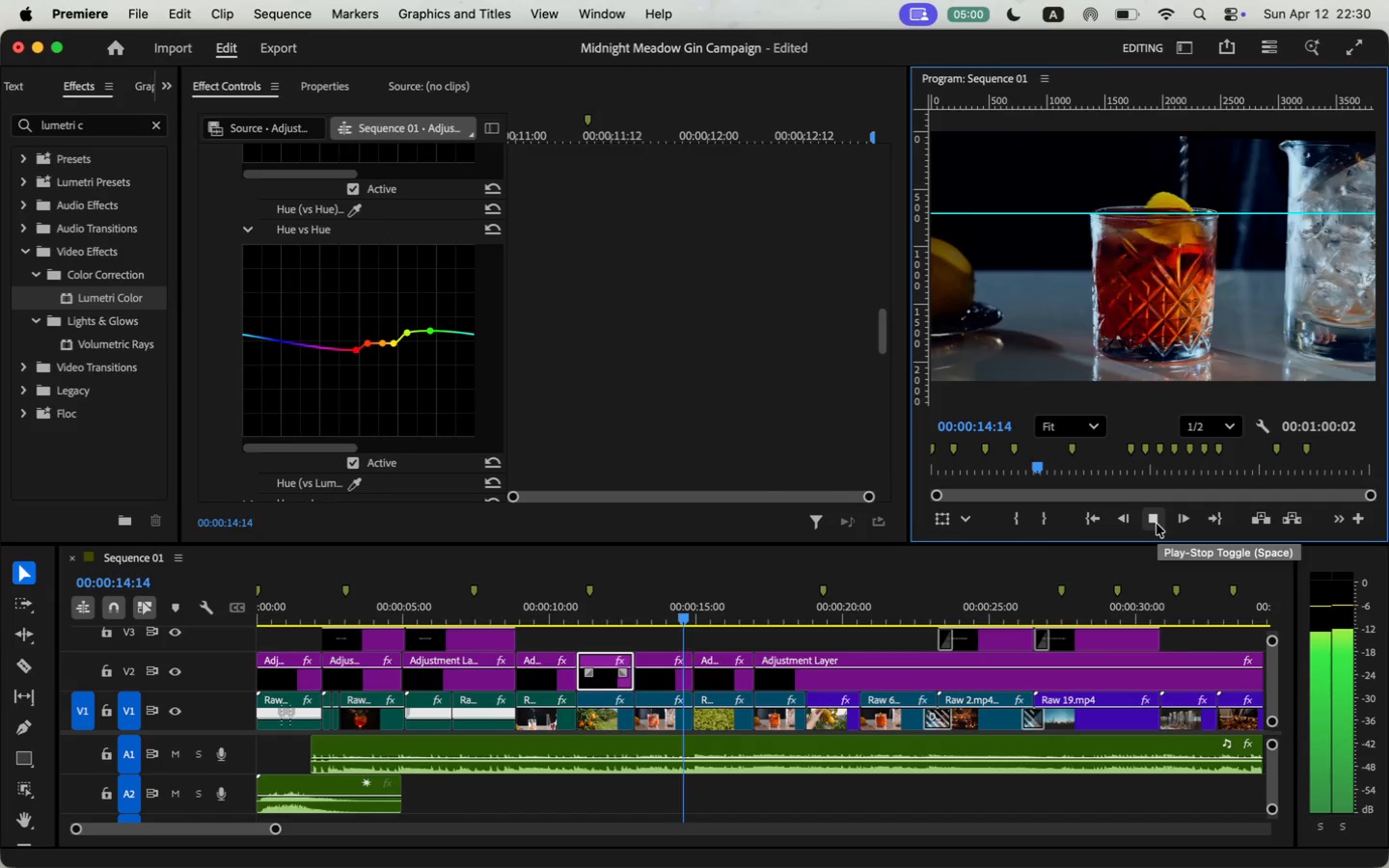 
left_click([1157, 524])
 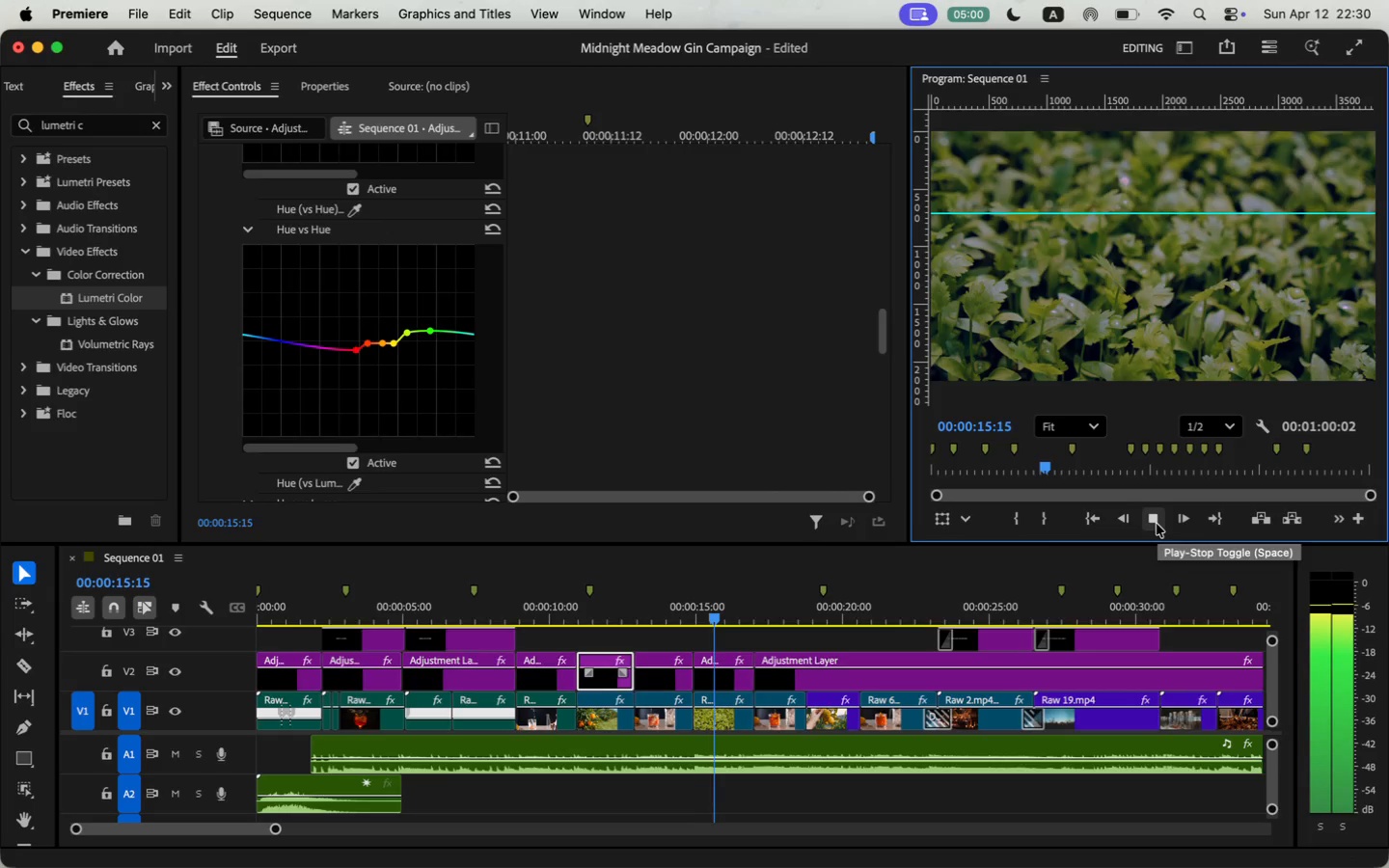 
scroll: coordinate [671, 363], scroll_direction: down, amount: 32.0
 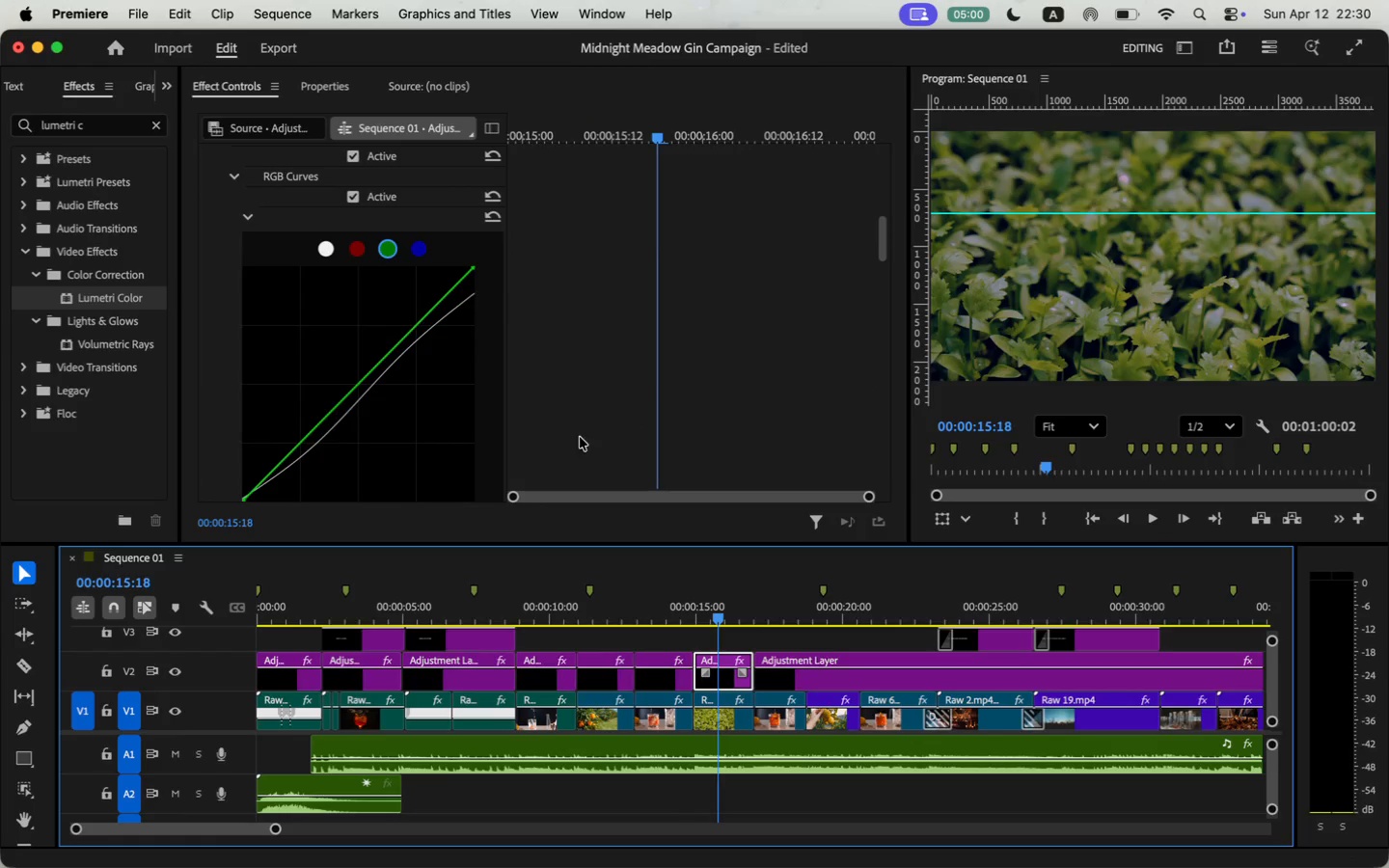 
left_click([356, 251])
 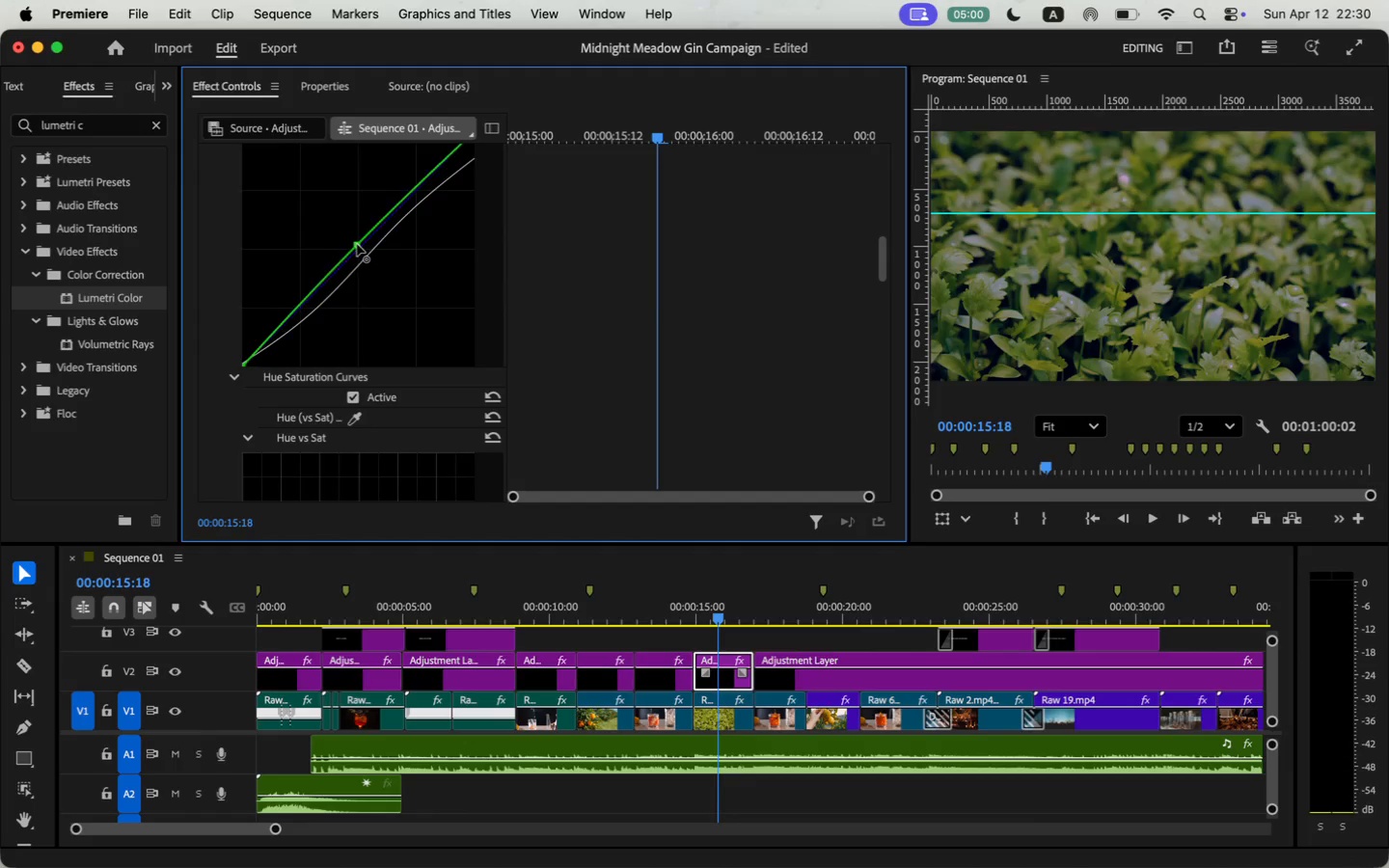 
left_click_drag(start_coordinate=[357, 248], to_coordinate=[357, 242])
 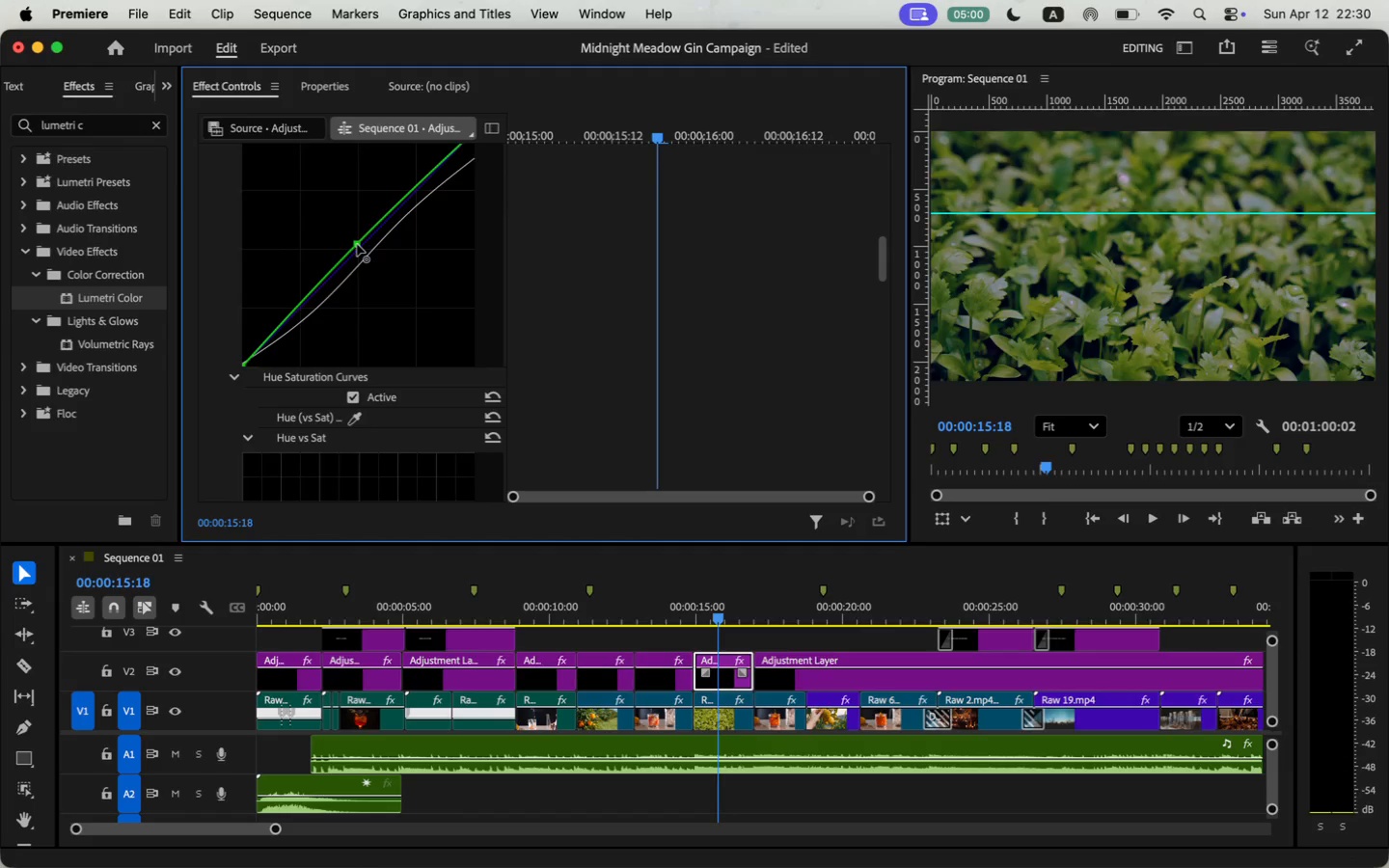 
scroll: coordinate [588, 365], scroll_direction: down, amount: 23.0
 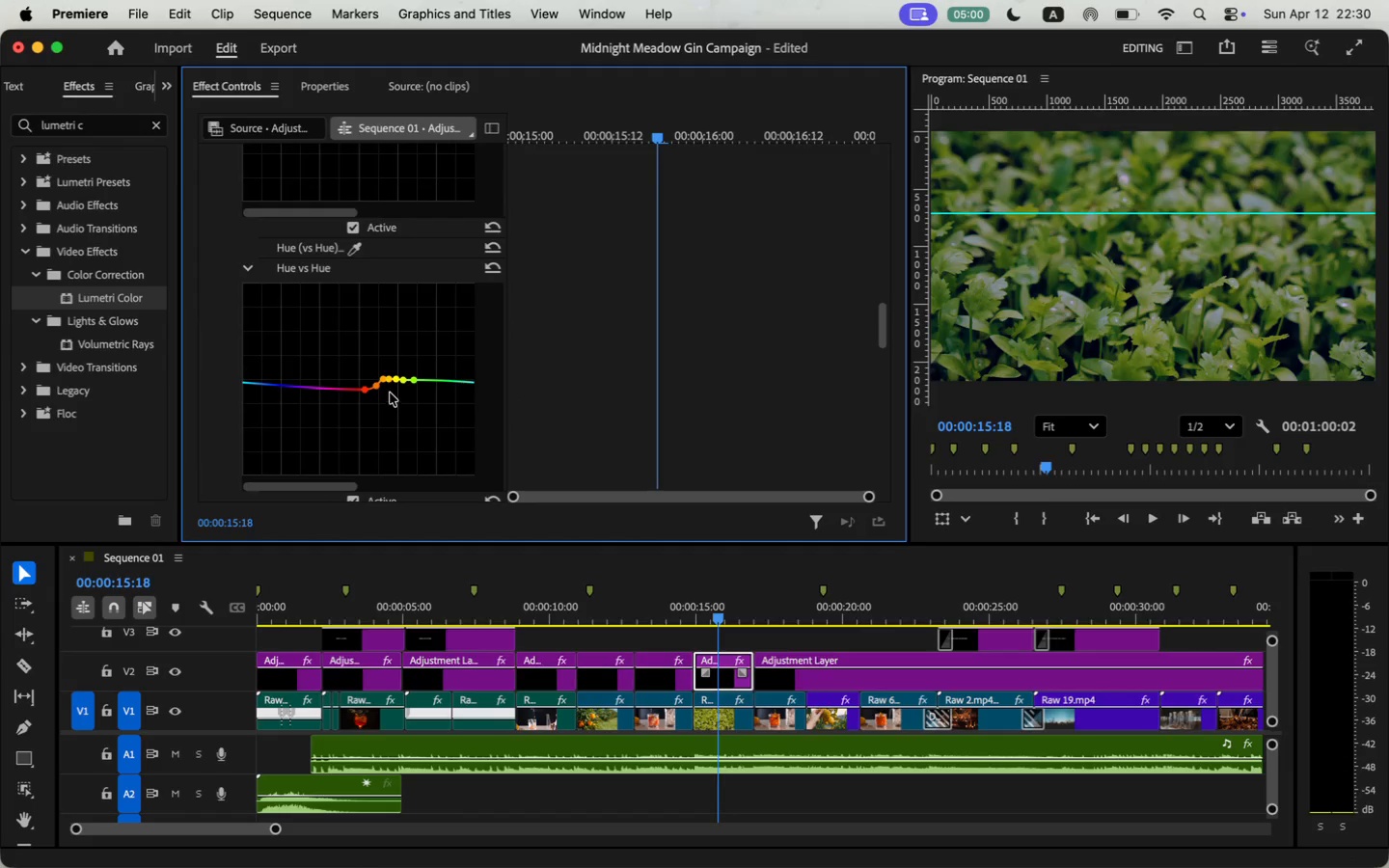 
left_click([414, 381])
 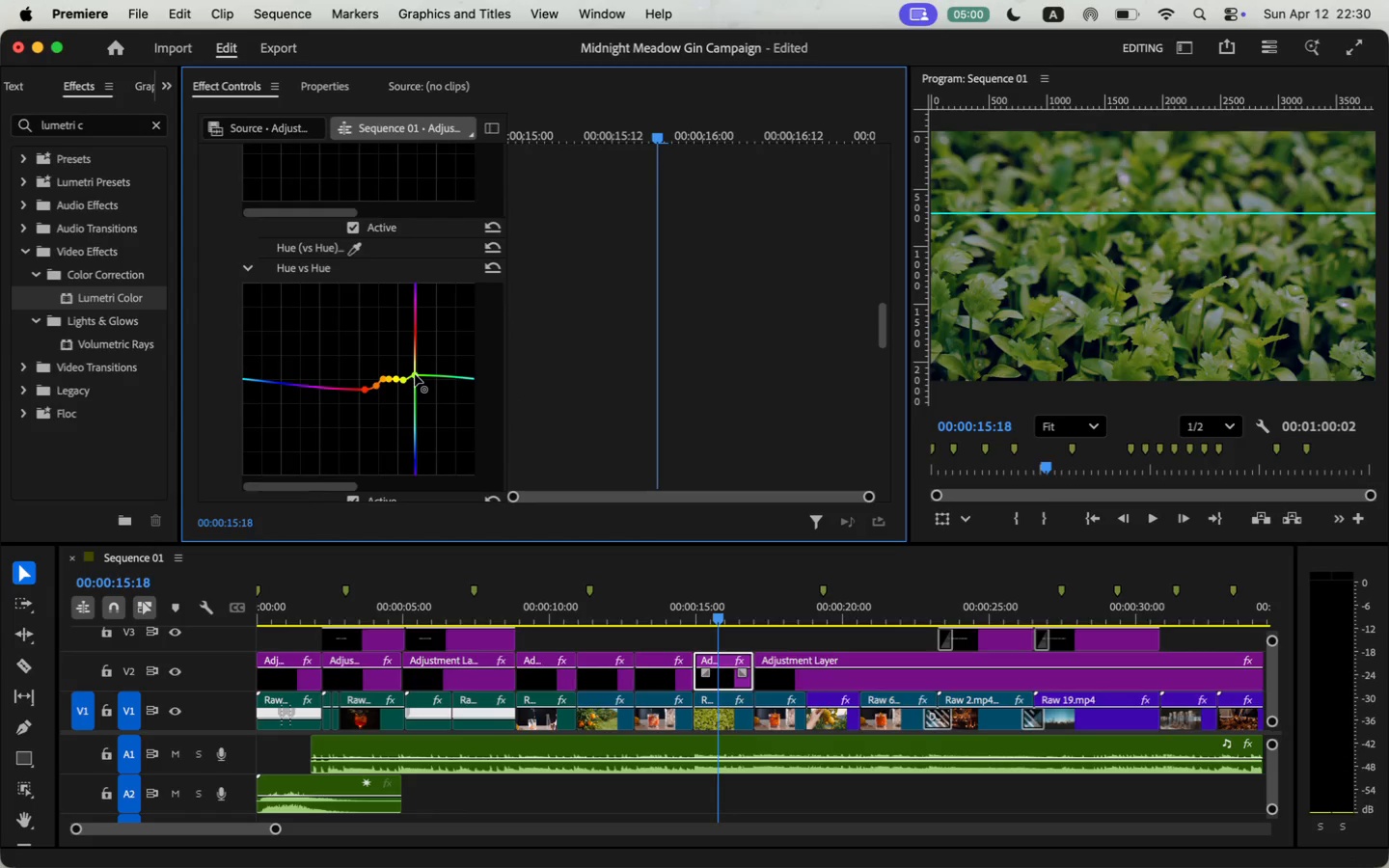 
left_click_drag(start_coordinate=[415, 382], to_coordinate=[415, 364])
 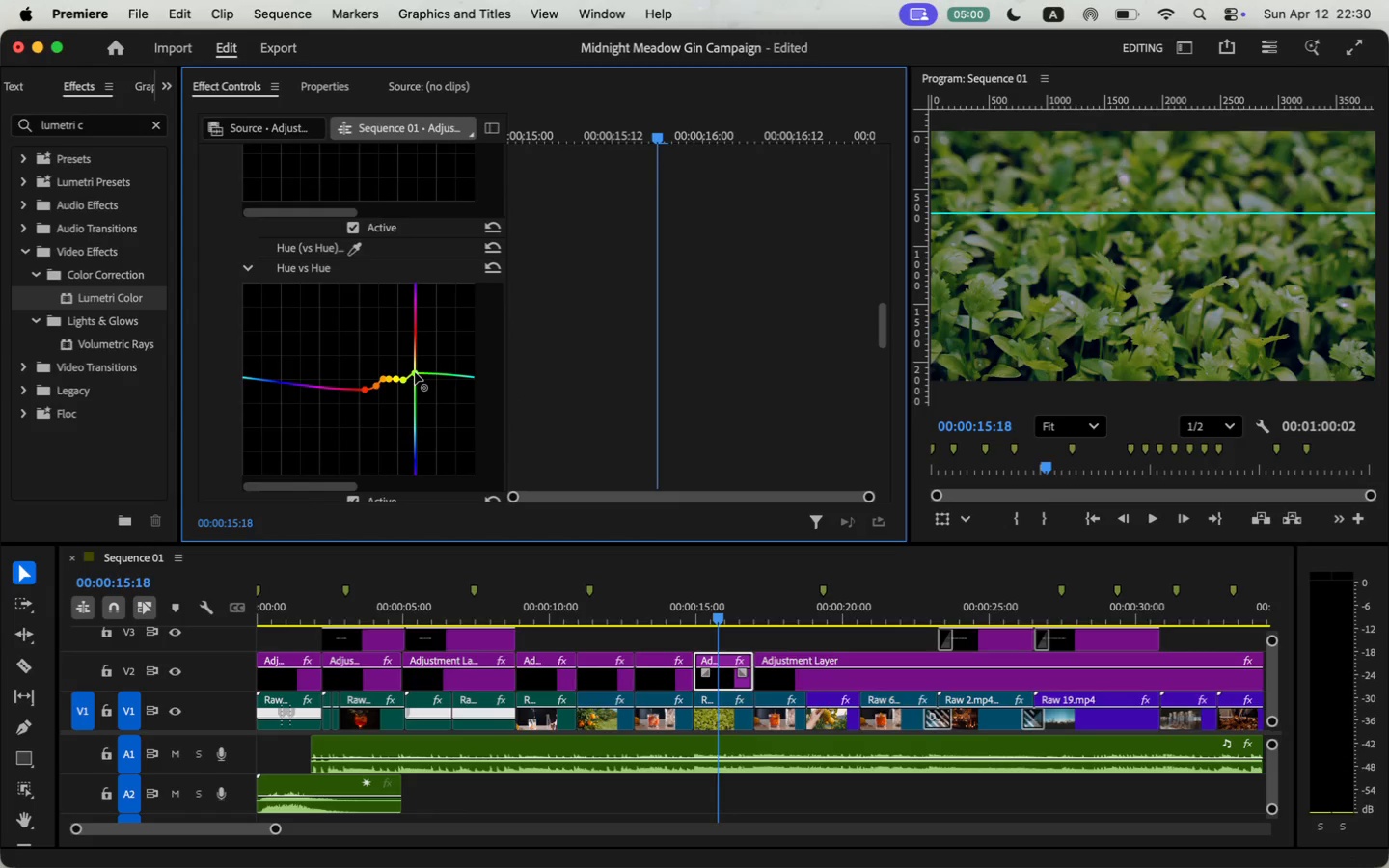 
left_click_drag(start_coordinate=[403, 381], to_coordinate=[403, 365])
 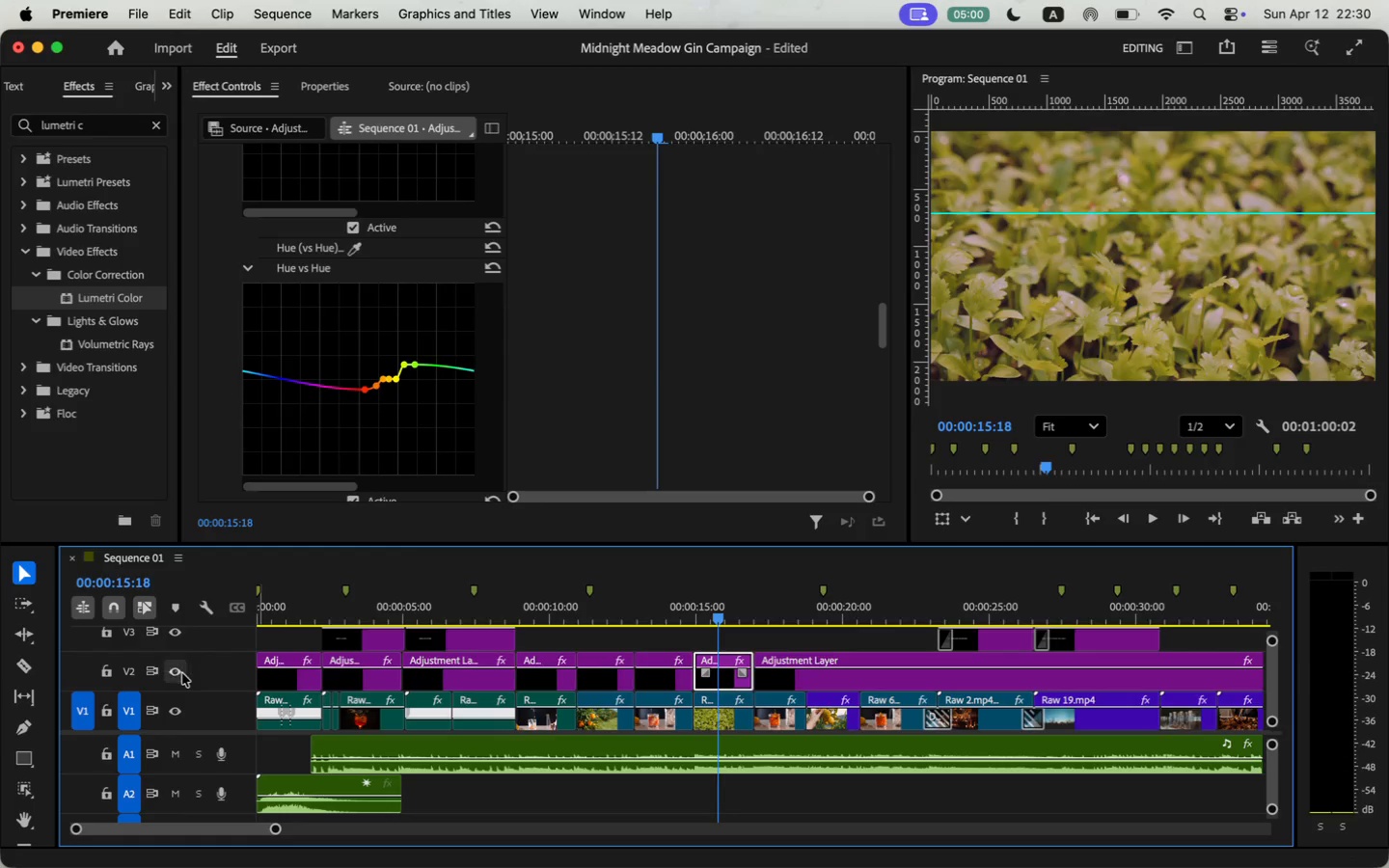 
left_click([185, 674])
 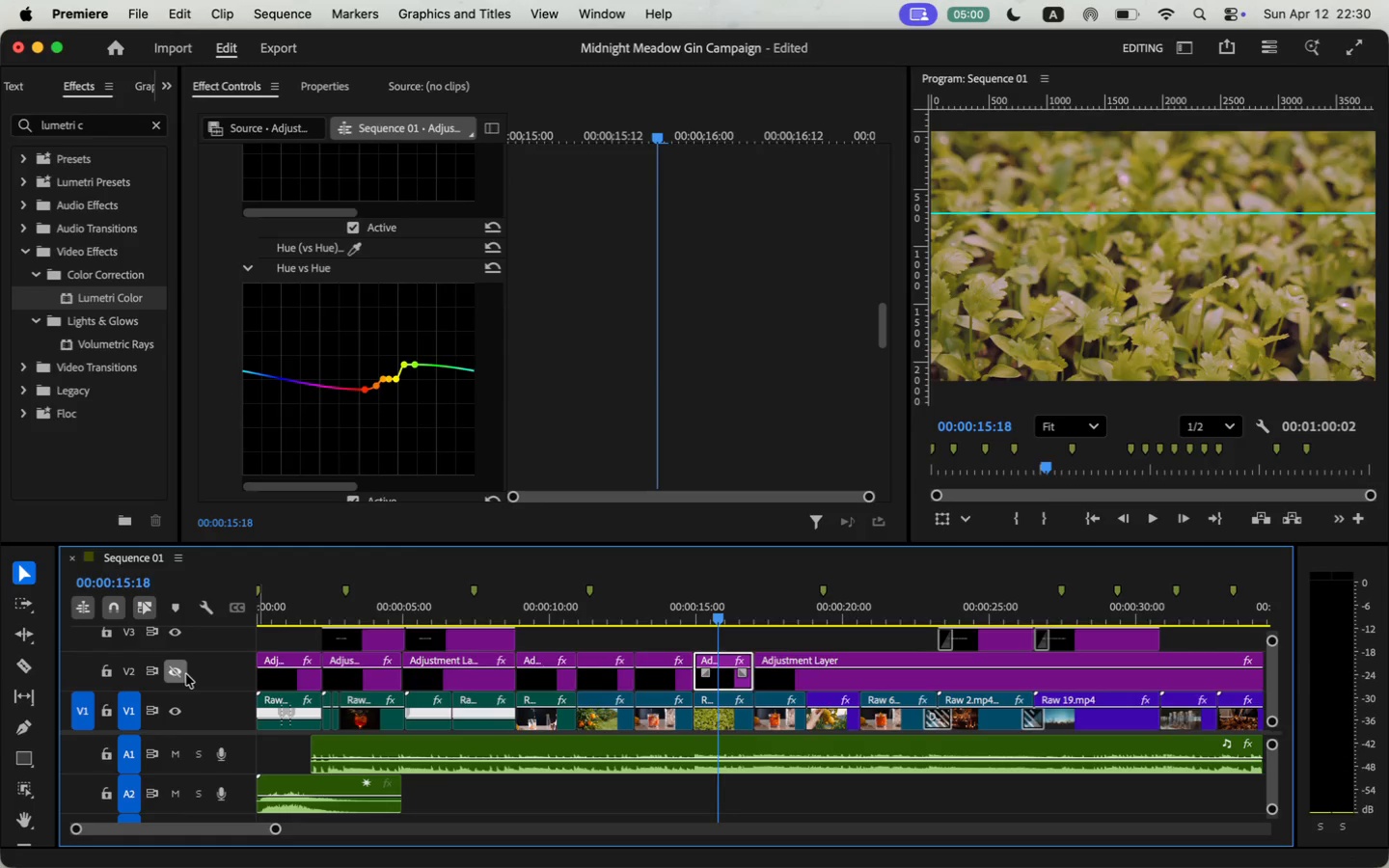 
left_click([186, 674])
 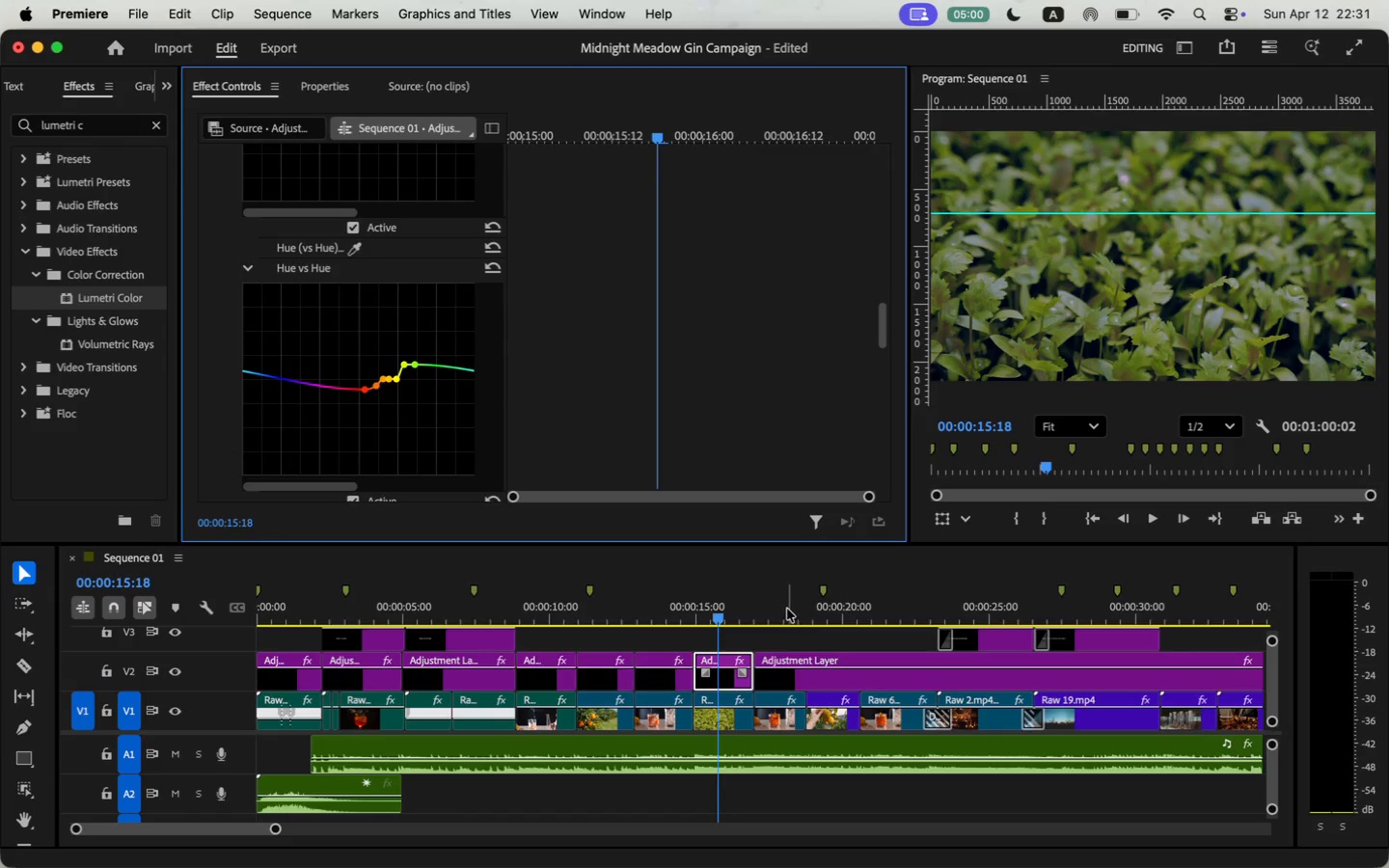 
wait(19.14)
 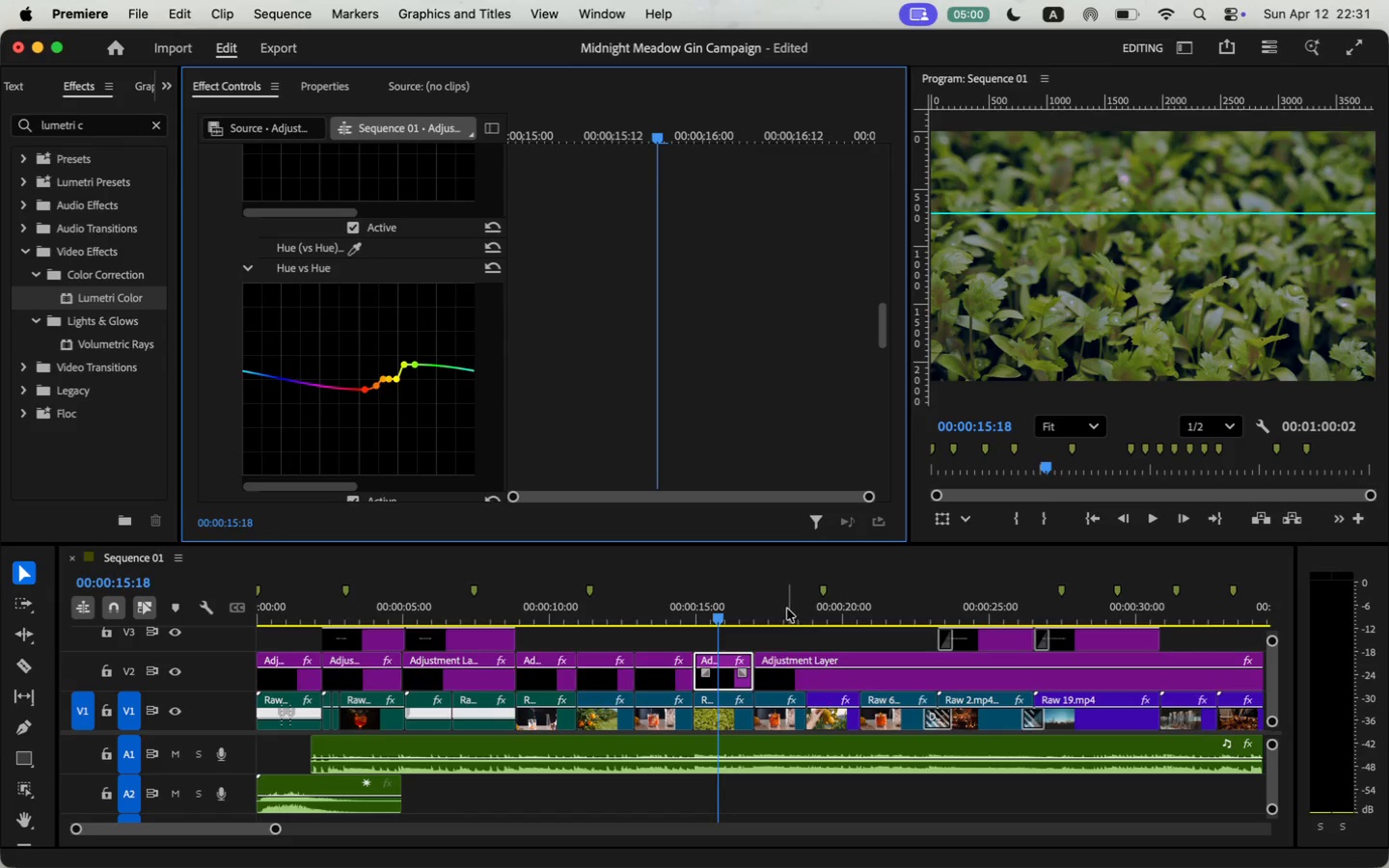 
left_click([1154, 524])
 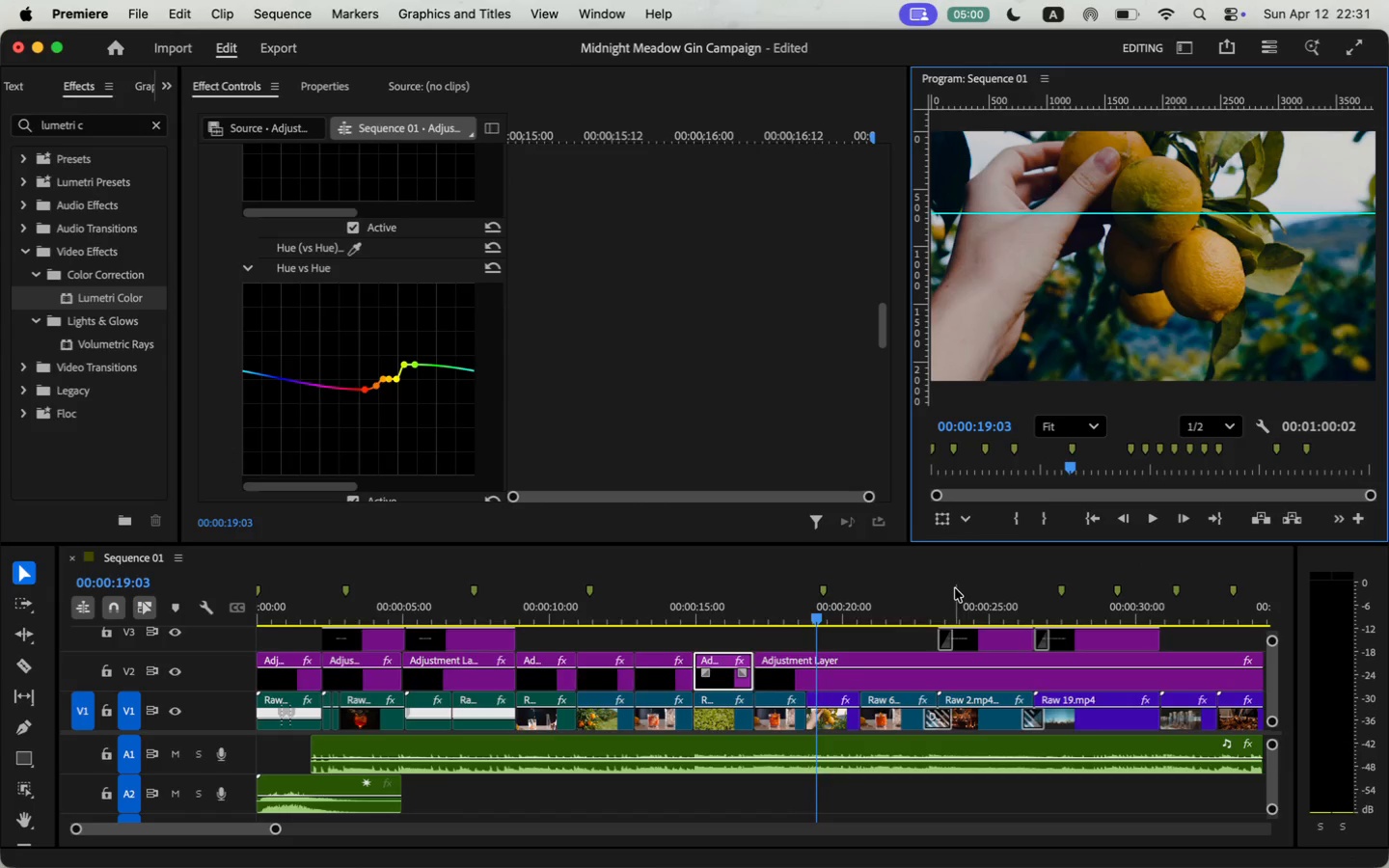 
key(C)
 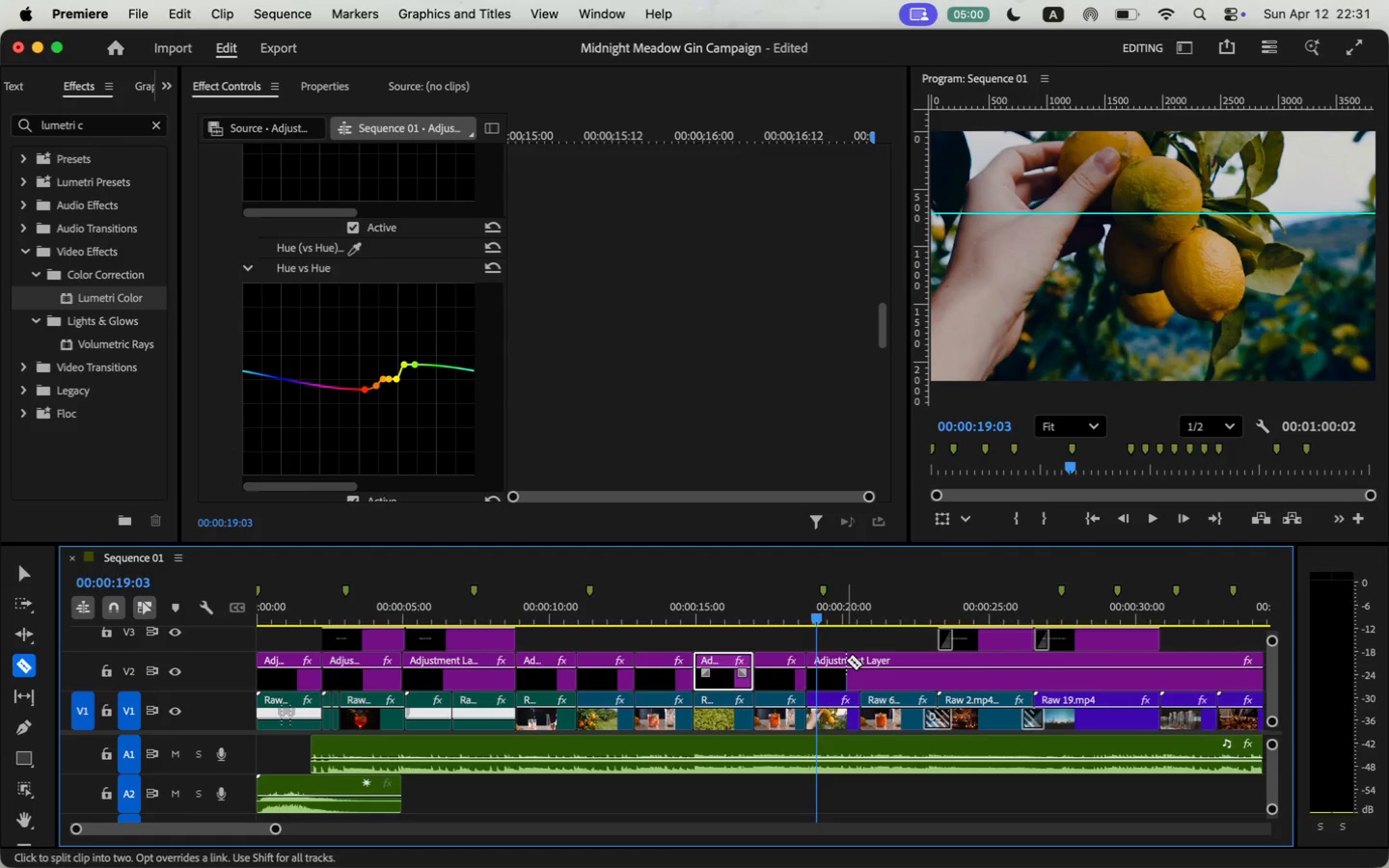 
left_click([861, 662])
 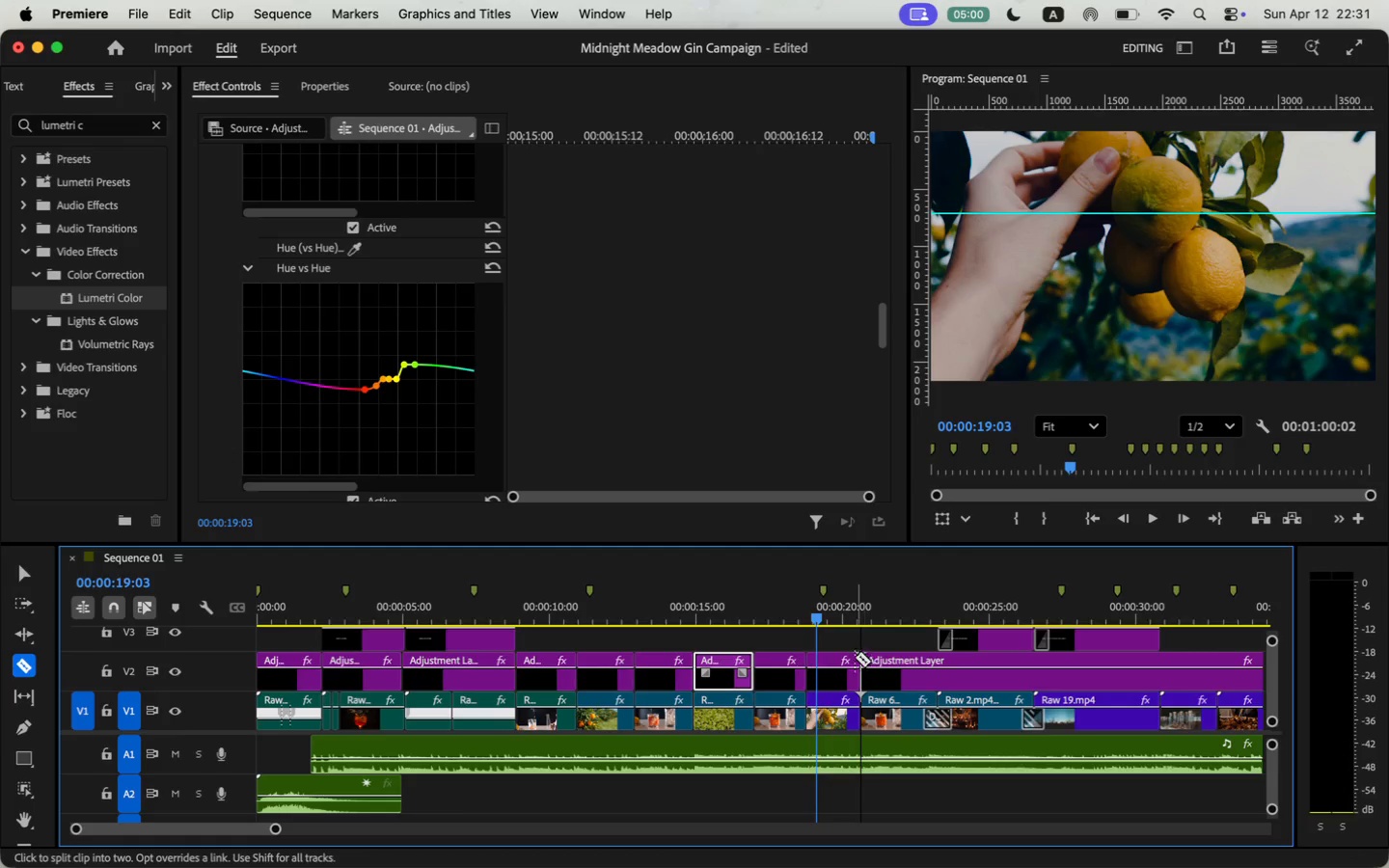 
key(V)
 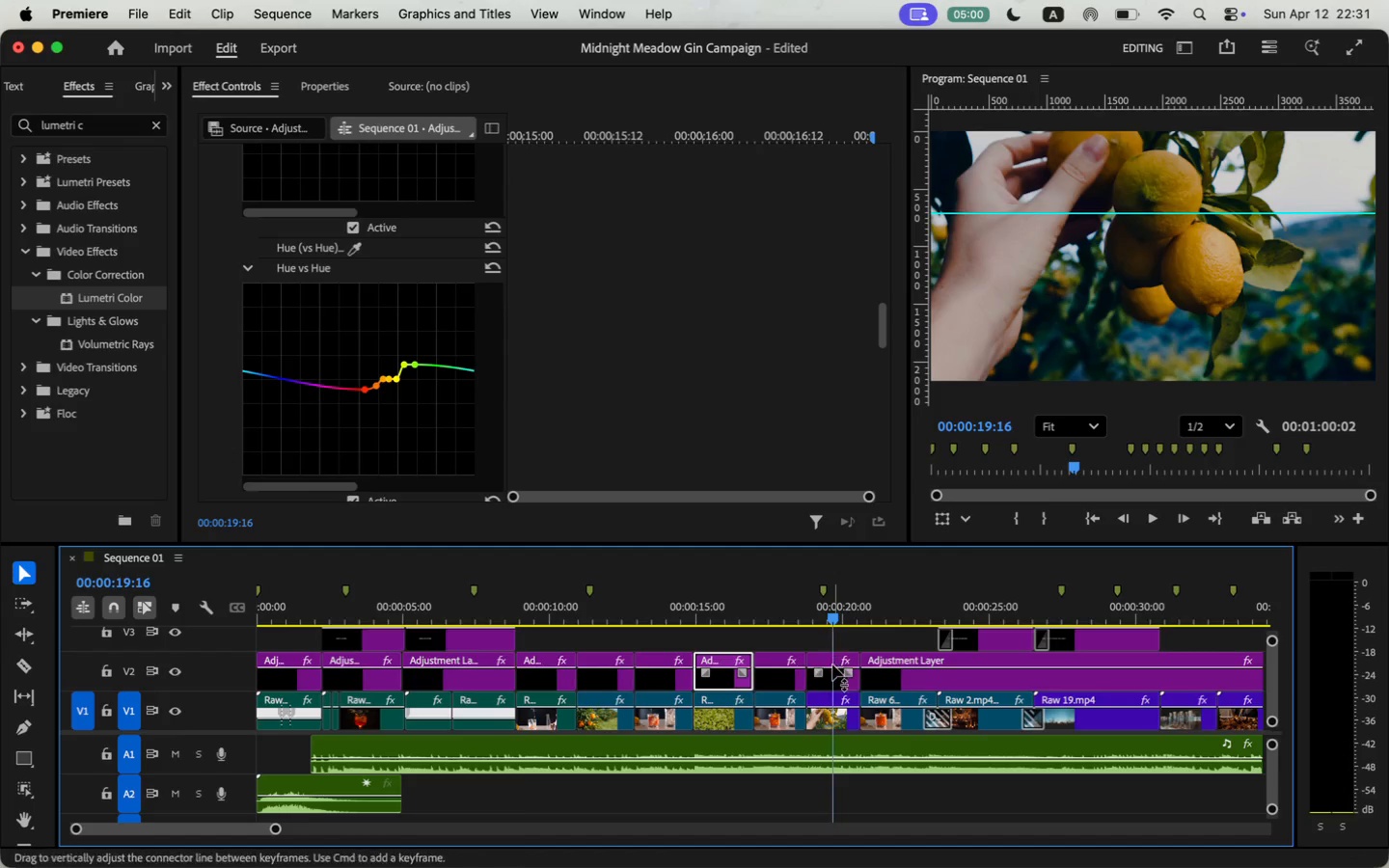 
scroll: coordinate [608, 340], scroll_direction: down, amount: 25.0
 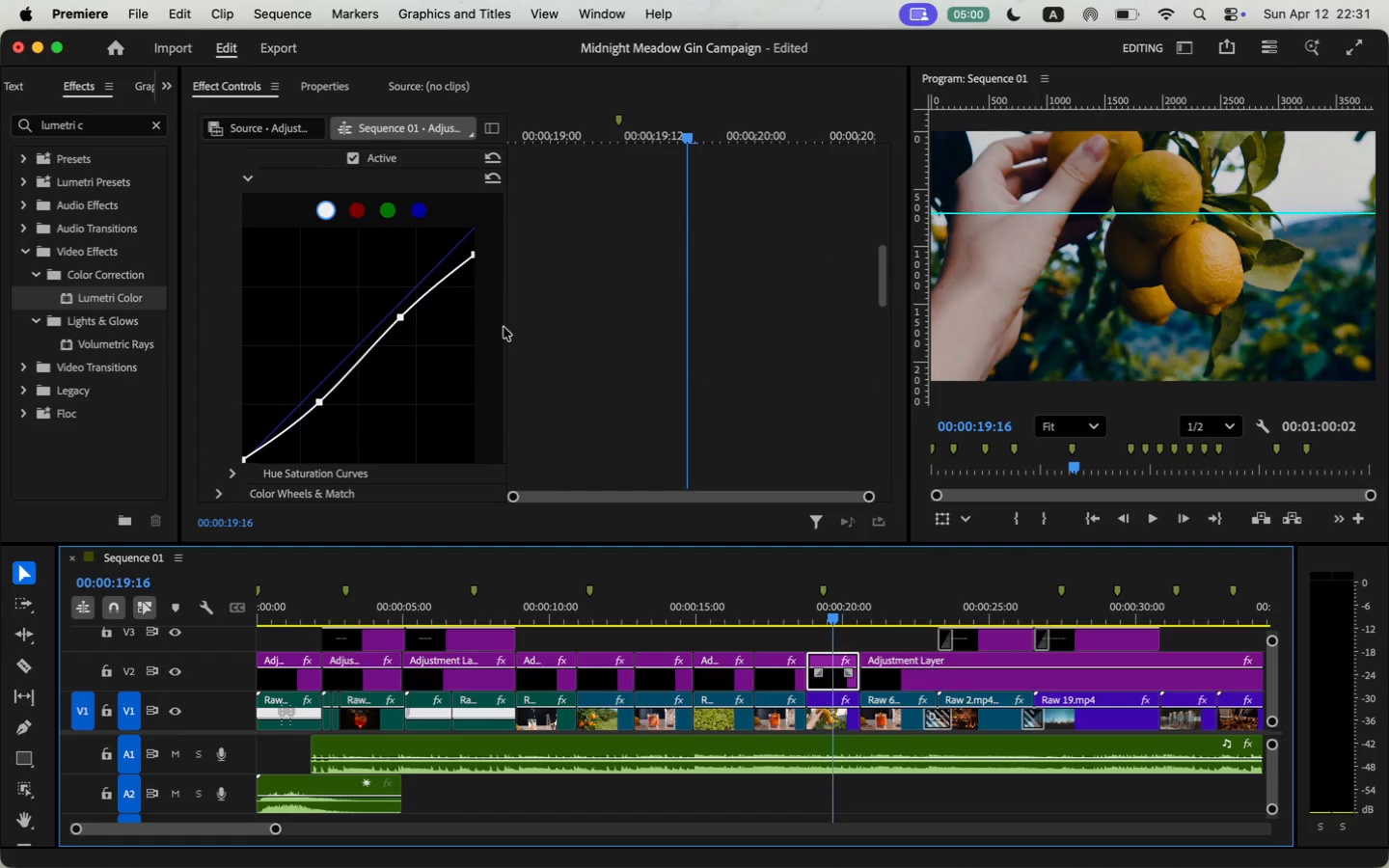 
left_click([390, 212])
 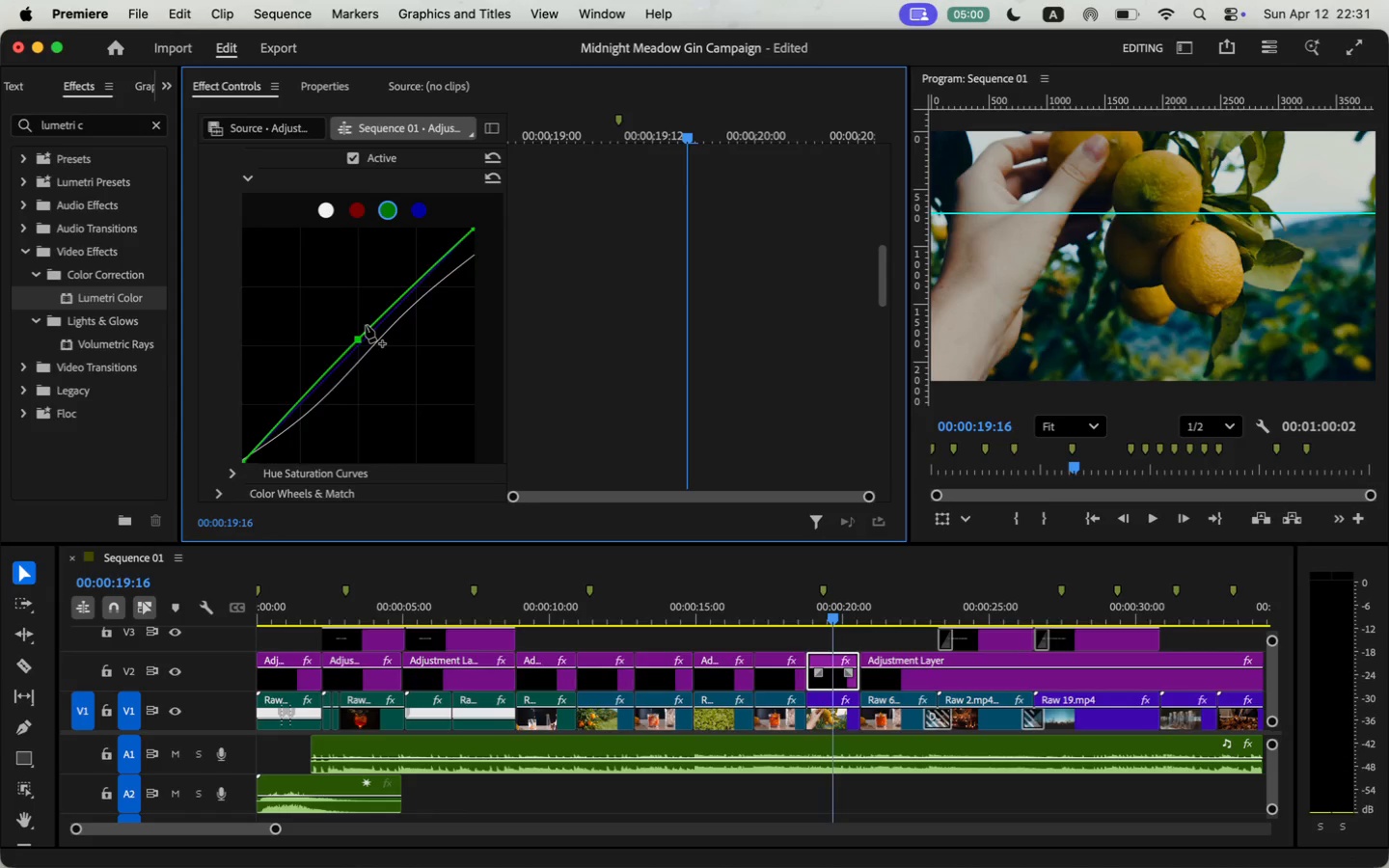 
wait(13.67)
 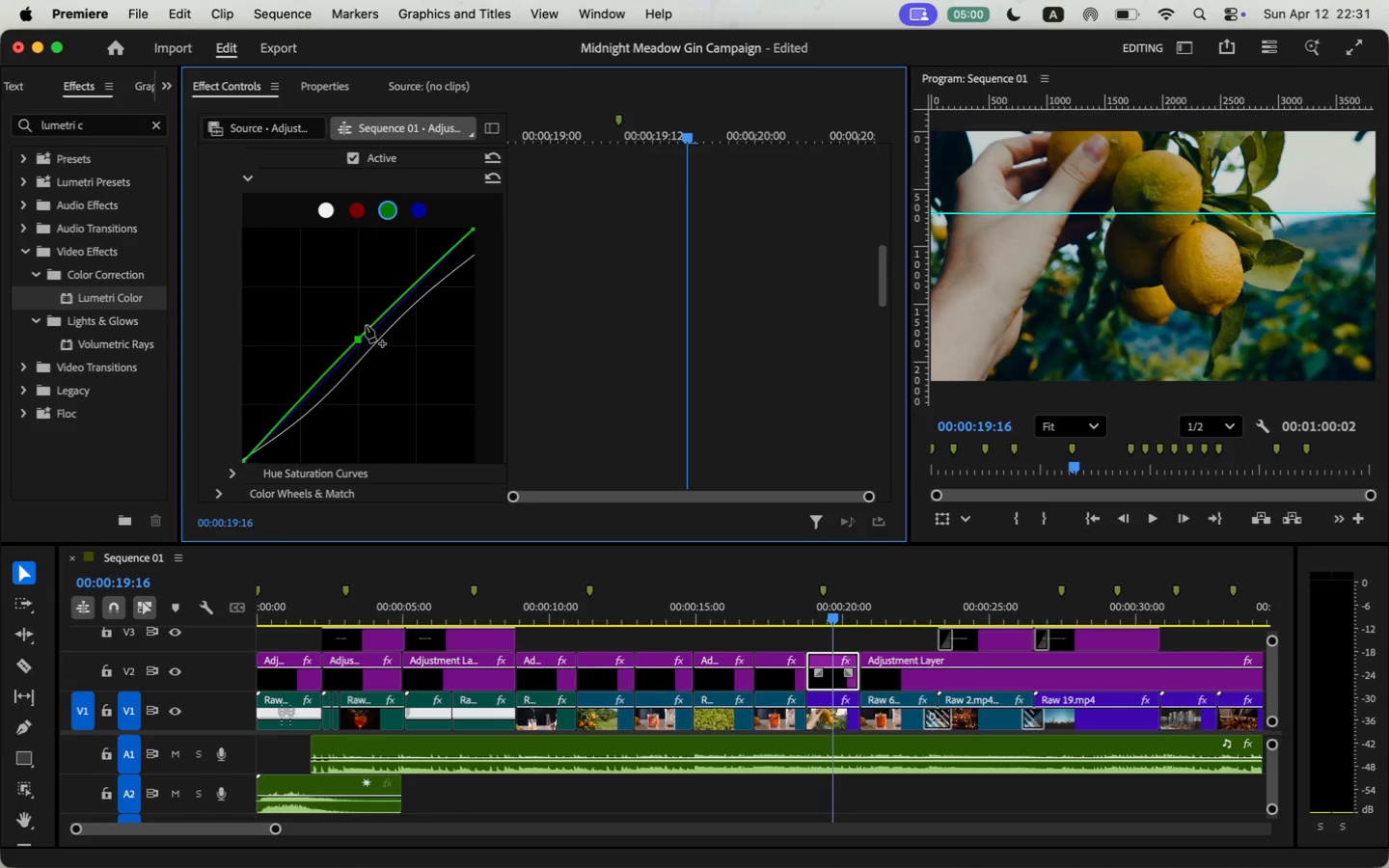 
scroll: coordinate [242, 376], scroll_direction: down, amount: 17.0
 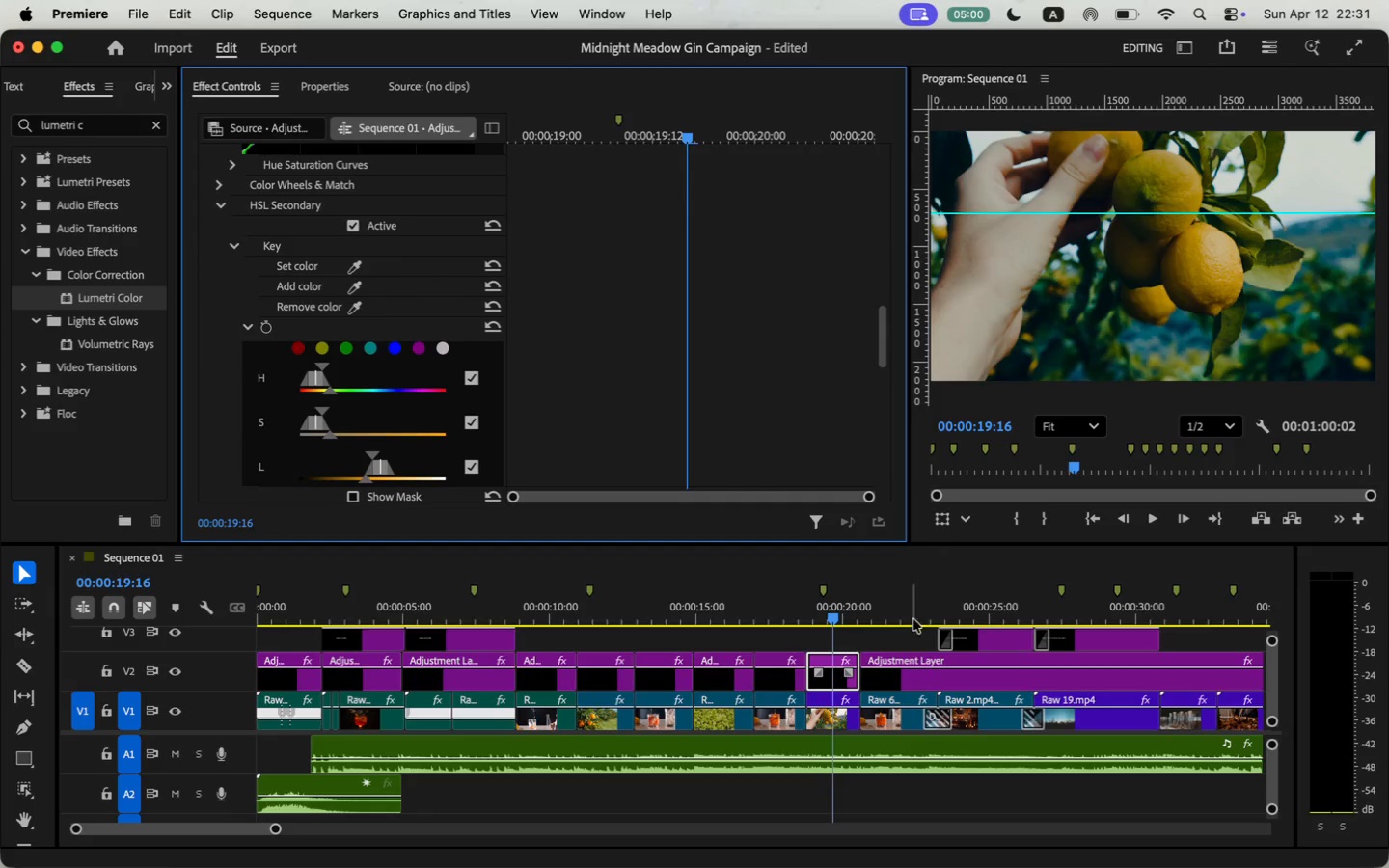 
wait(7.19)
 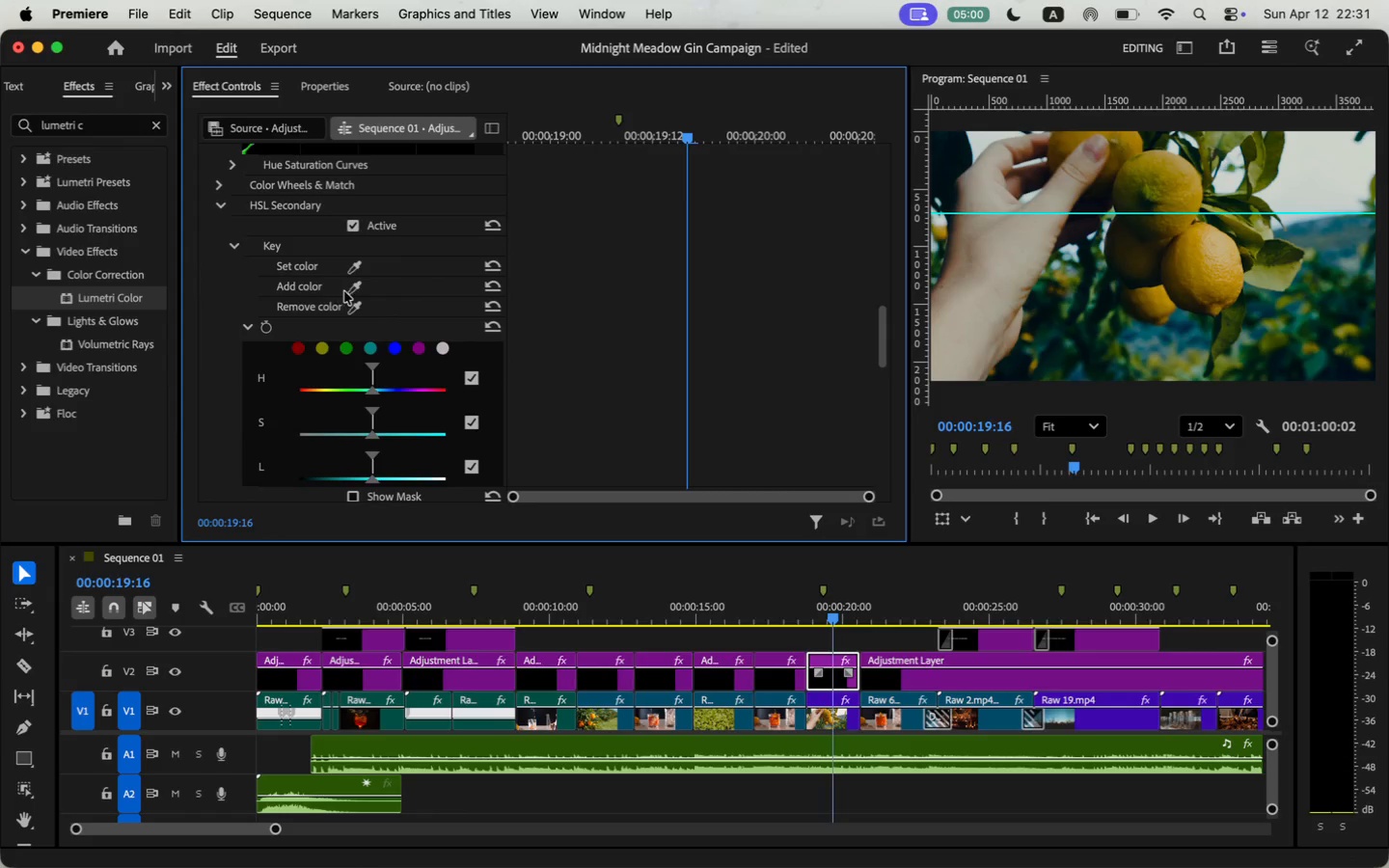 
scroll: coordinate [657, 387], scroll_direction: down, amount: 28.0
 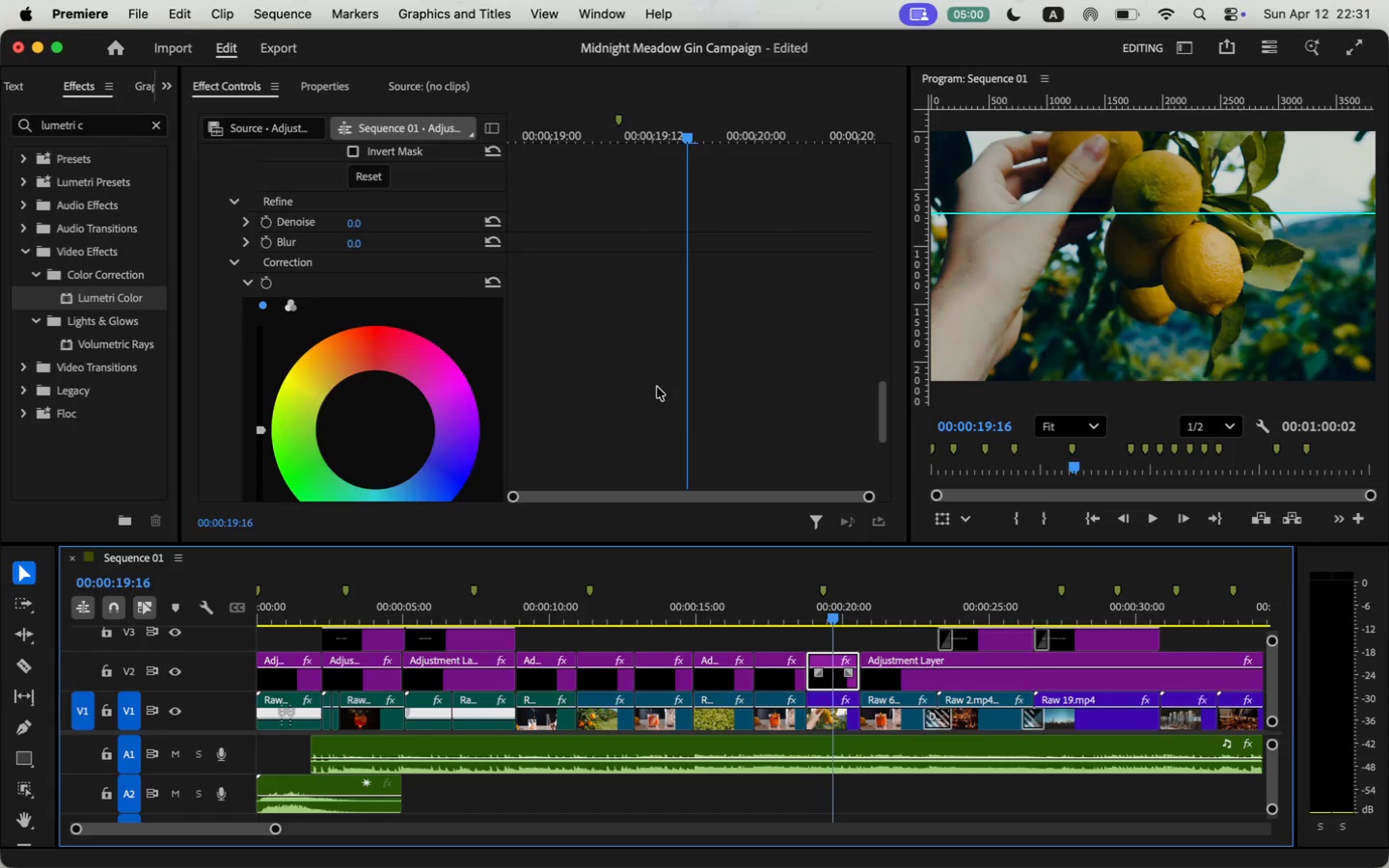 
left_click([361, 420])
 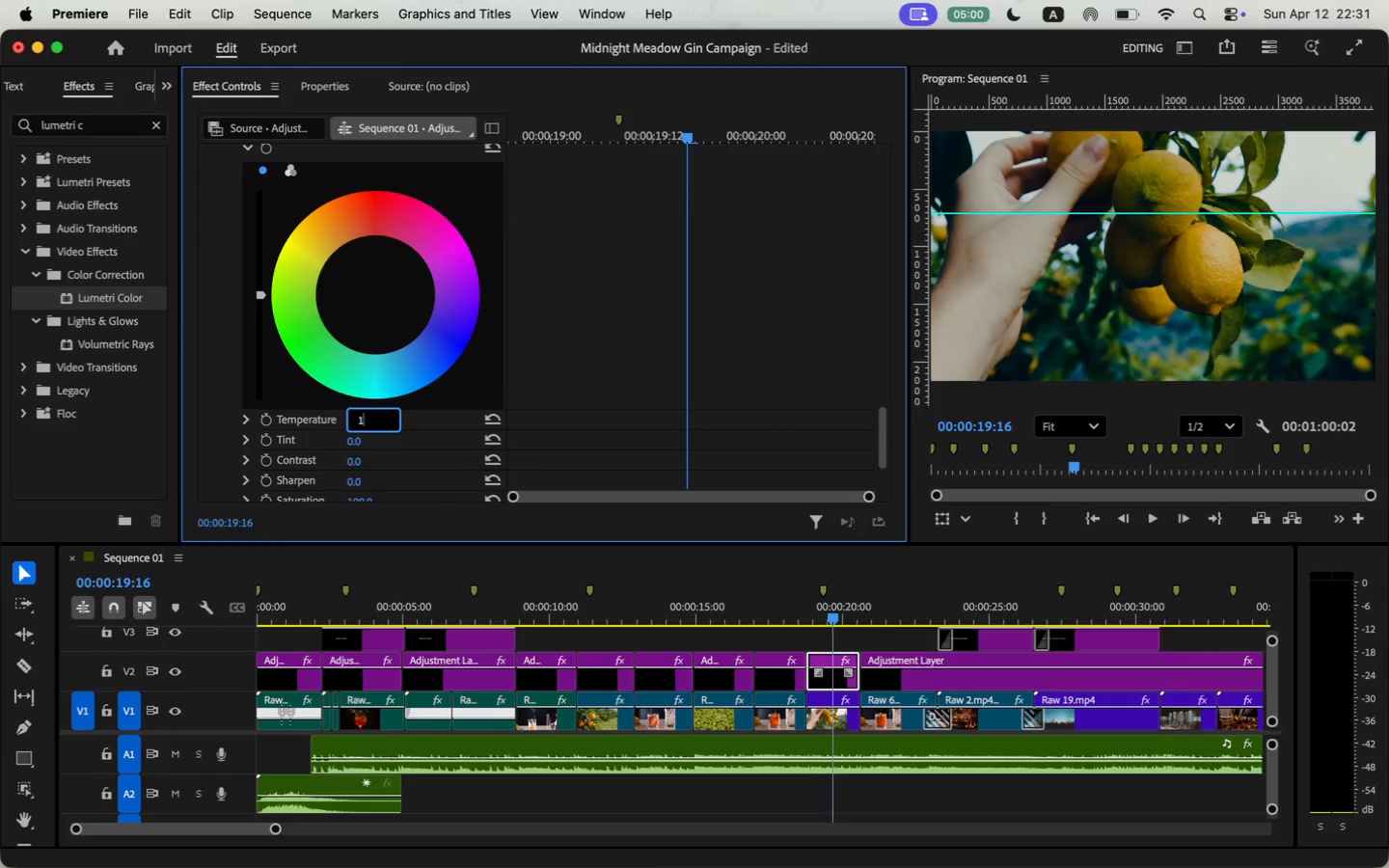 
type(10)
 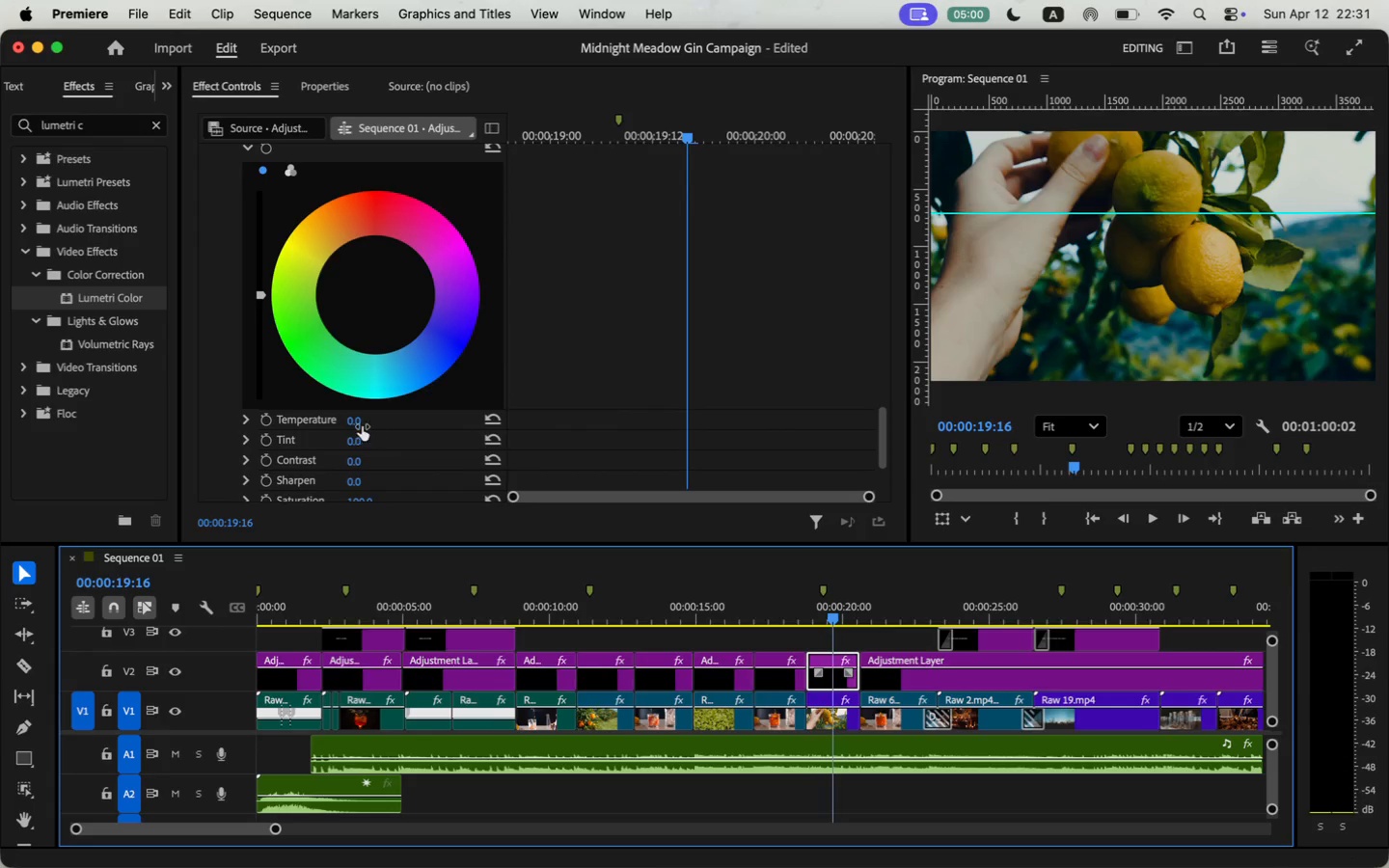 
key(Enter)
 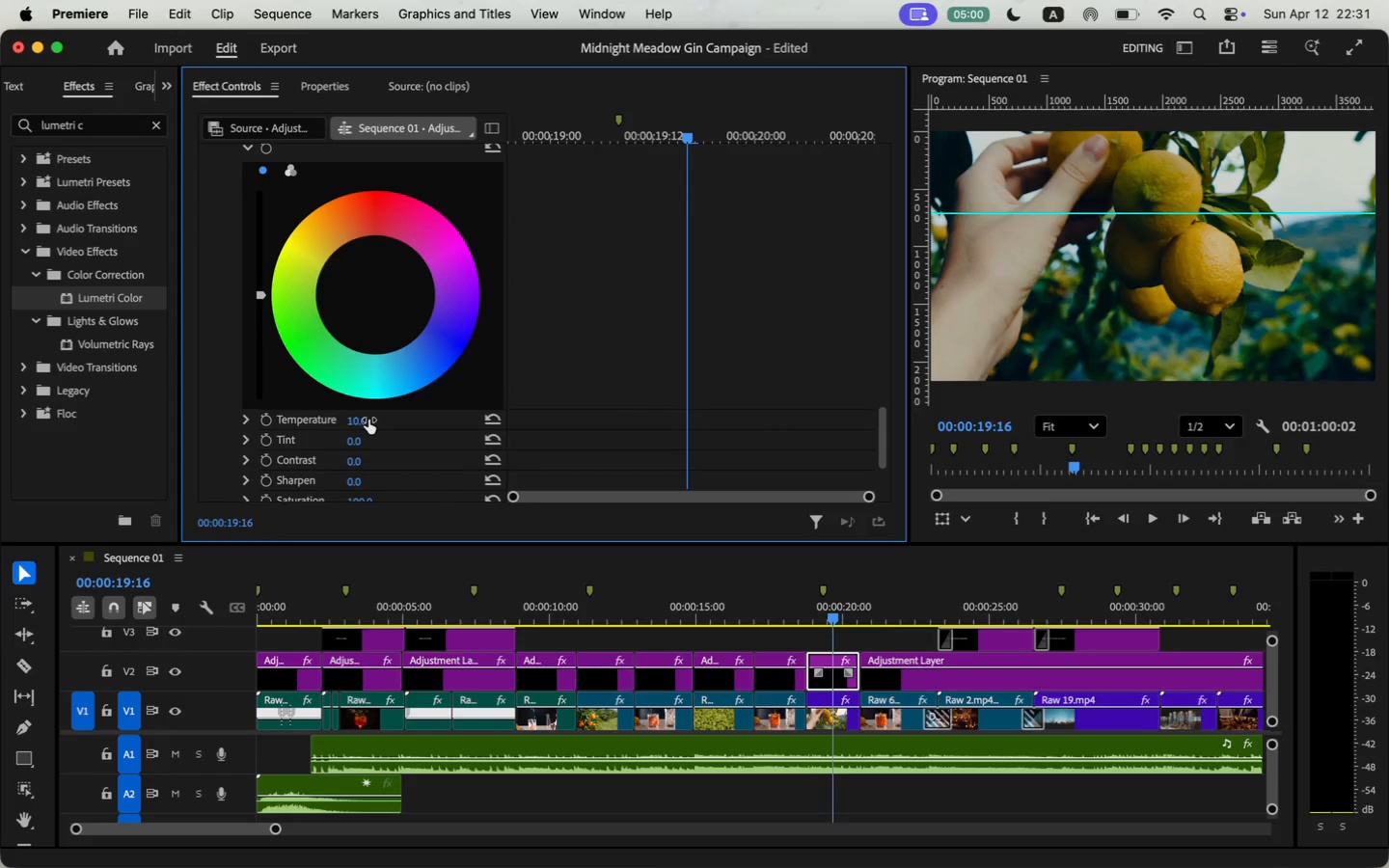 
left_click([357, 440])
 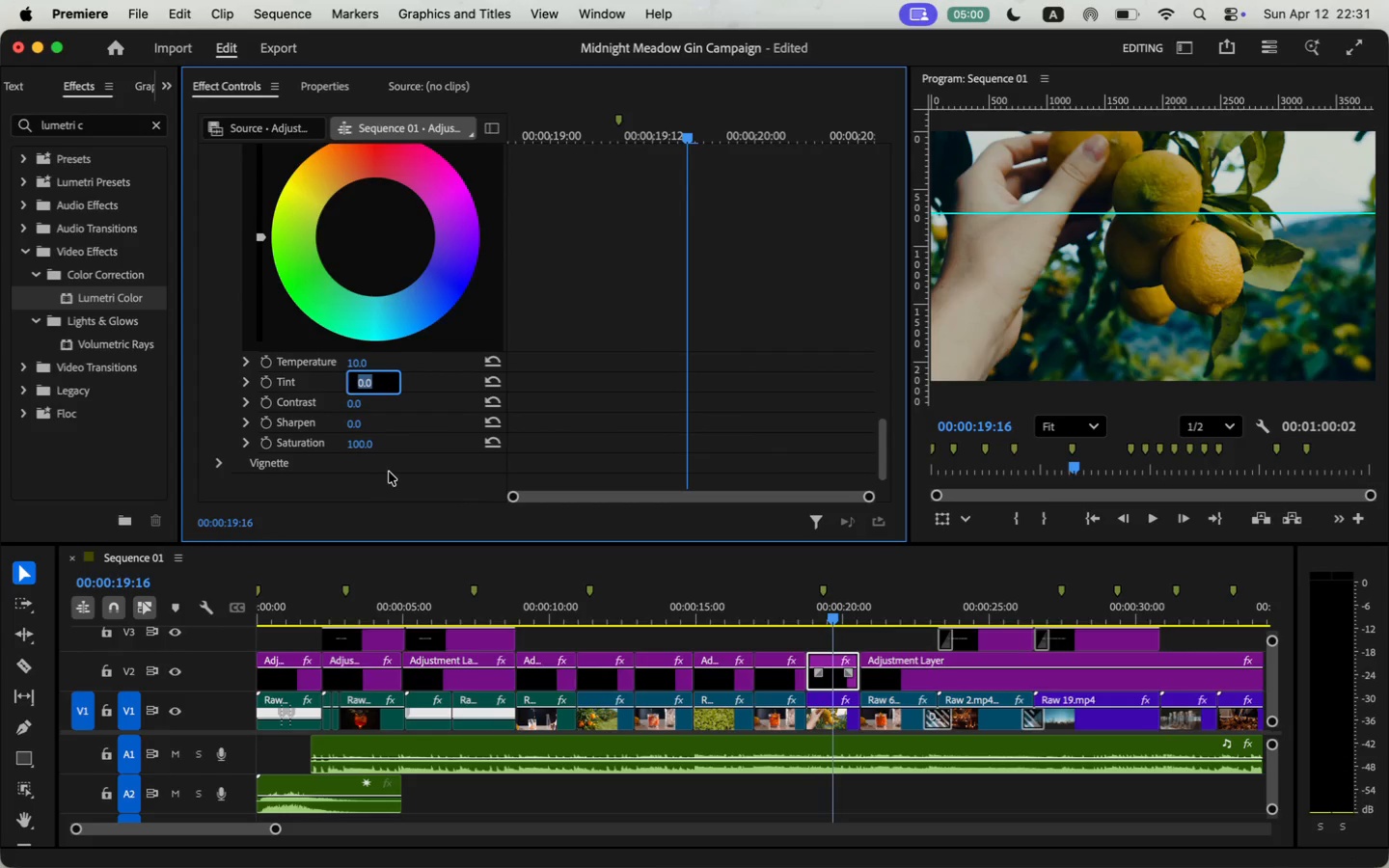 
scroll: coordinate [389, 472], scroll_direction: down, amount: 3.0
 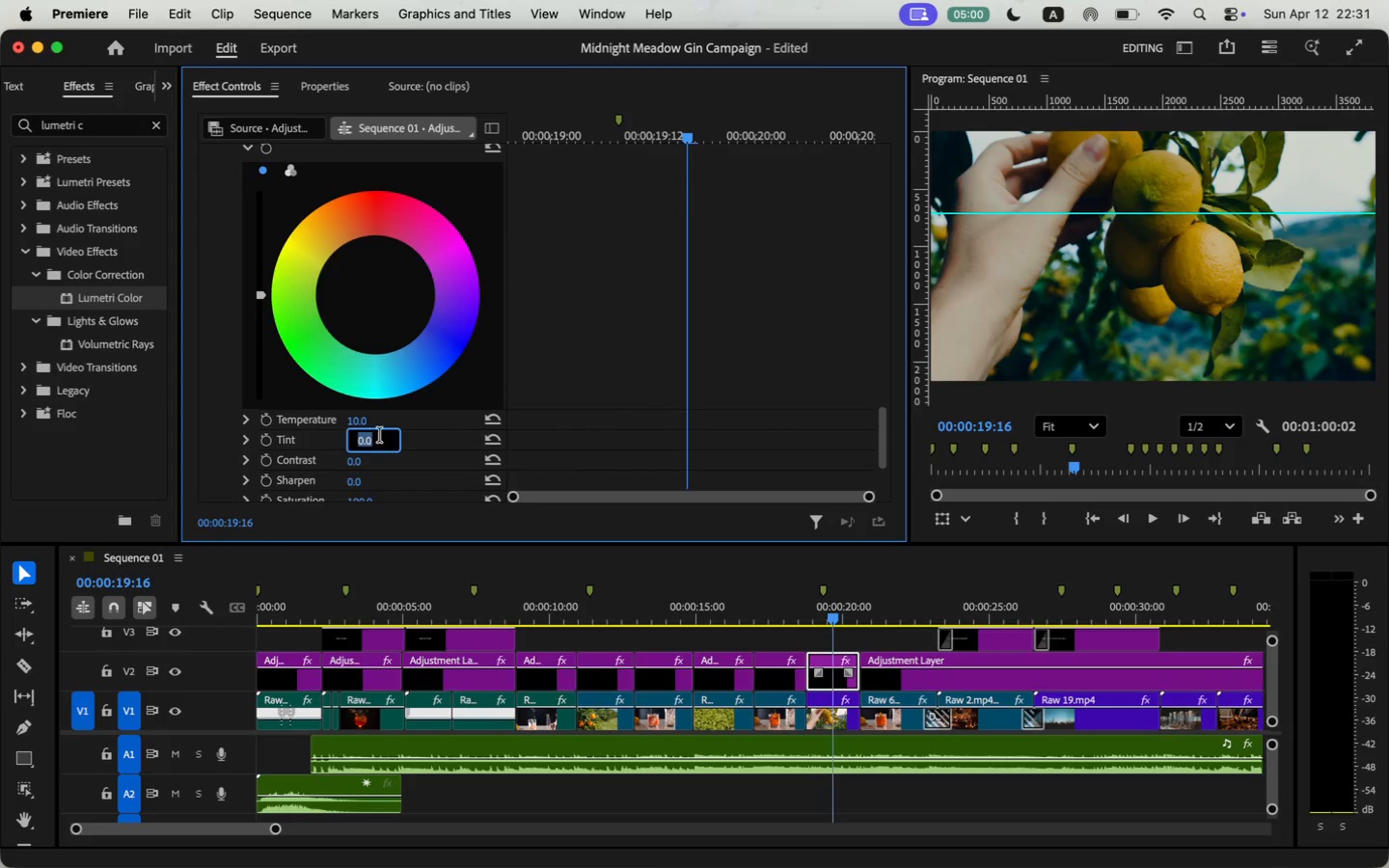 
left_click([366, 434])
 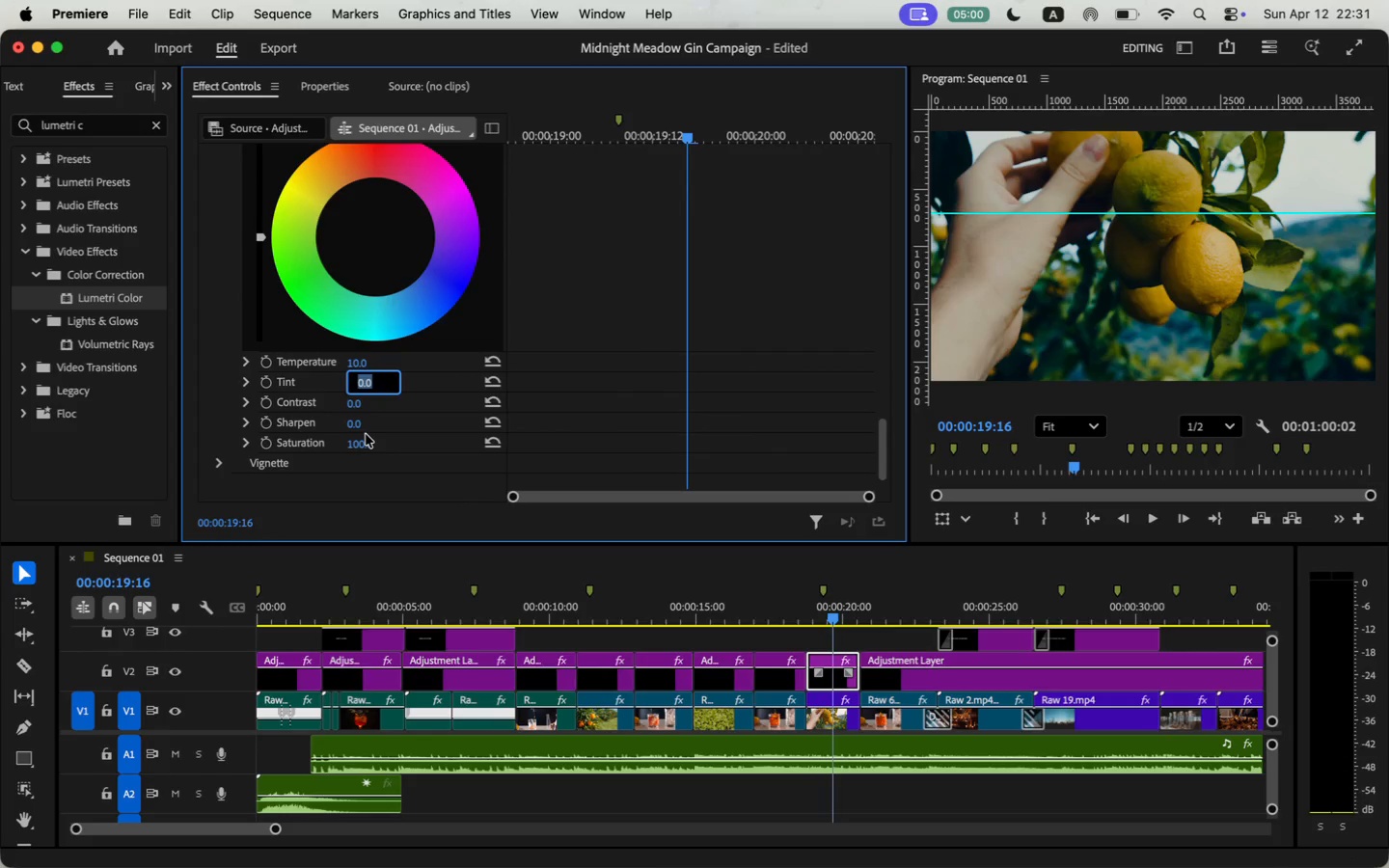 
left_click([366, 445])
 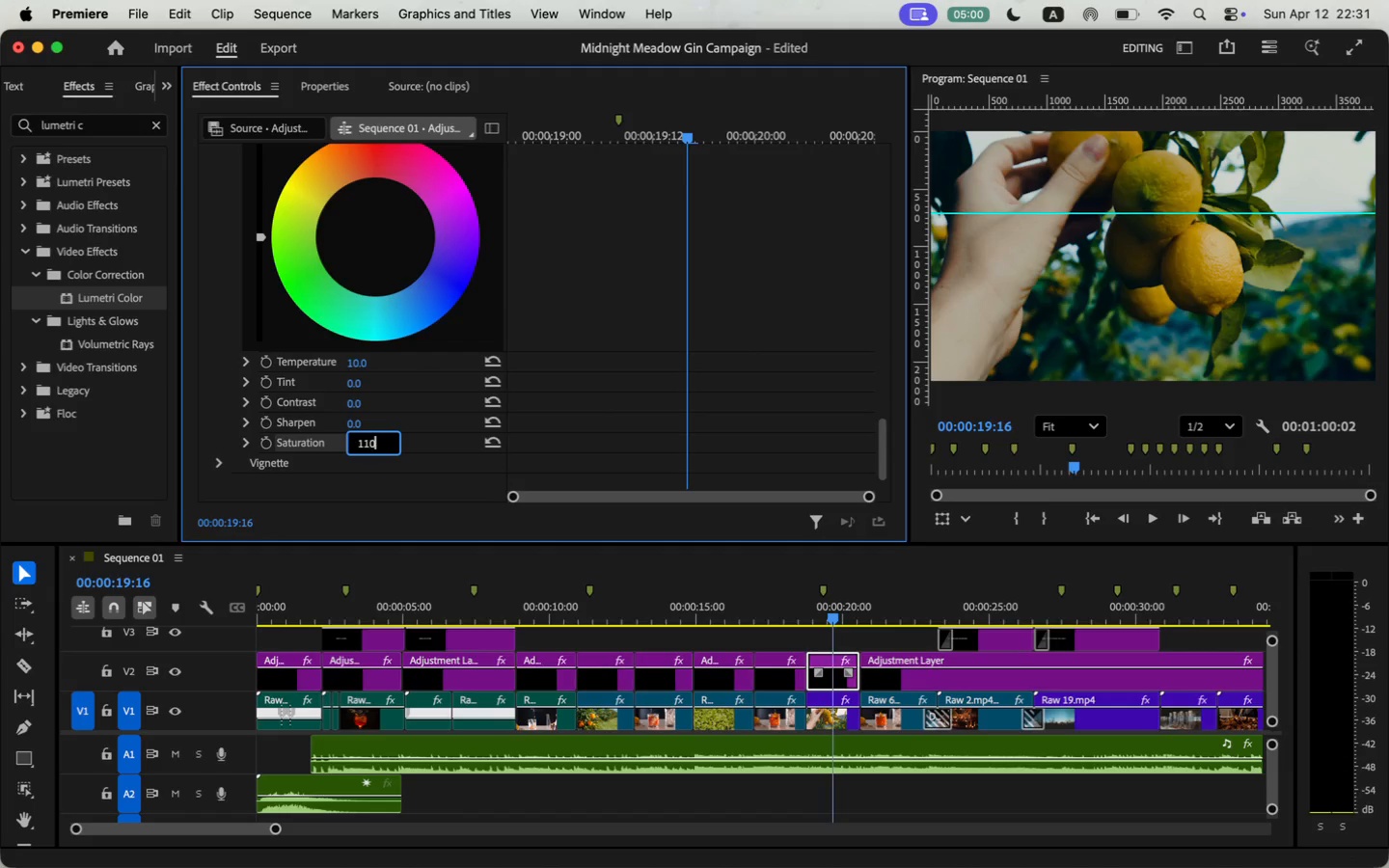 
type(110)
 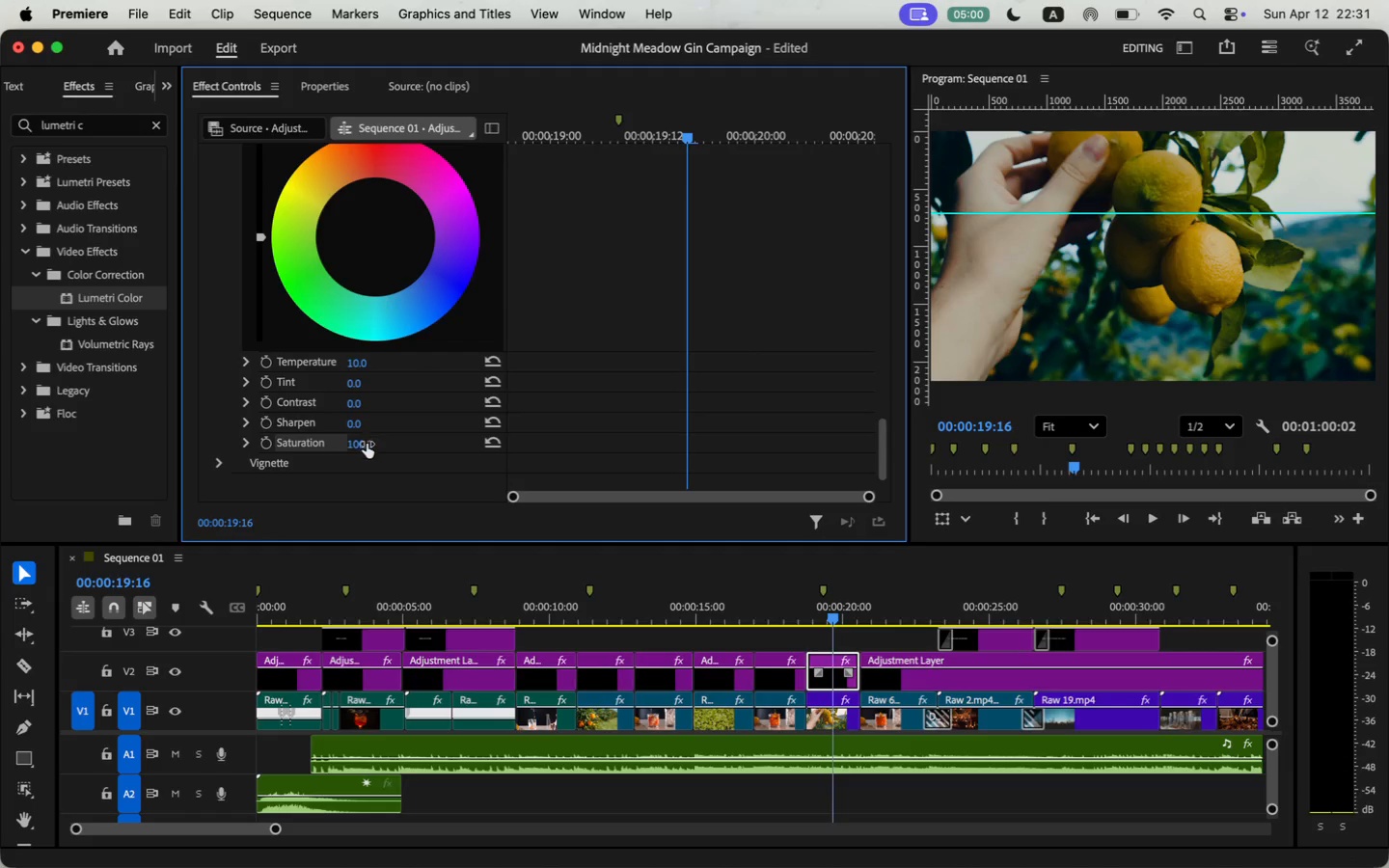 
key(Enter)
 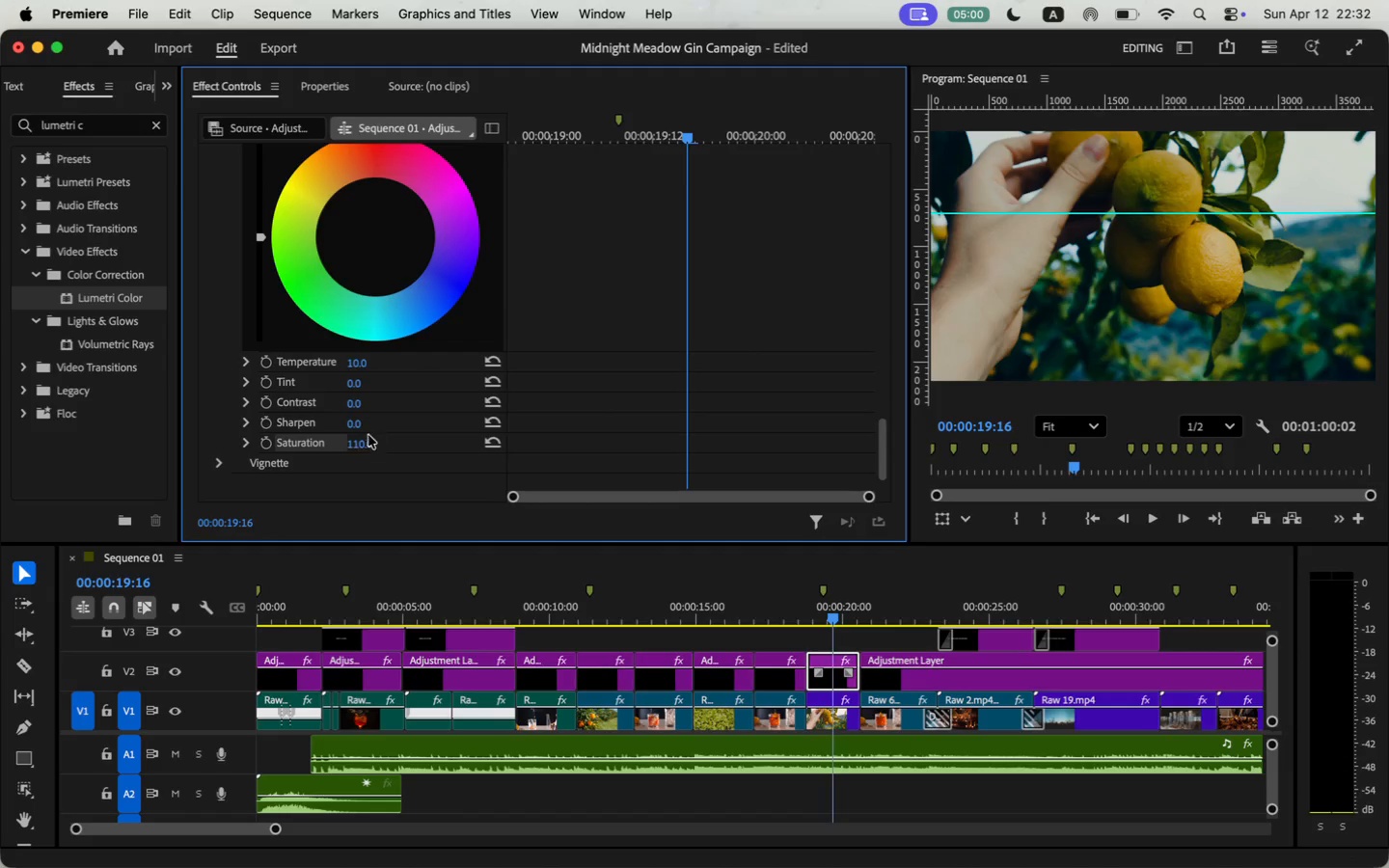 
left_click([353, 391])
 